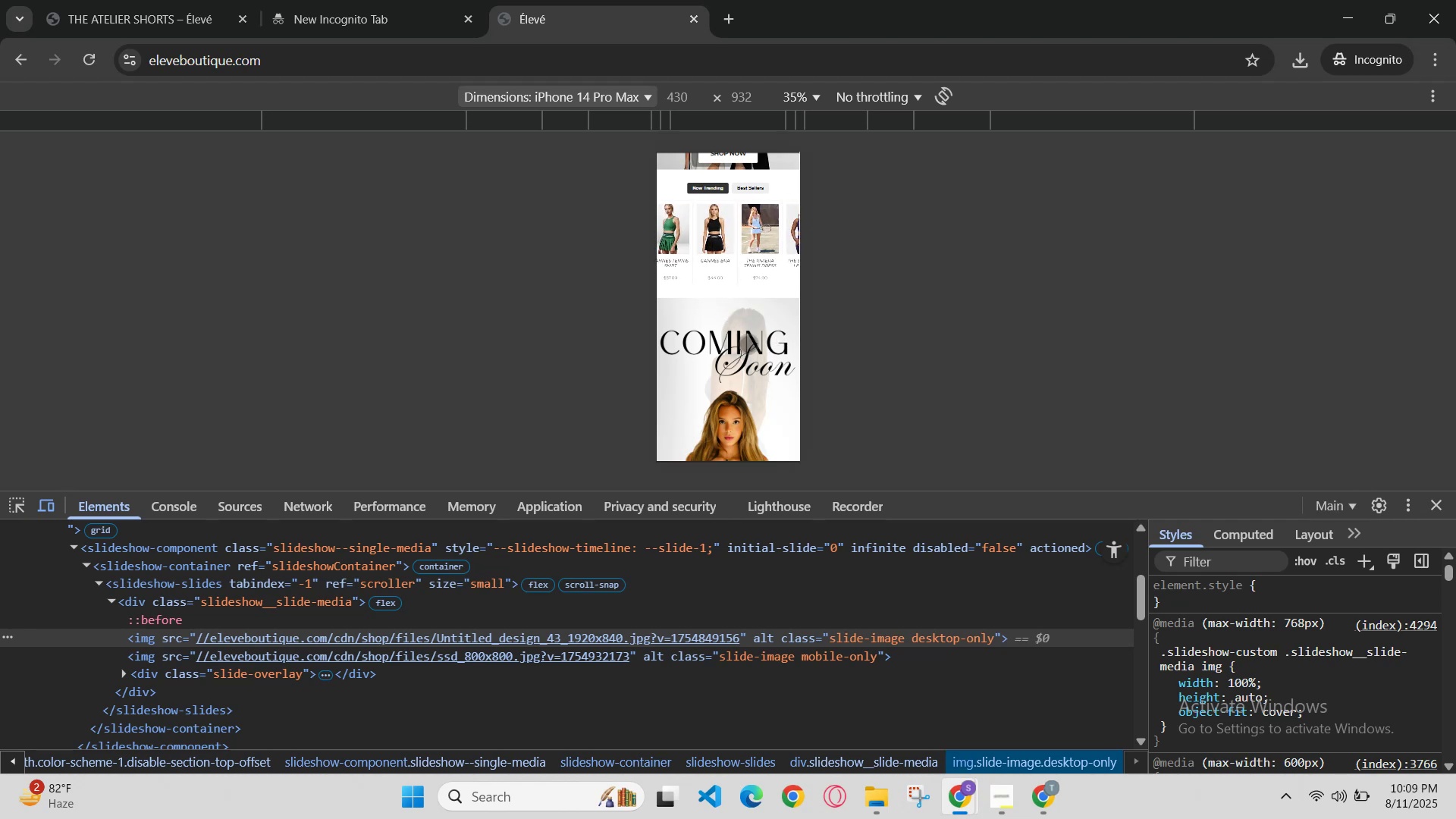 
scroll: coordinate [717, 363], scroll_direction: down, amount: 3.0
 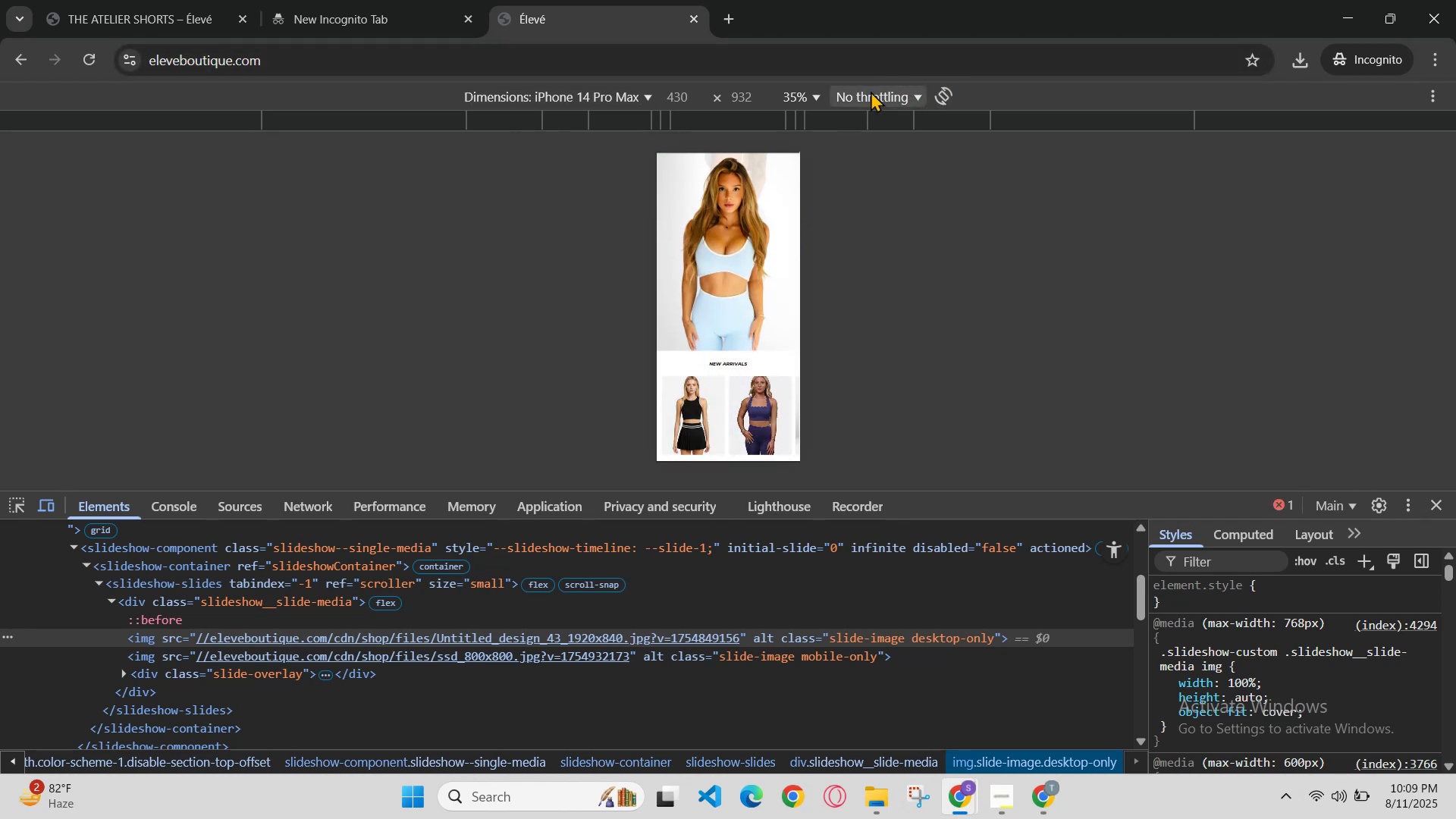 
left_click([808, 93])
 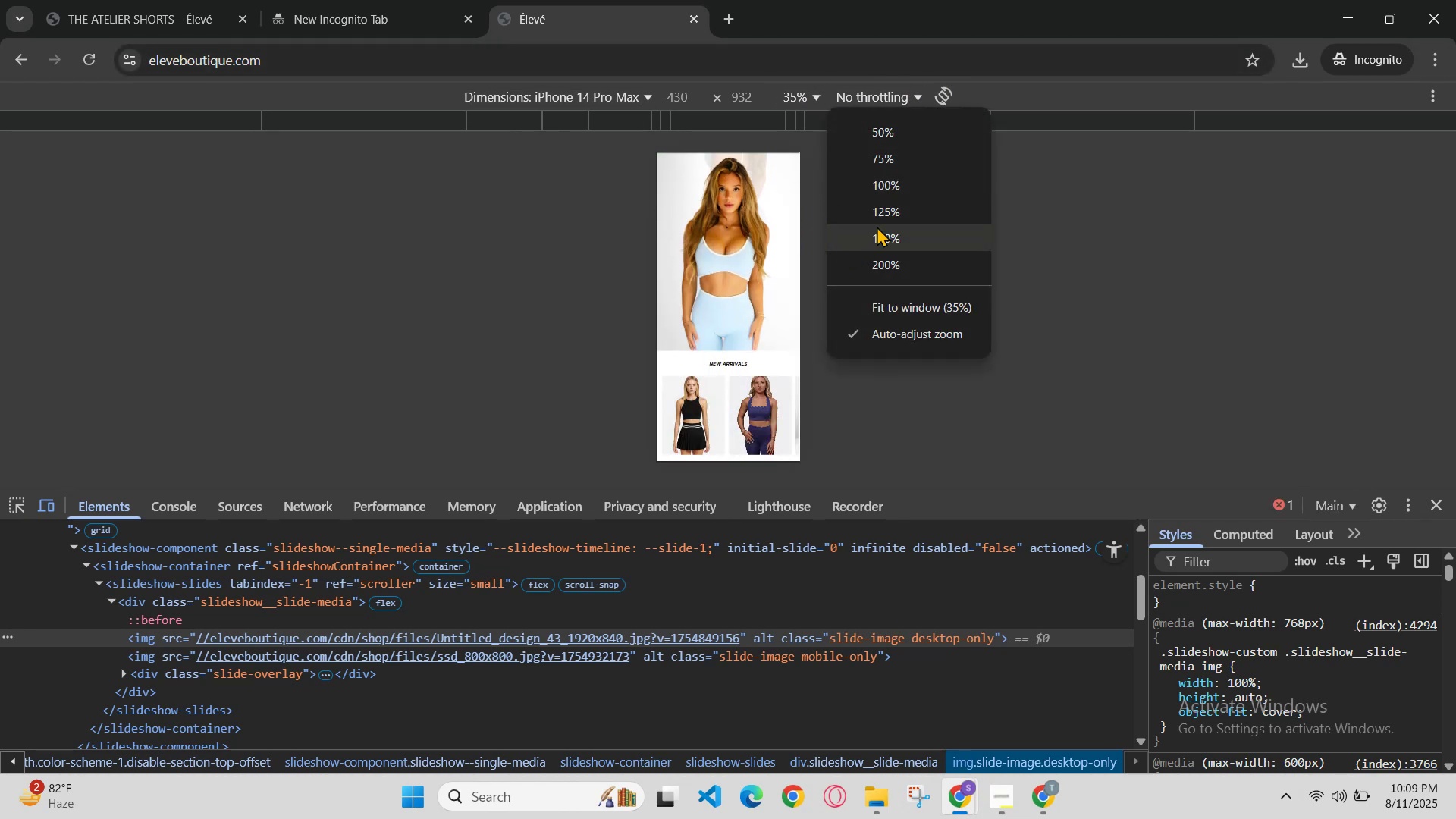 
left_click([889, 171])
 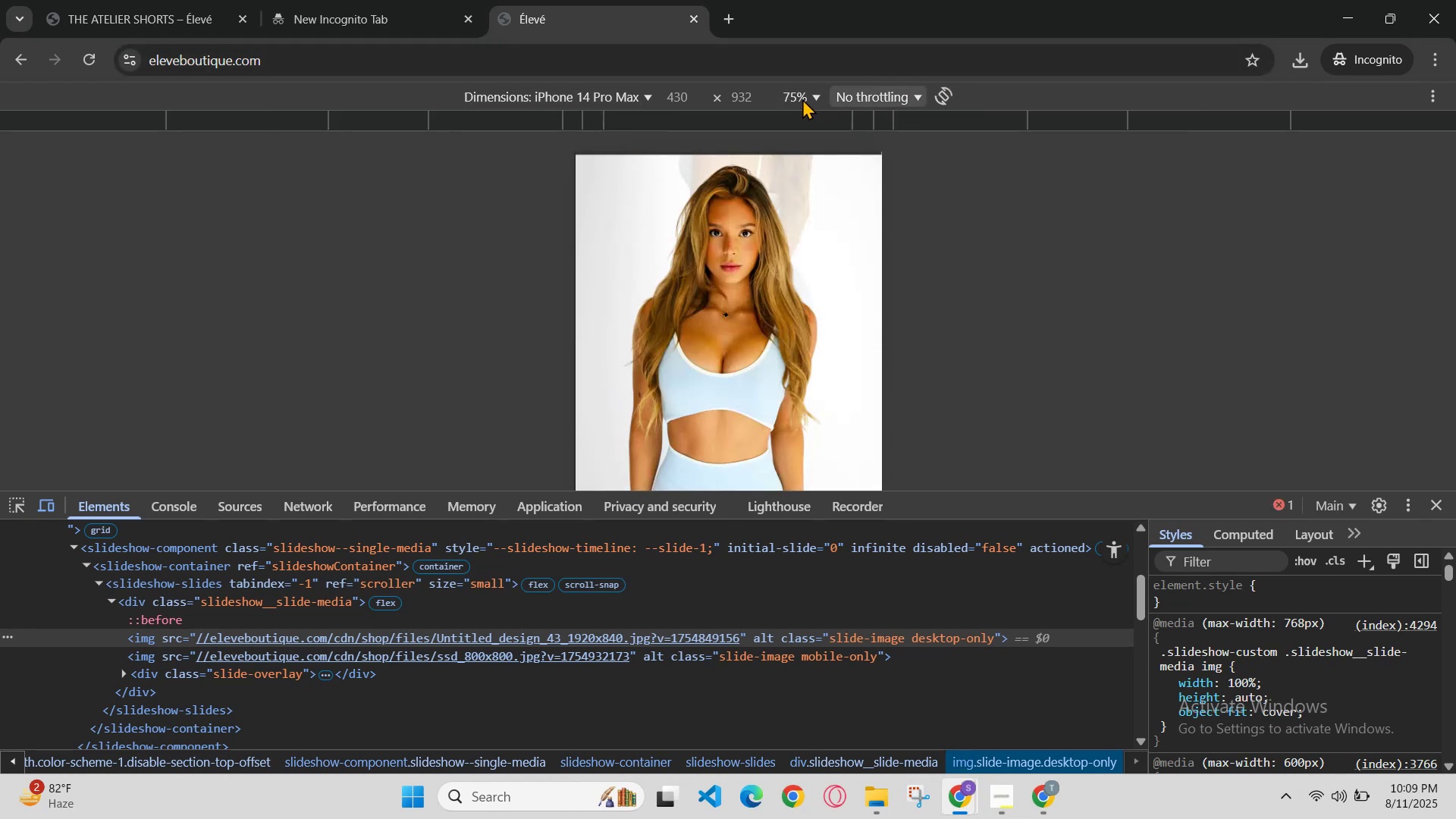 
scroll: coordinate [841, 388], scroll_direction: up, amount: 7.0
 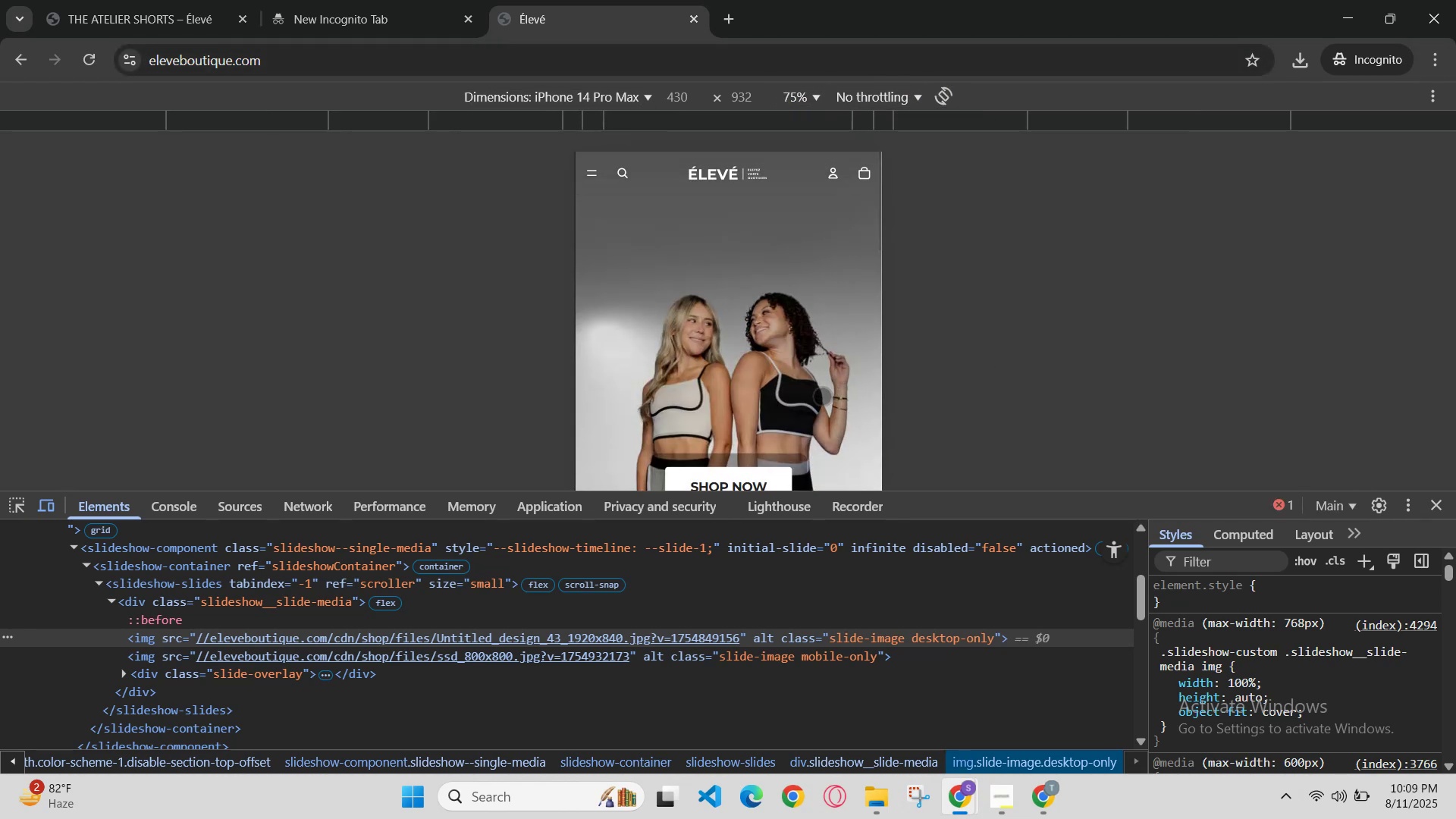 
scroll: coordinate [822, 396], scroll_direction: down, amount: 1.0
 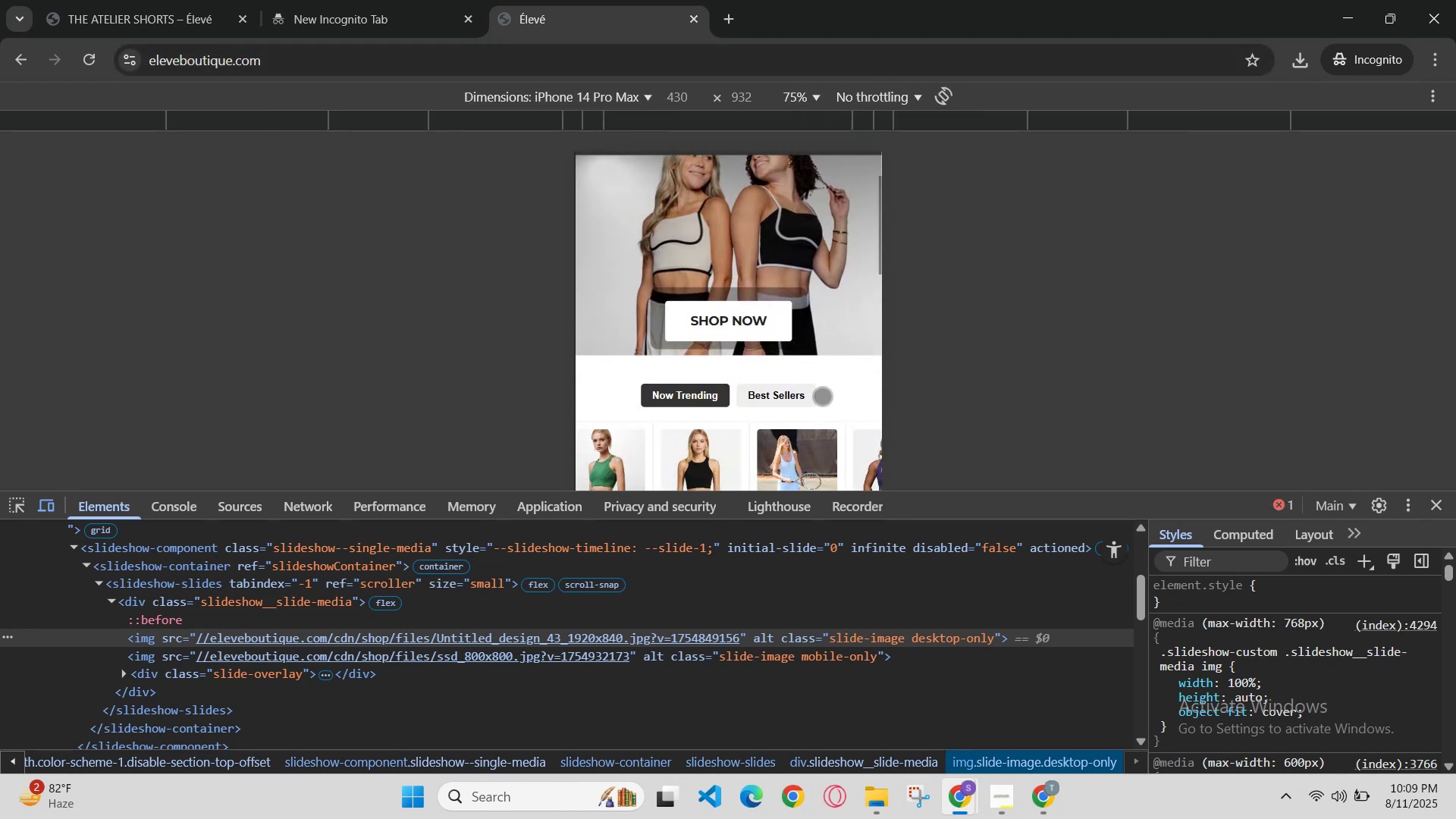 
scroll: coordinate [820, 398], scroll_direction: up, amount: 1.0
 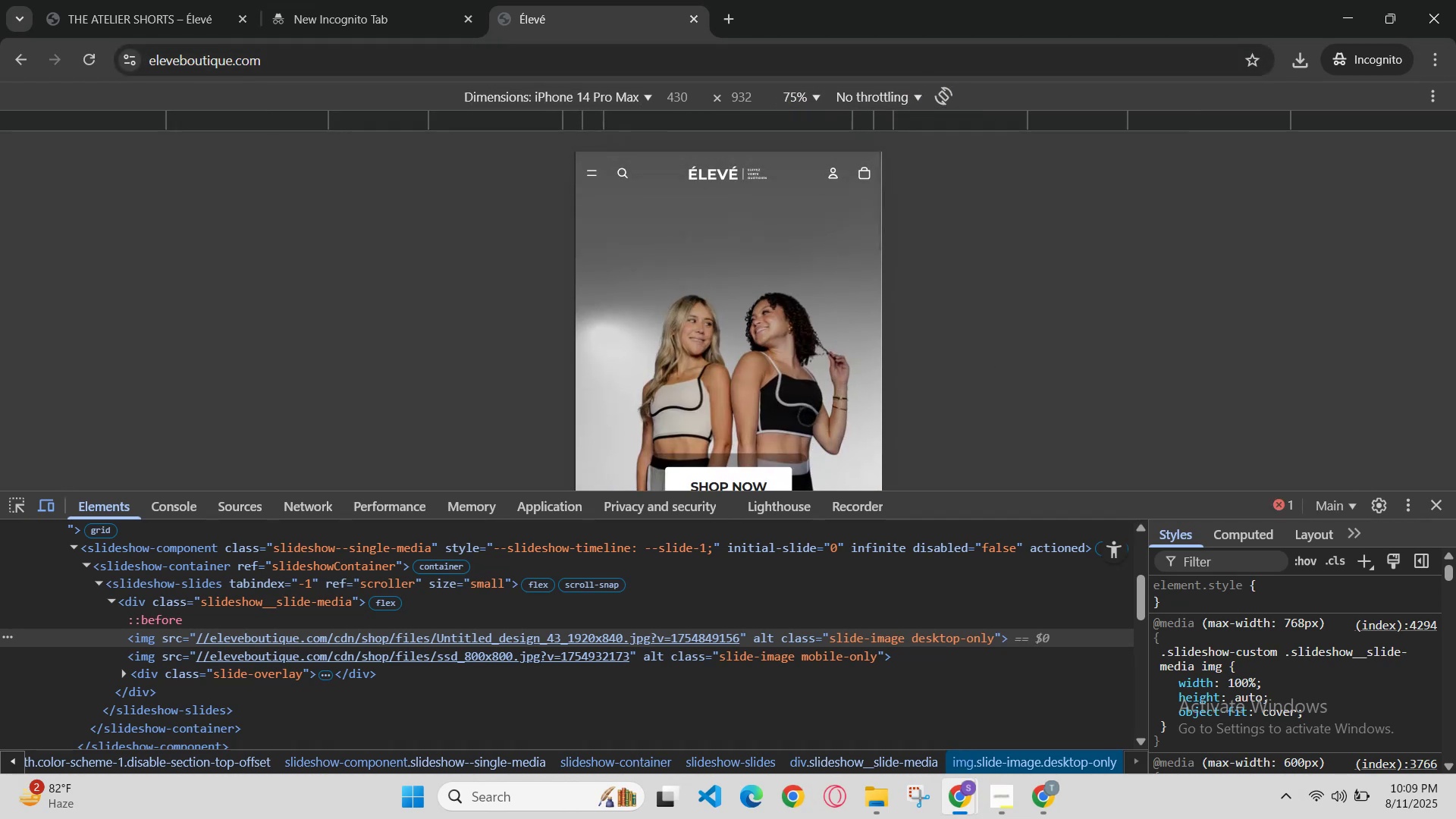 
scroll: coordinate [797, 439], scroll_direction: down, amount: 1.0
 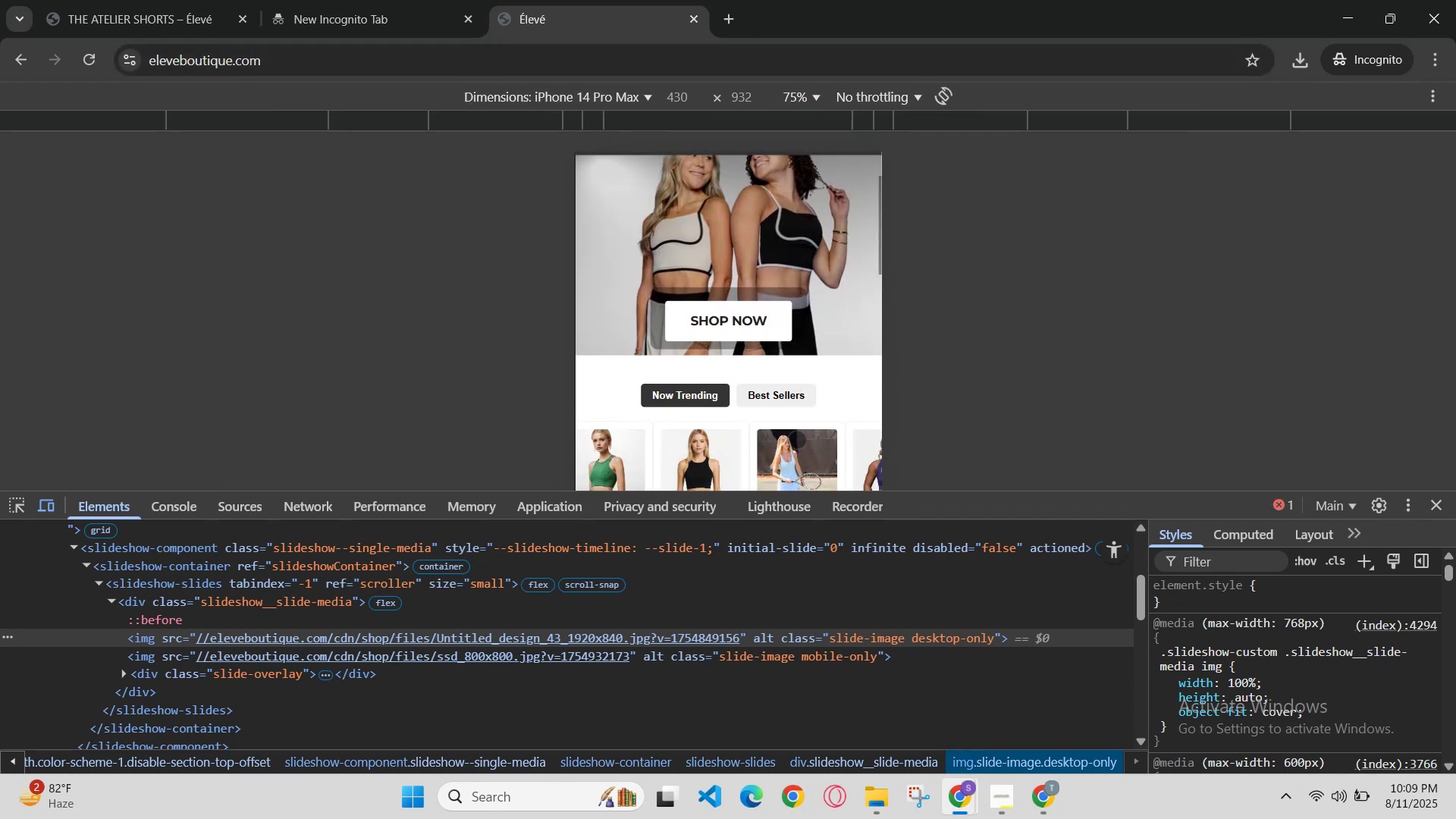 
scroll: coordinate [796, 442], scroll_direction: up, amount: 2.0
 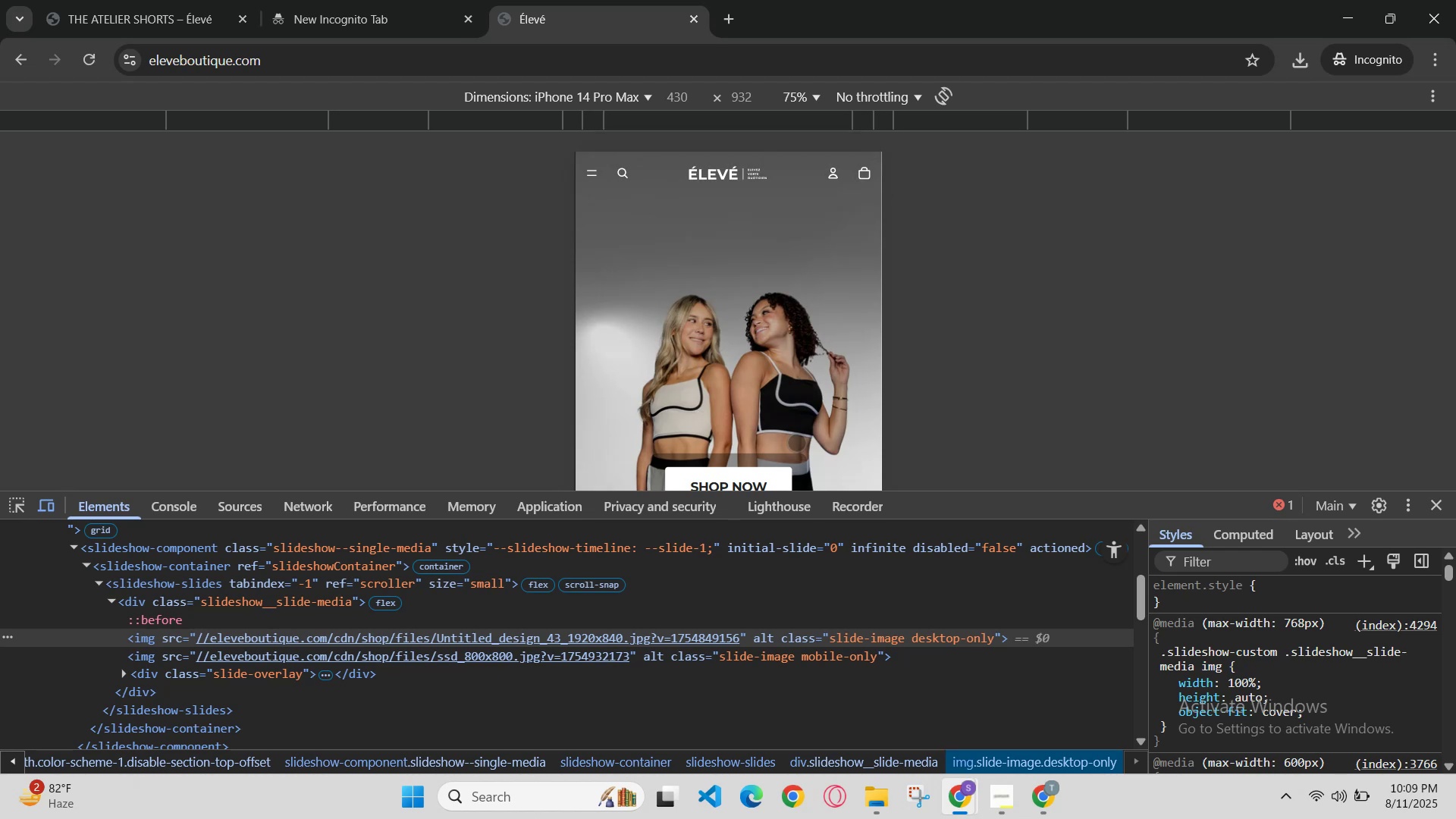 
scroll: coordinate [796, 442], scroll_direction: down, amount: 1.0
 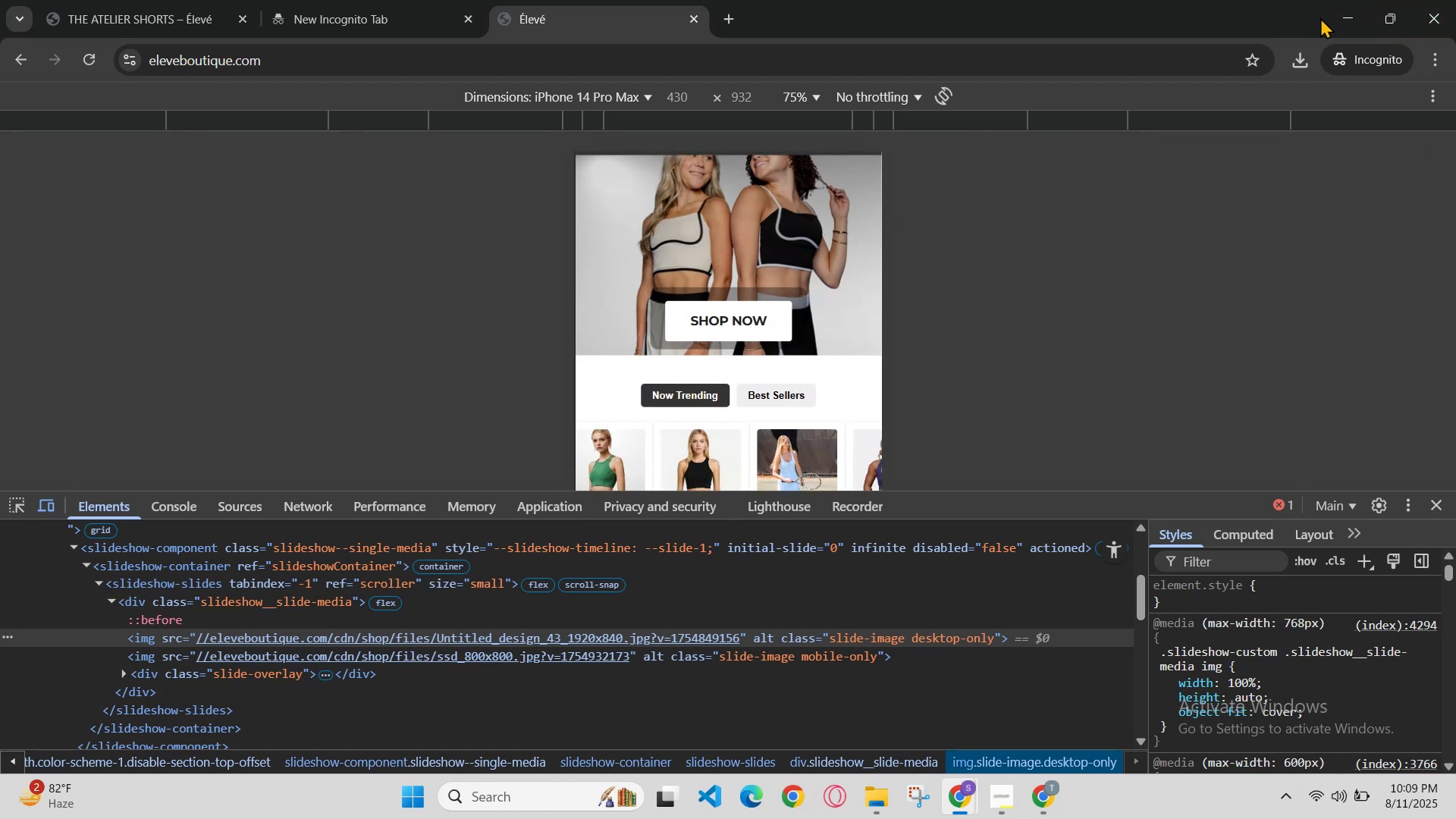 
left_click([1320, 18])
 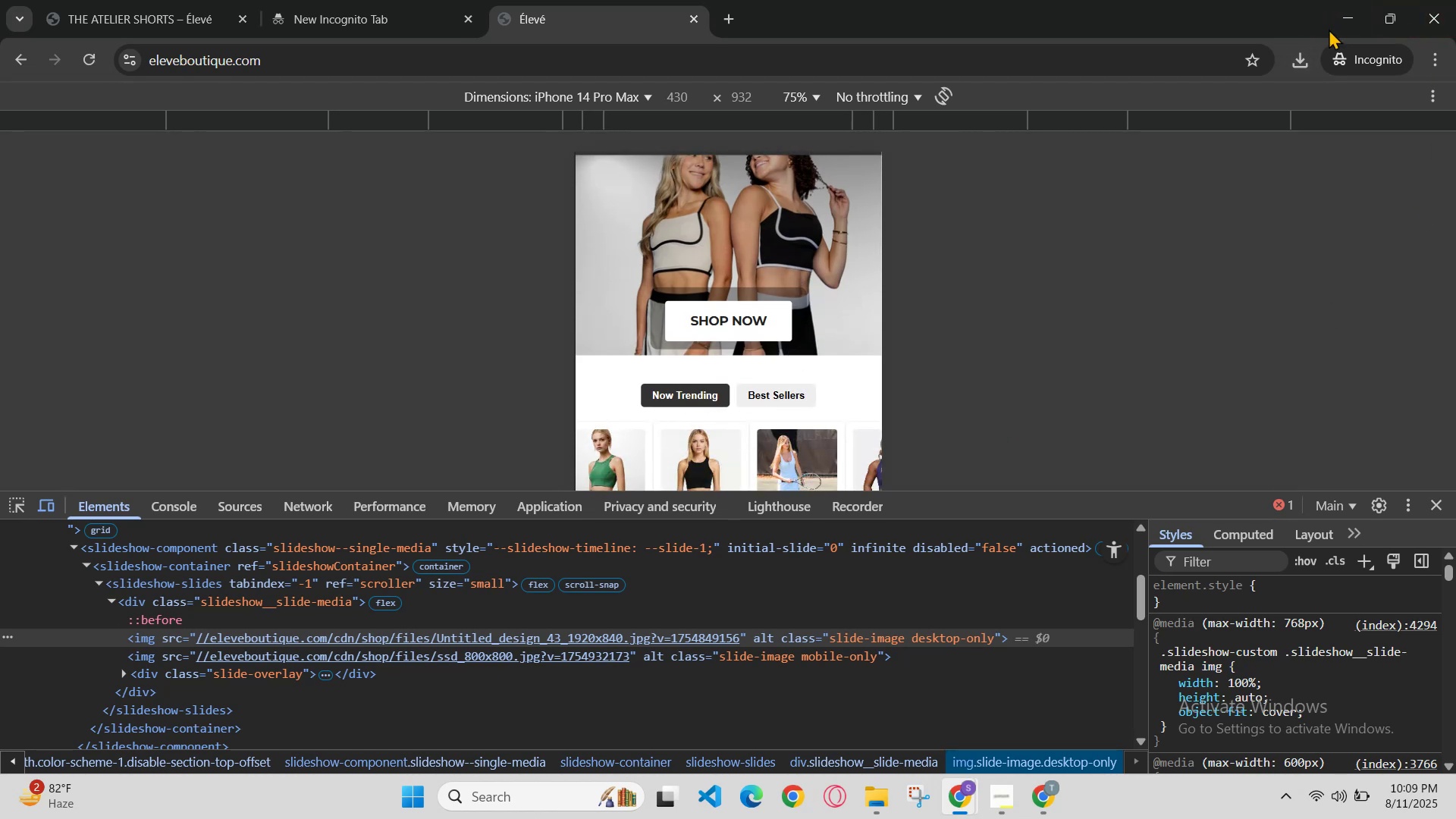 
left_click([1334, 14])
 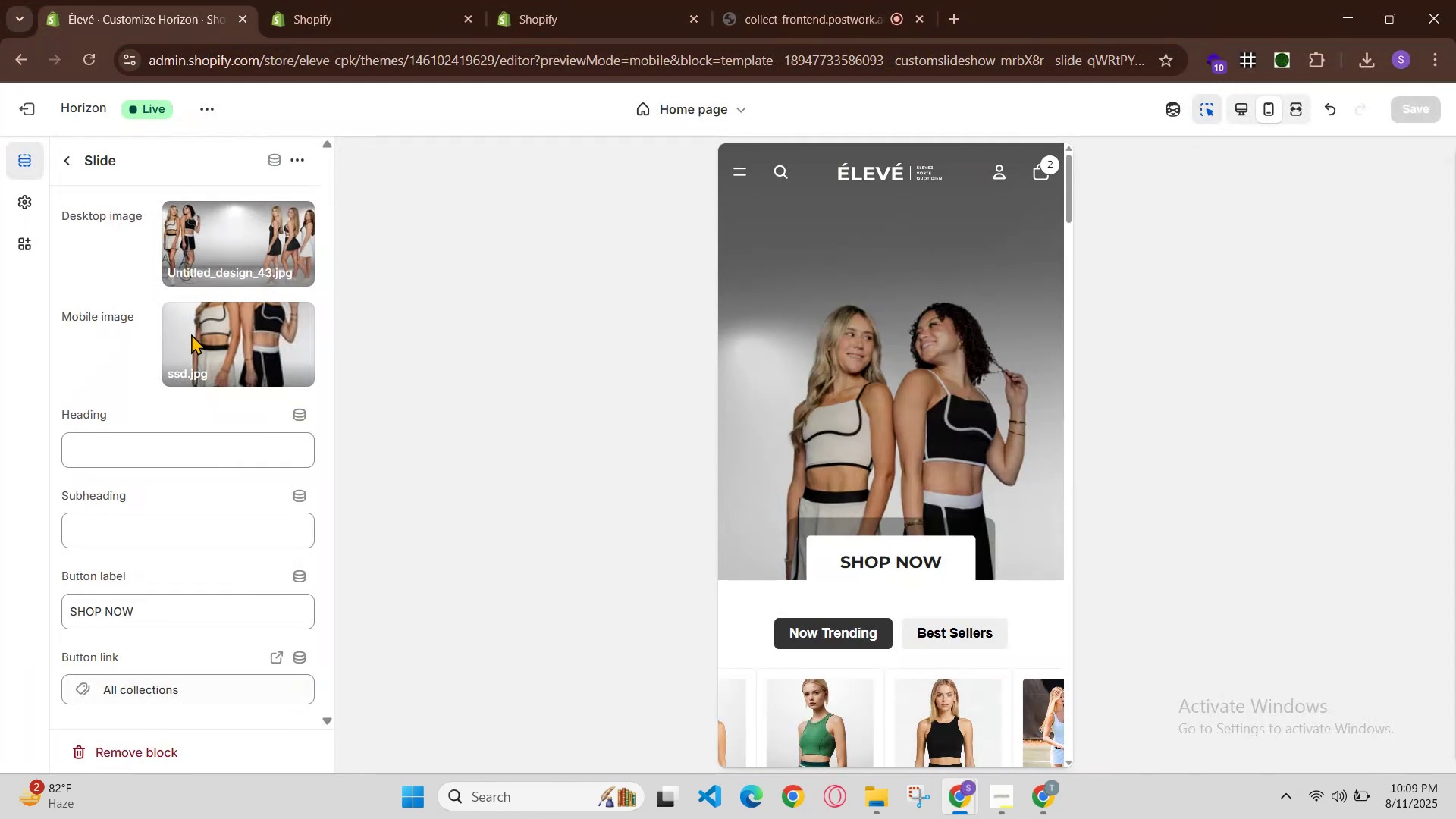 
left_click([218, 334])
 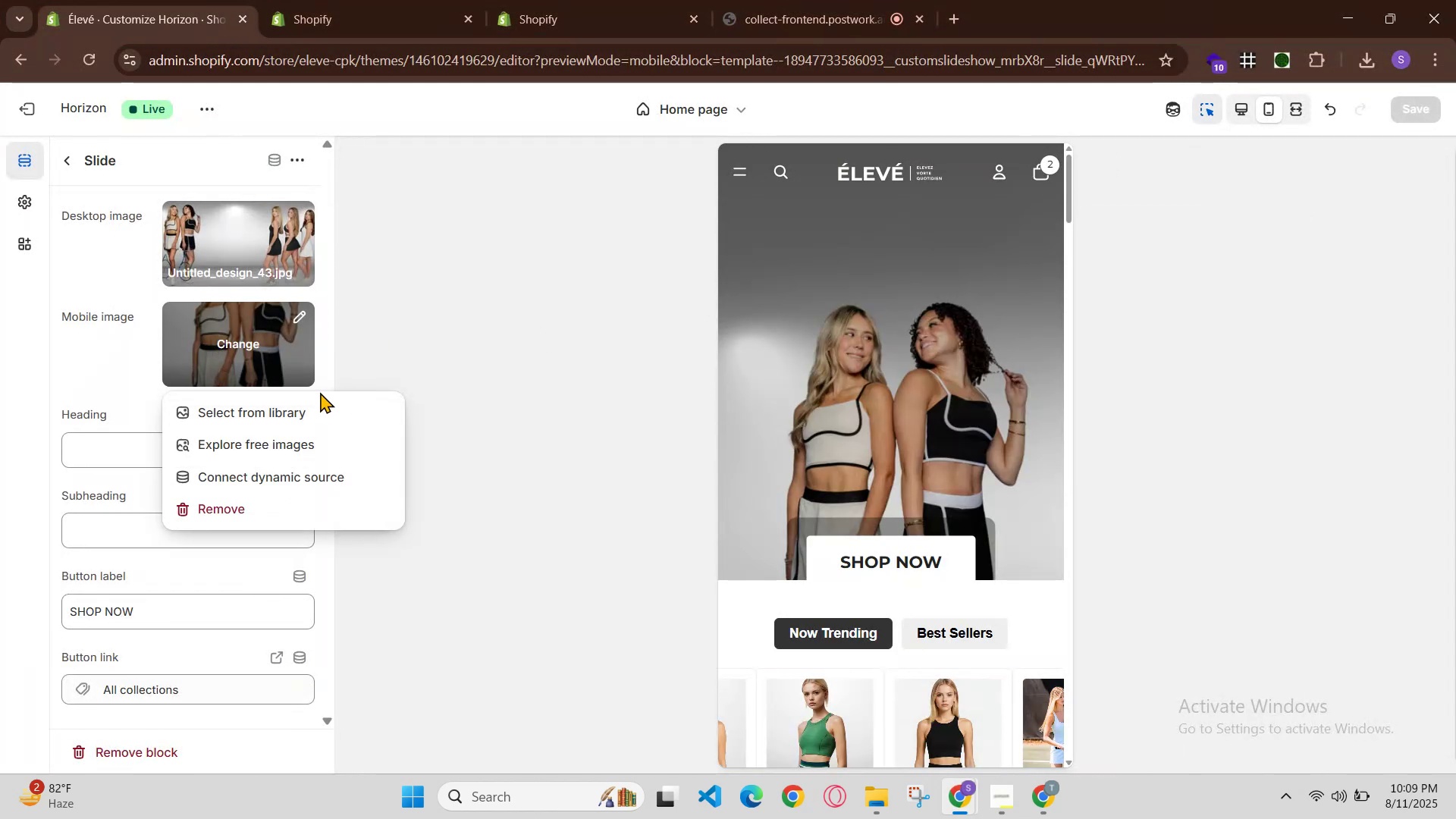 
left_click([308, 413])
 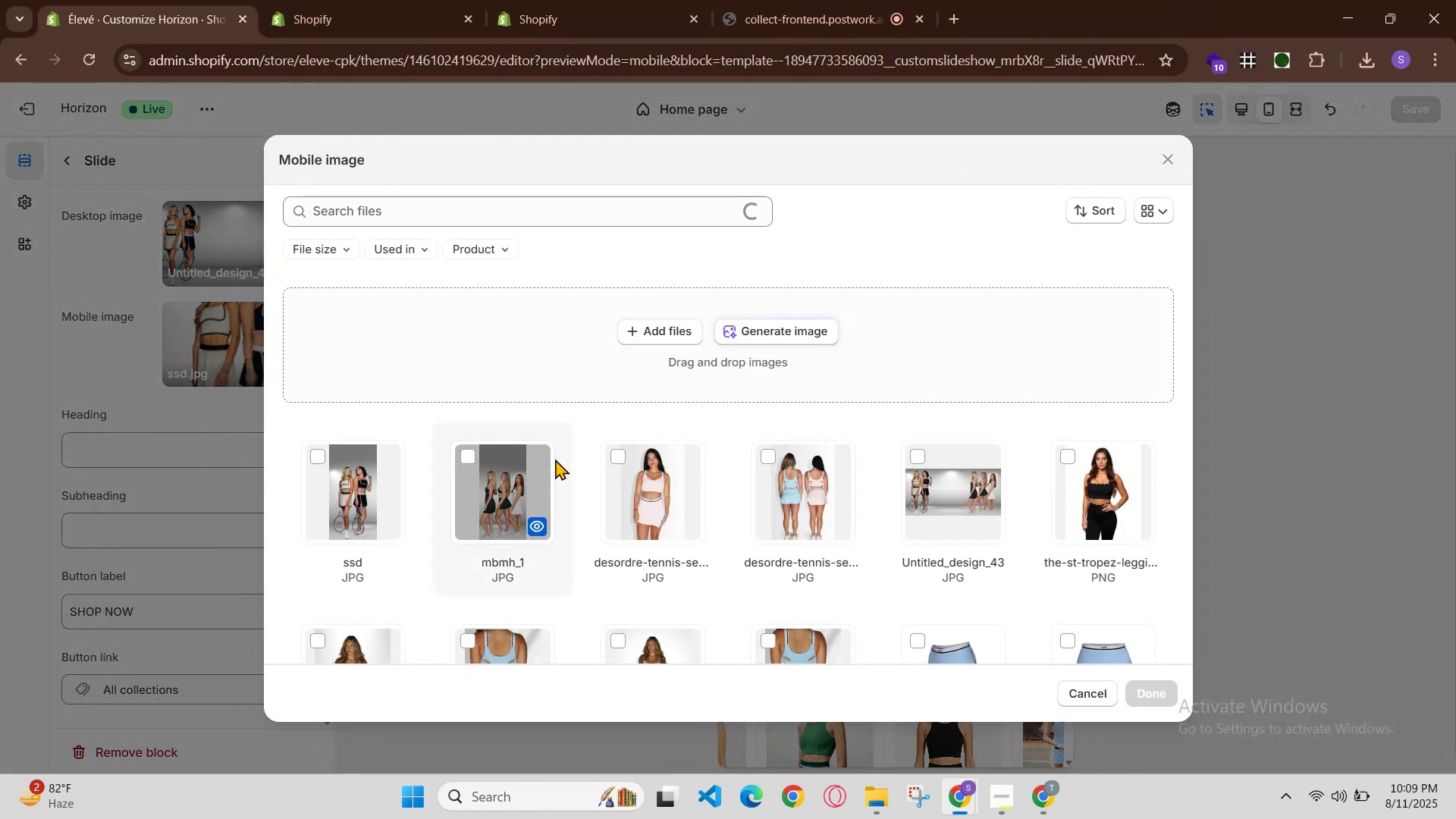 
left_click([506, 499])
 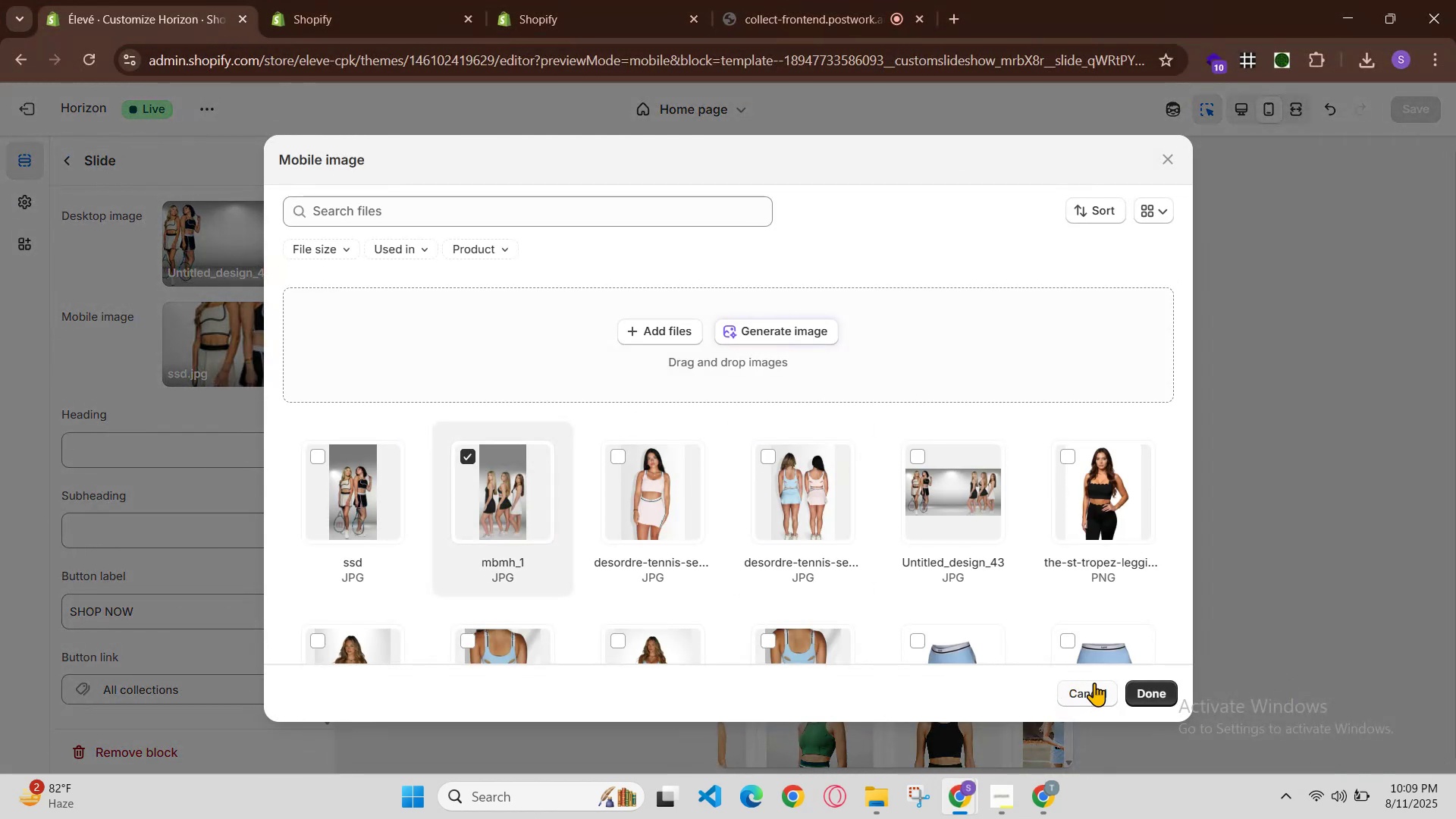 
left_click([1145, 700])
 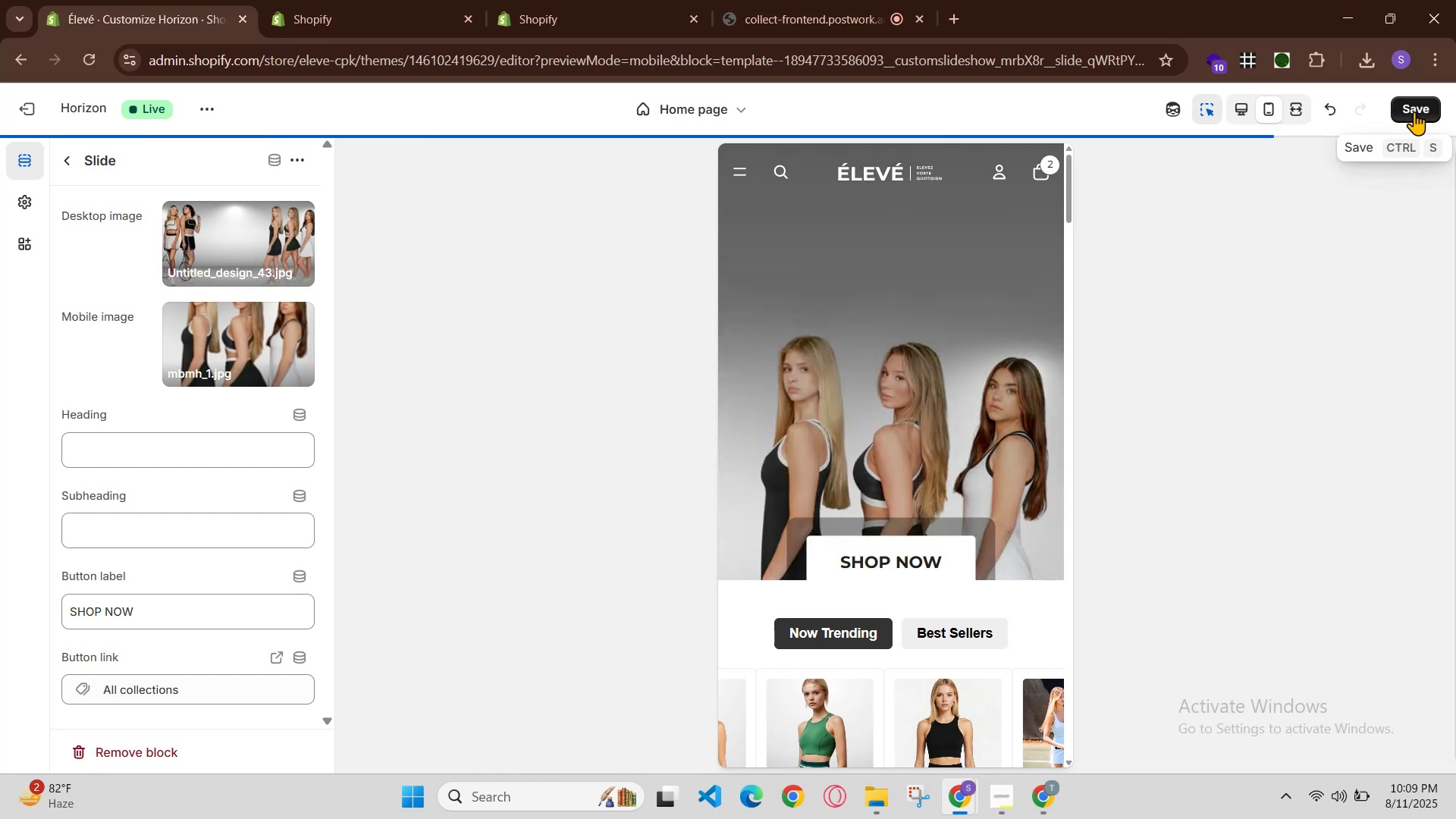 
left_click([1414, 111])
 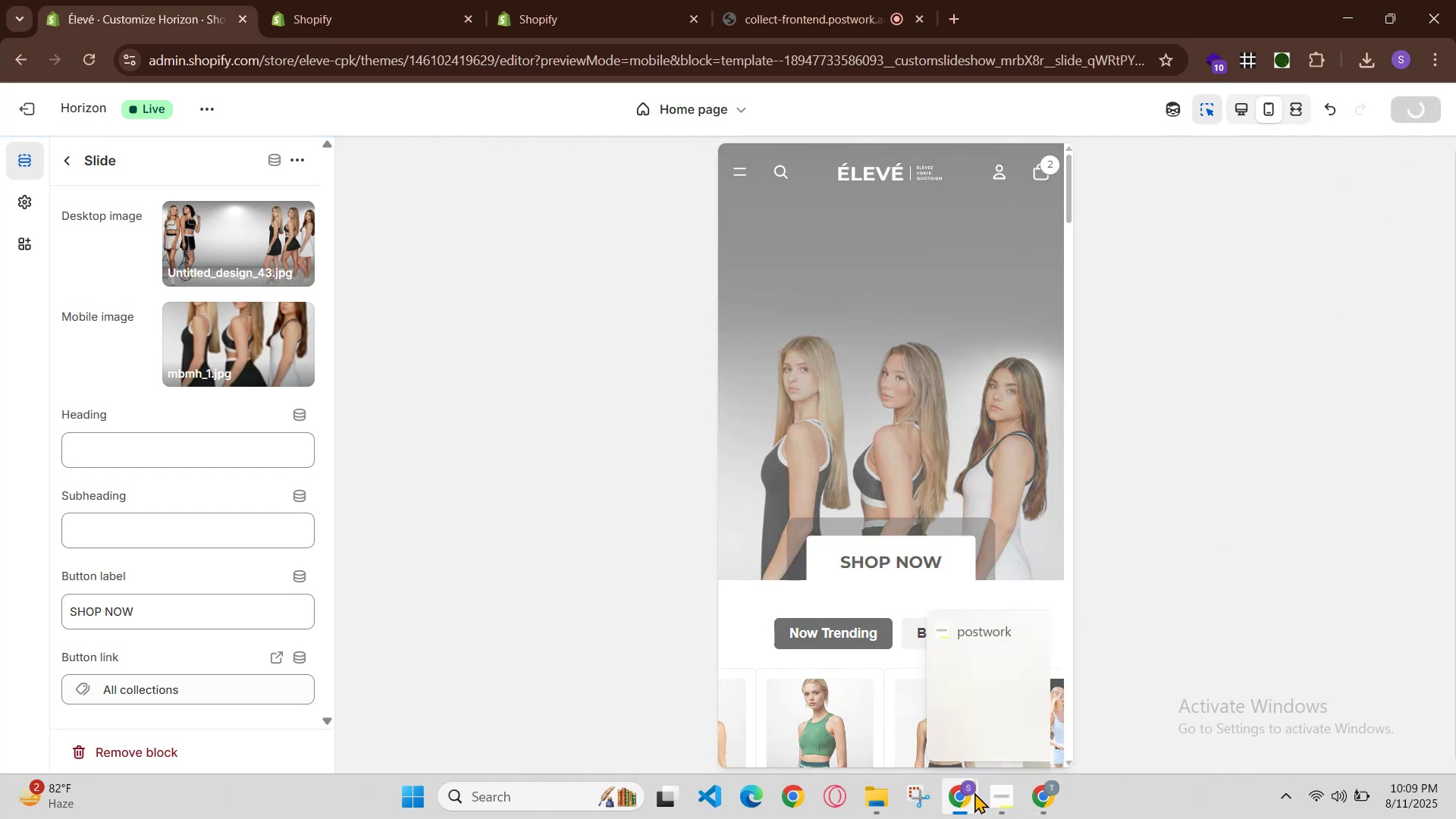 
left_click([985, 704])
 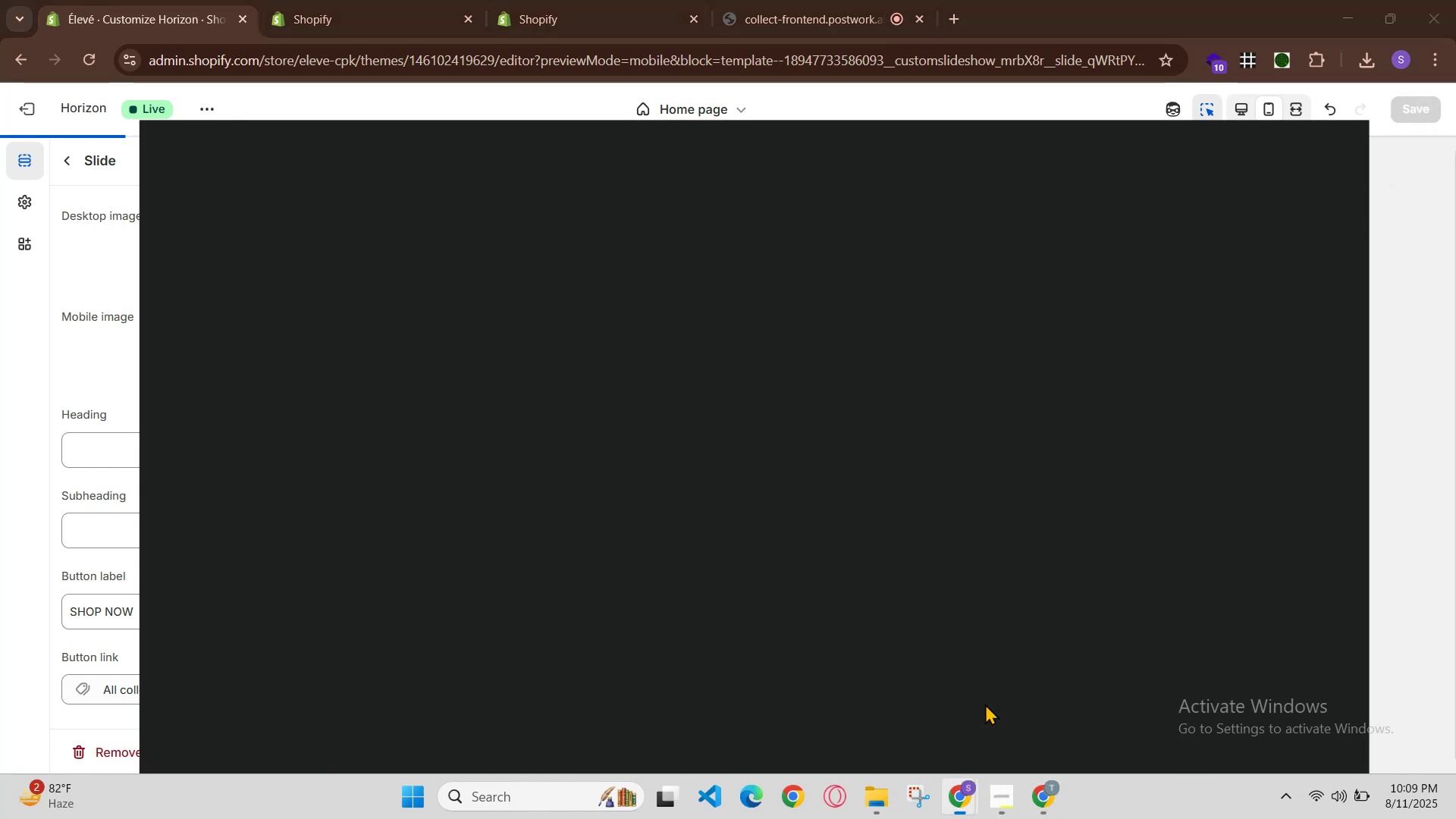 
key(Control+R)
 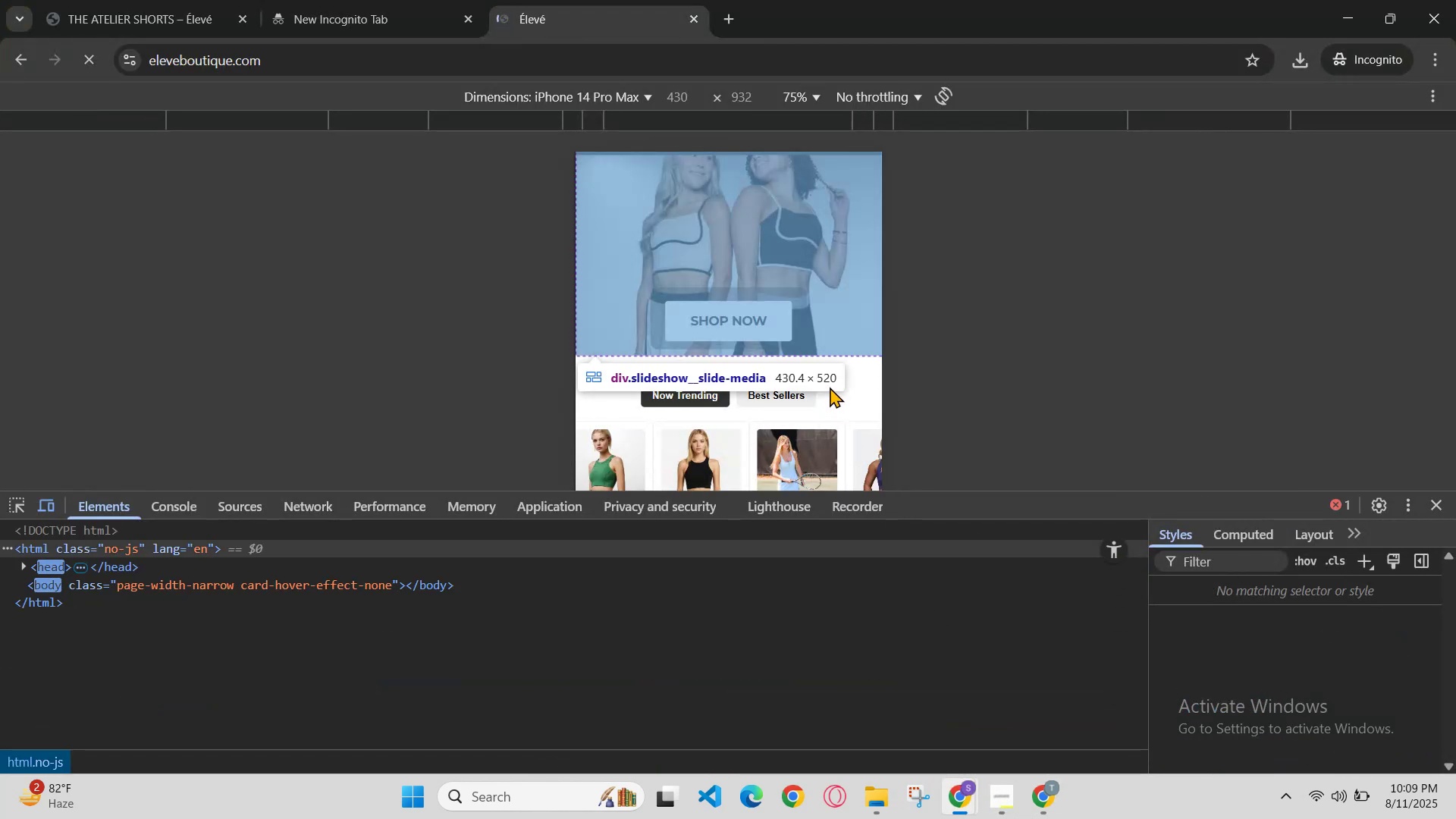 
scroll: coordinate [830, 387], scroll_direction: up, amount: 2.0
 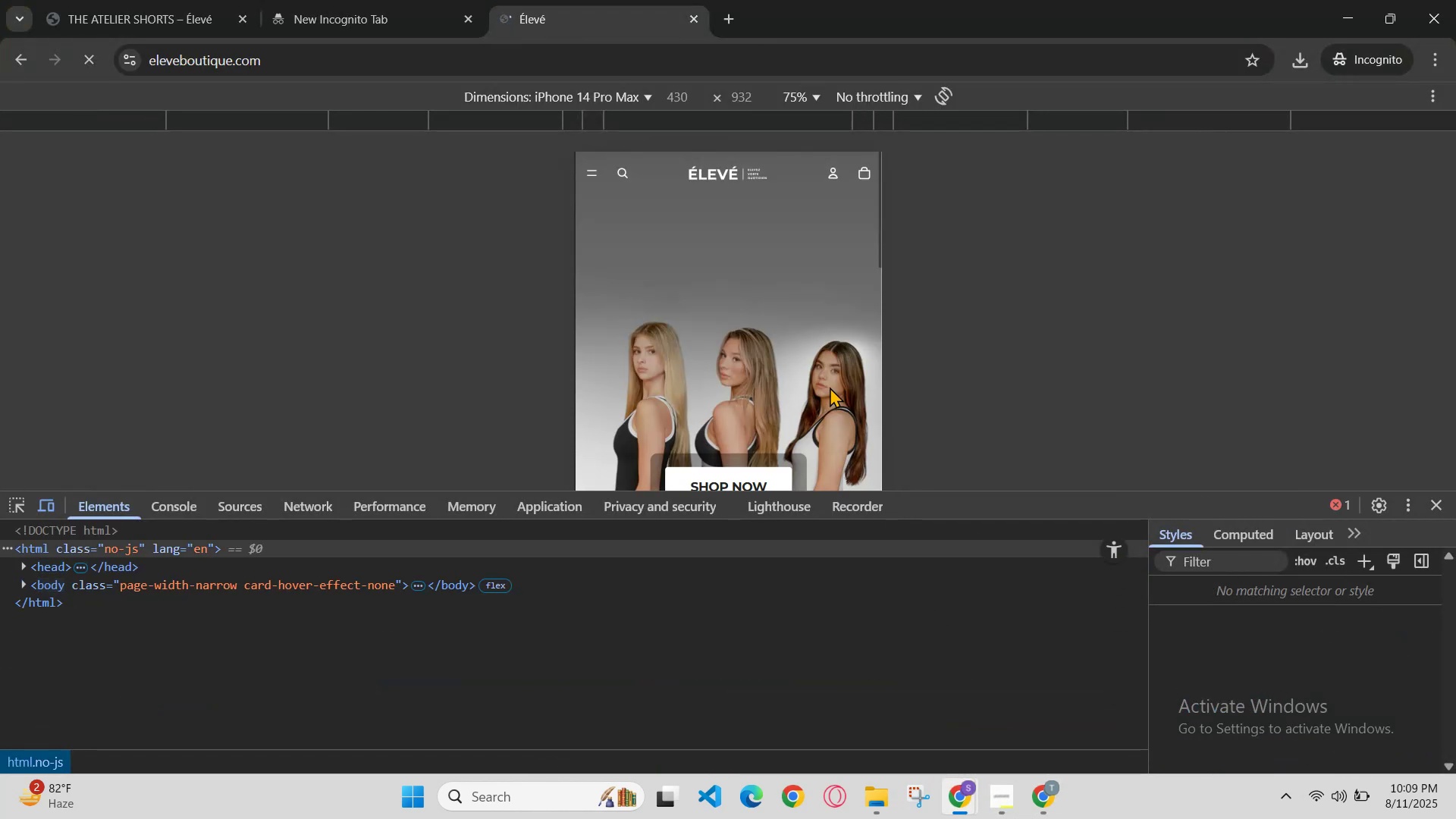 
scroll: coordinate [830, 388], scroll_direction: down, amount: 1.0
 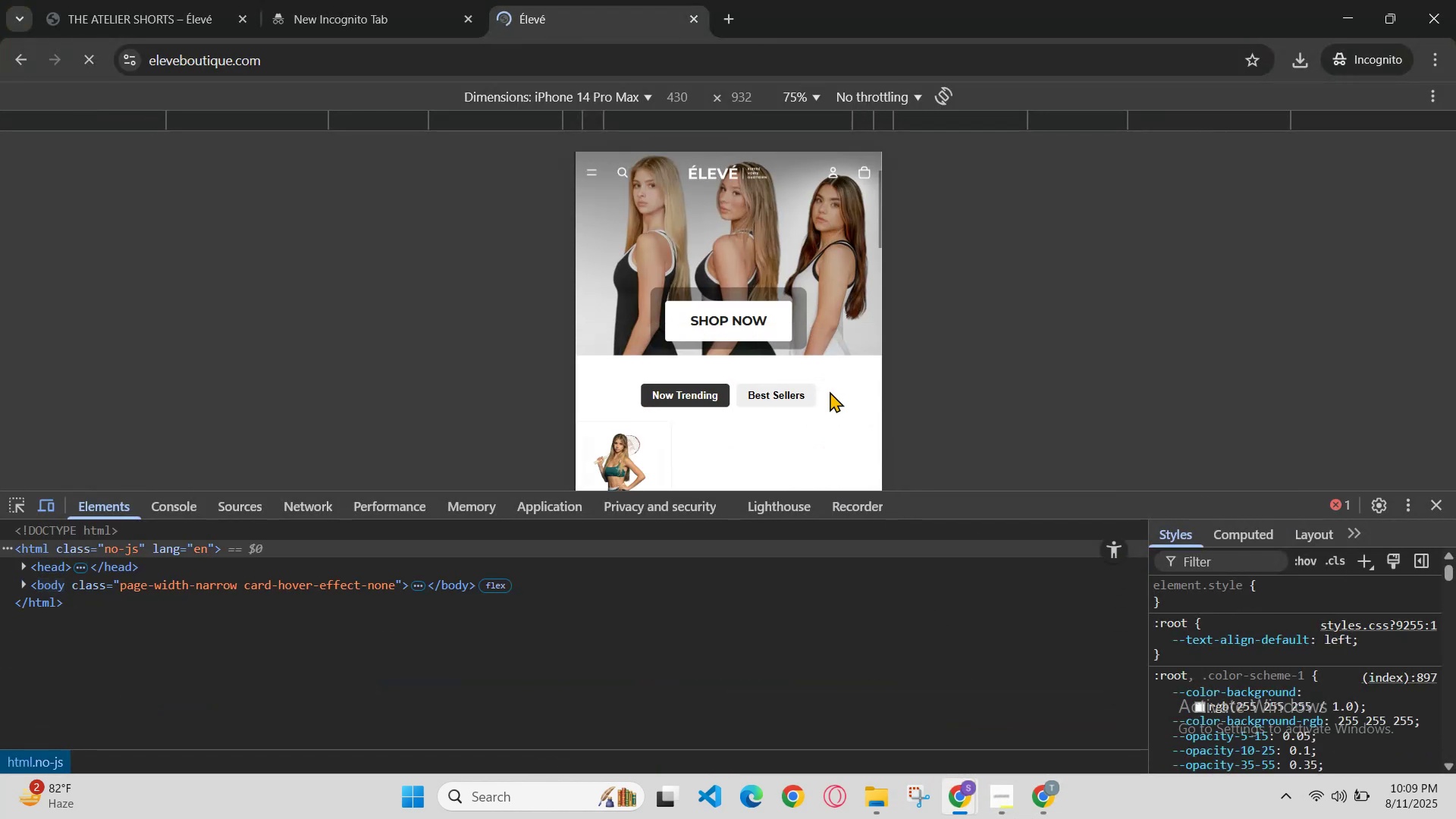 
scroll: coordinate [830, 394], scroll_direction: up, amount: 1.0
 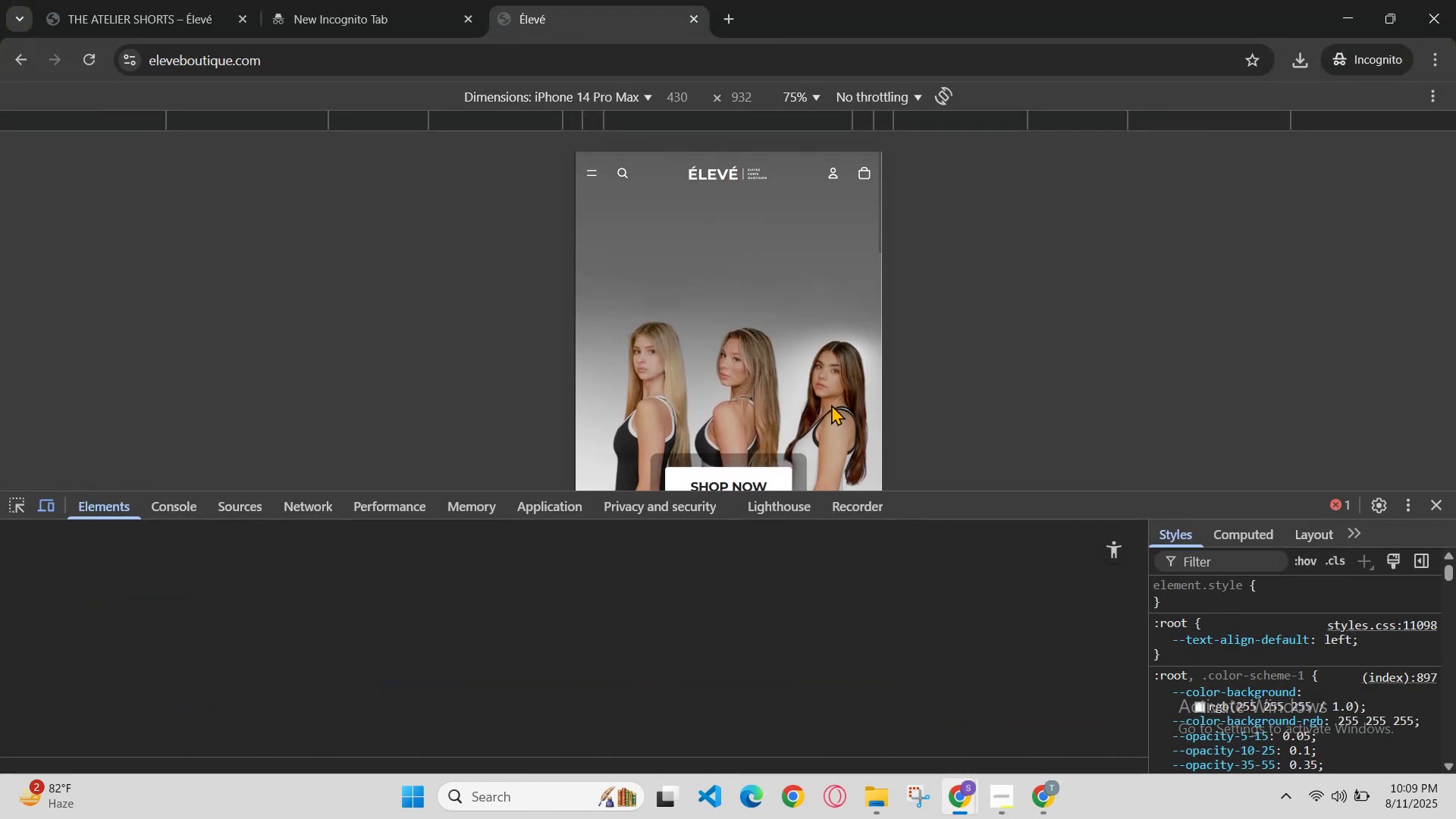 
scroll: coordinate [832, 406], scroll_direction: down, amount: 1.0
 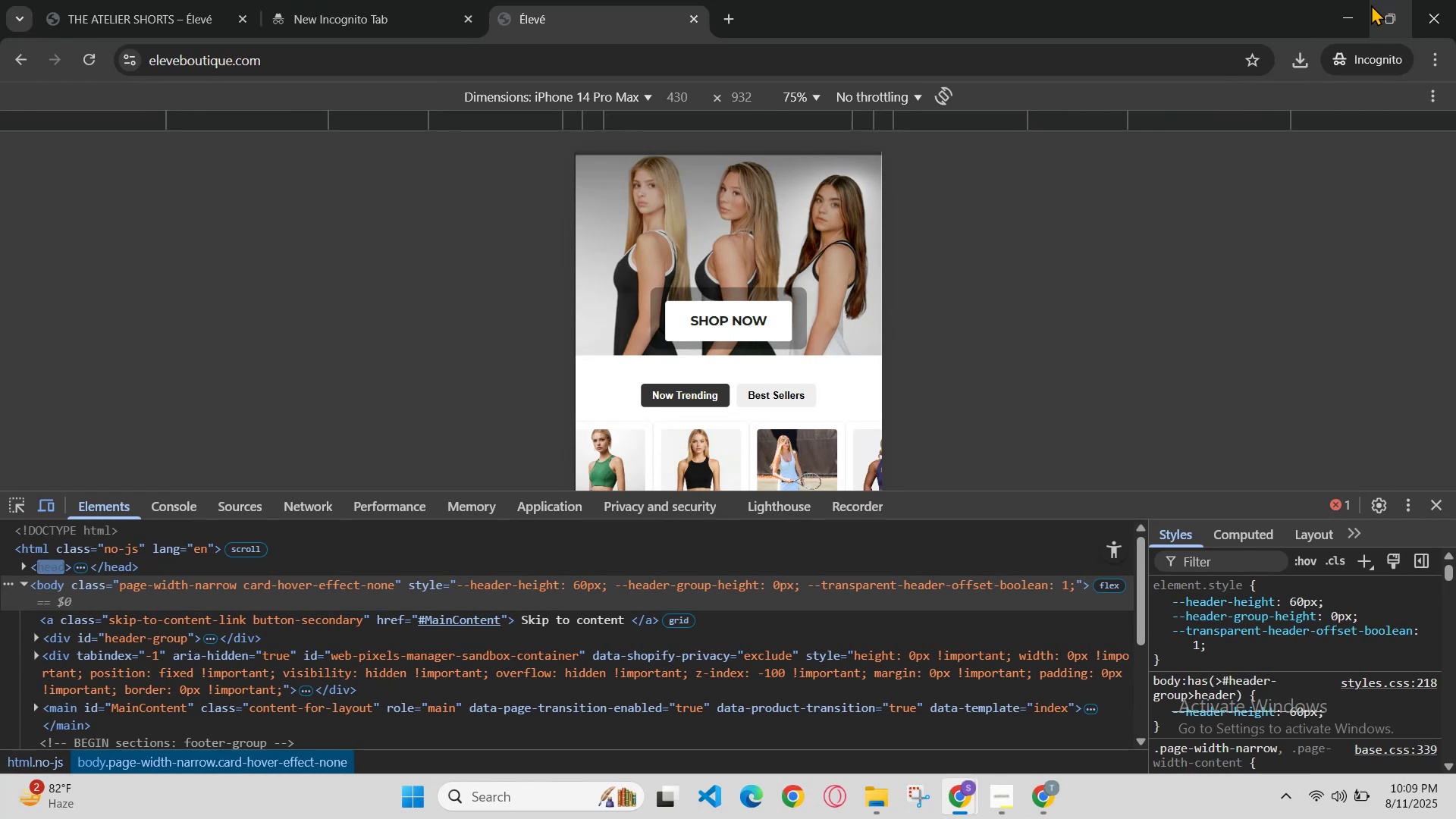 
left_click([1341, 14])
 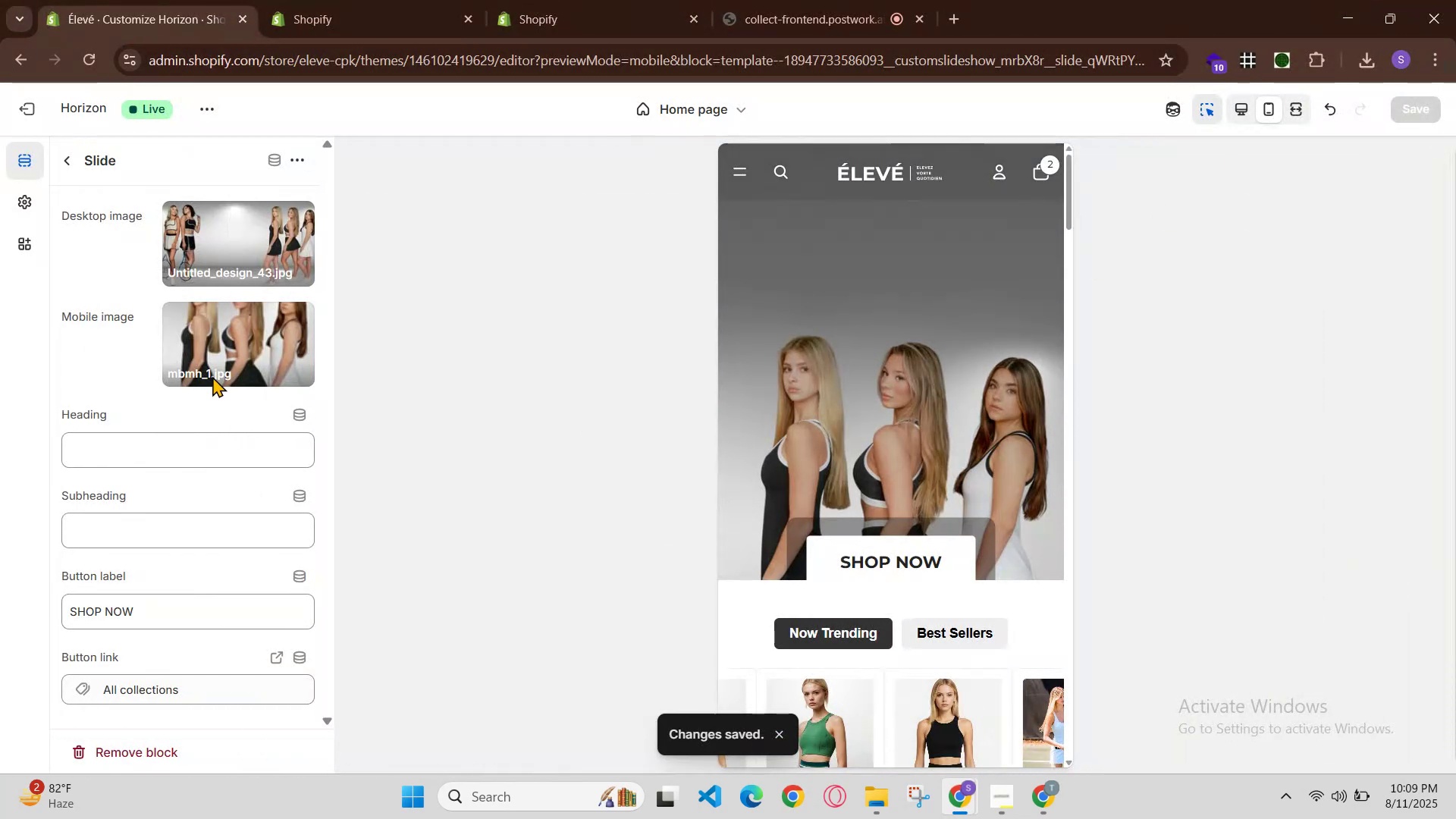 
left_click([246, 338])
 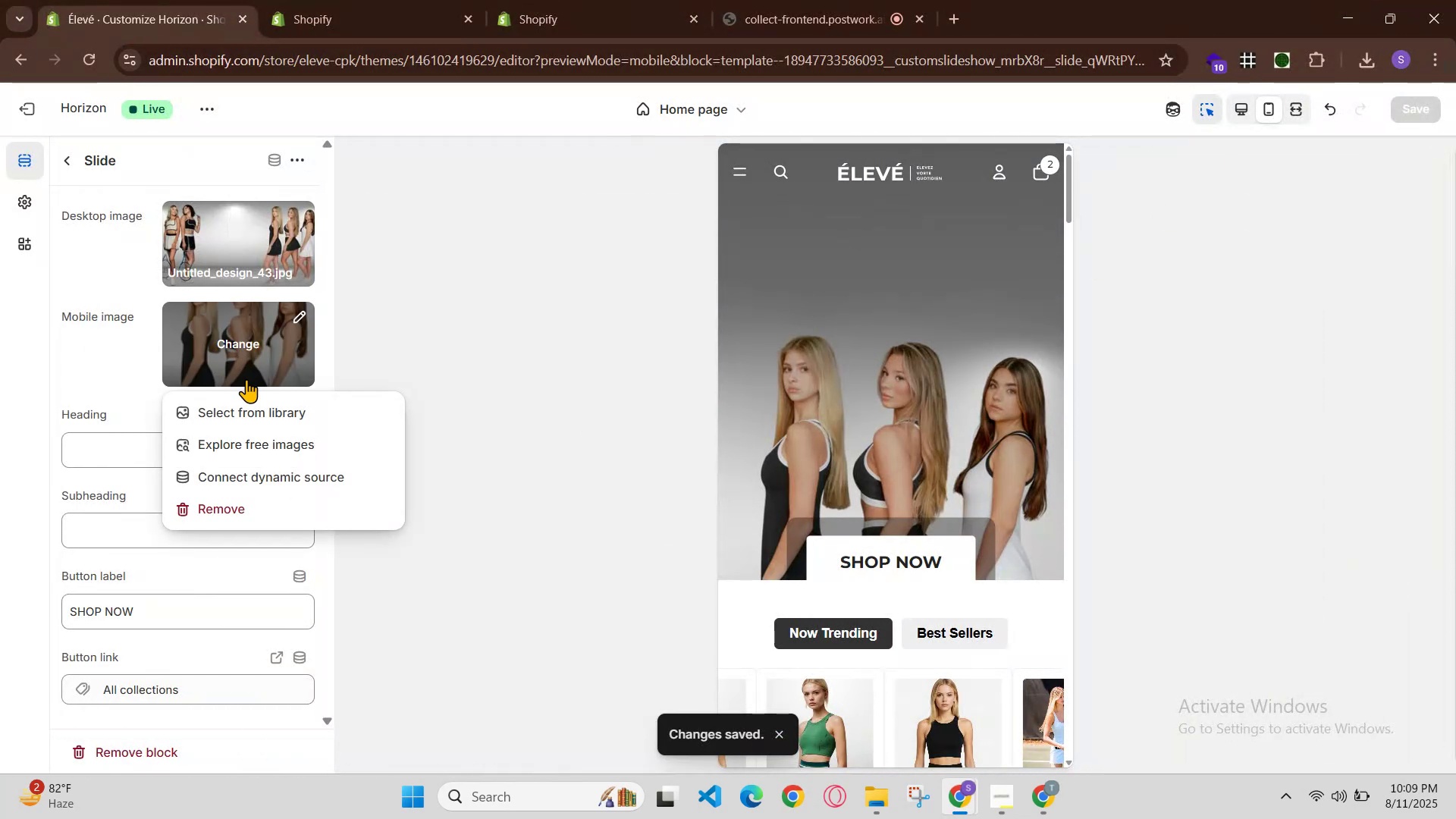 
left_click([249, 409])
 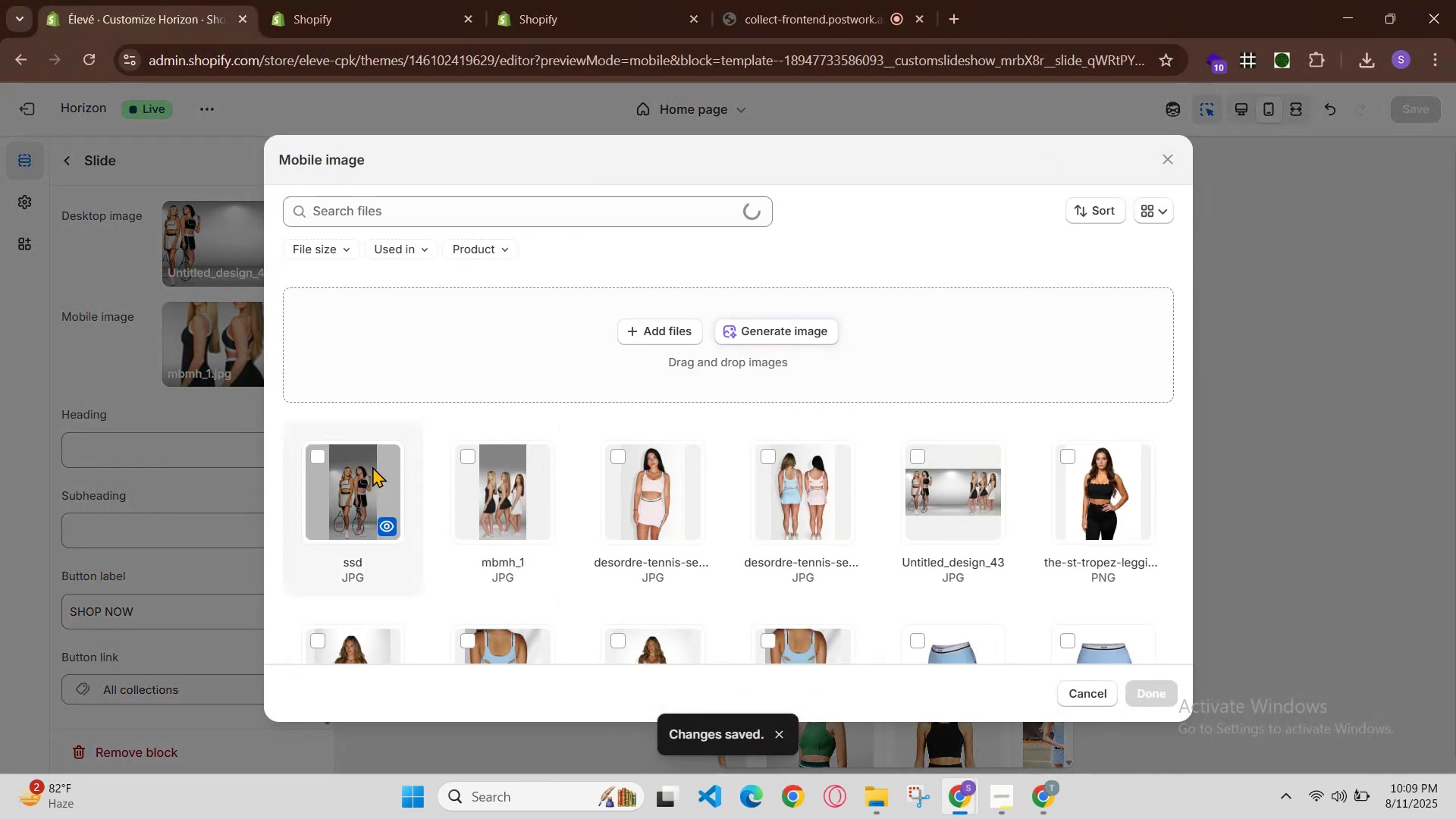 
left_click([370, 503])
 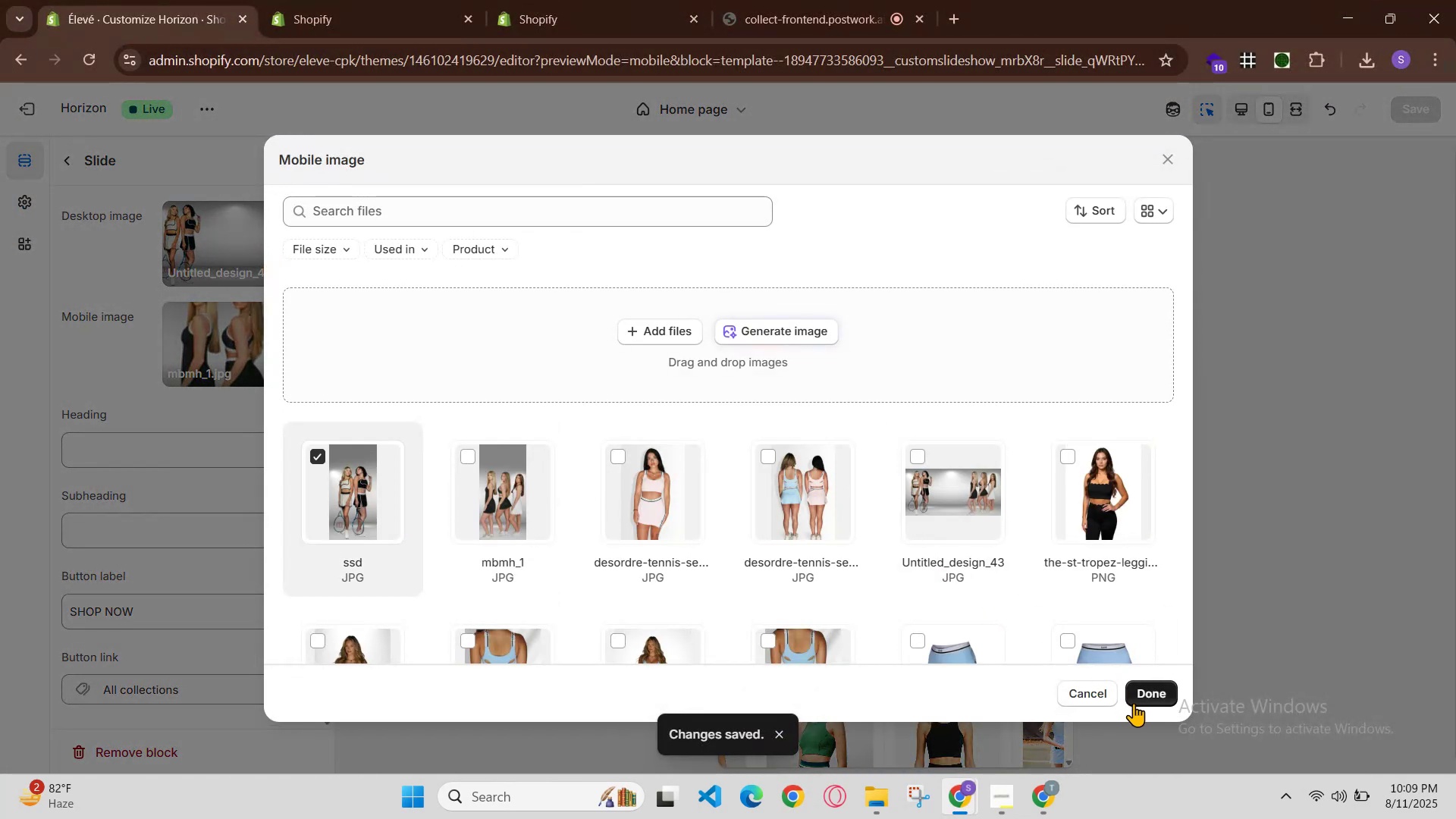 
left_click([1150, 698])
 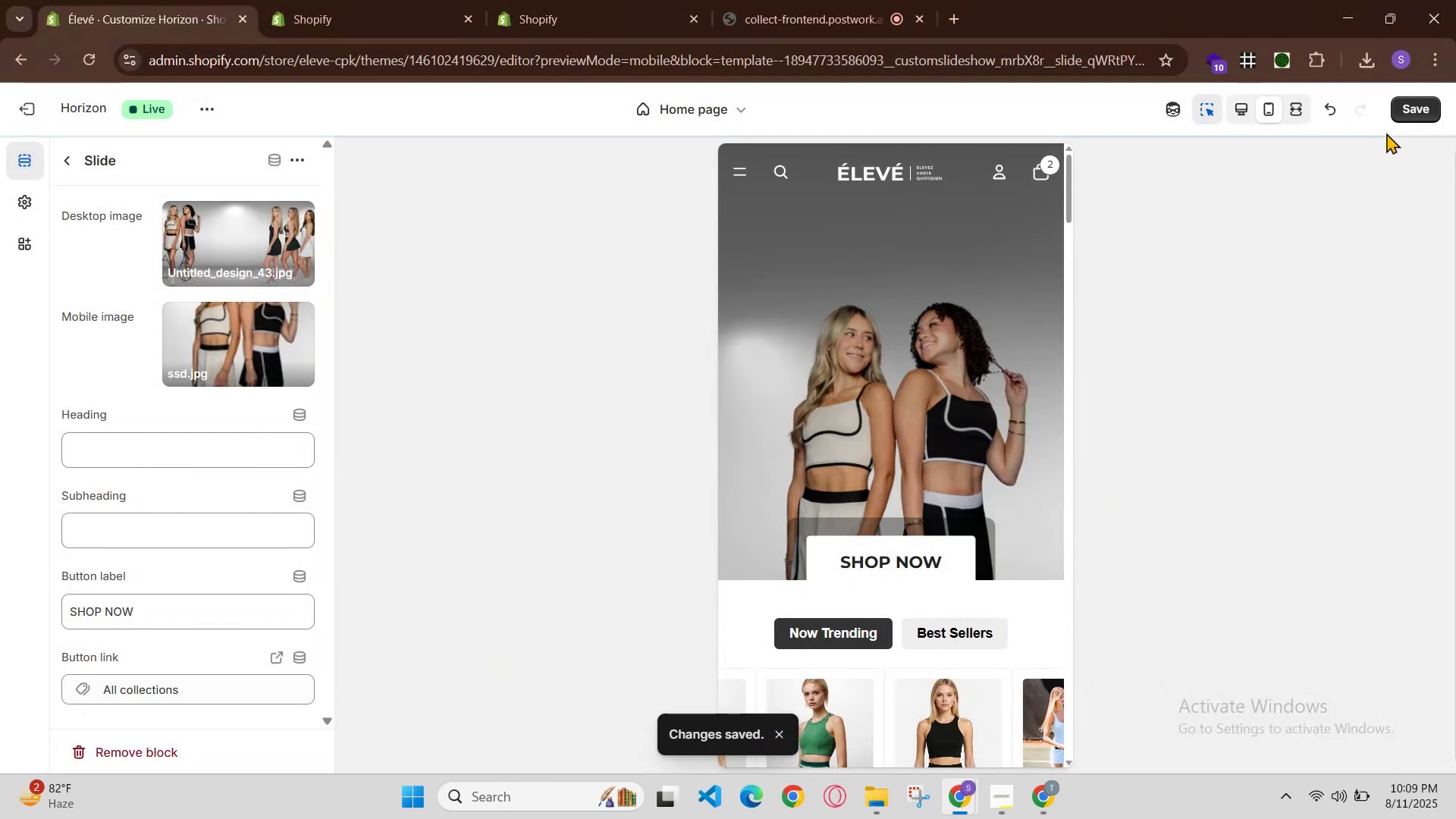 
double_click([1424, 103])
 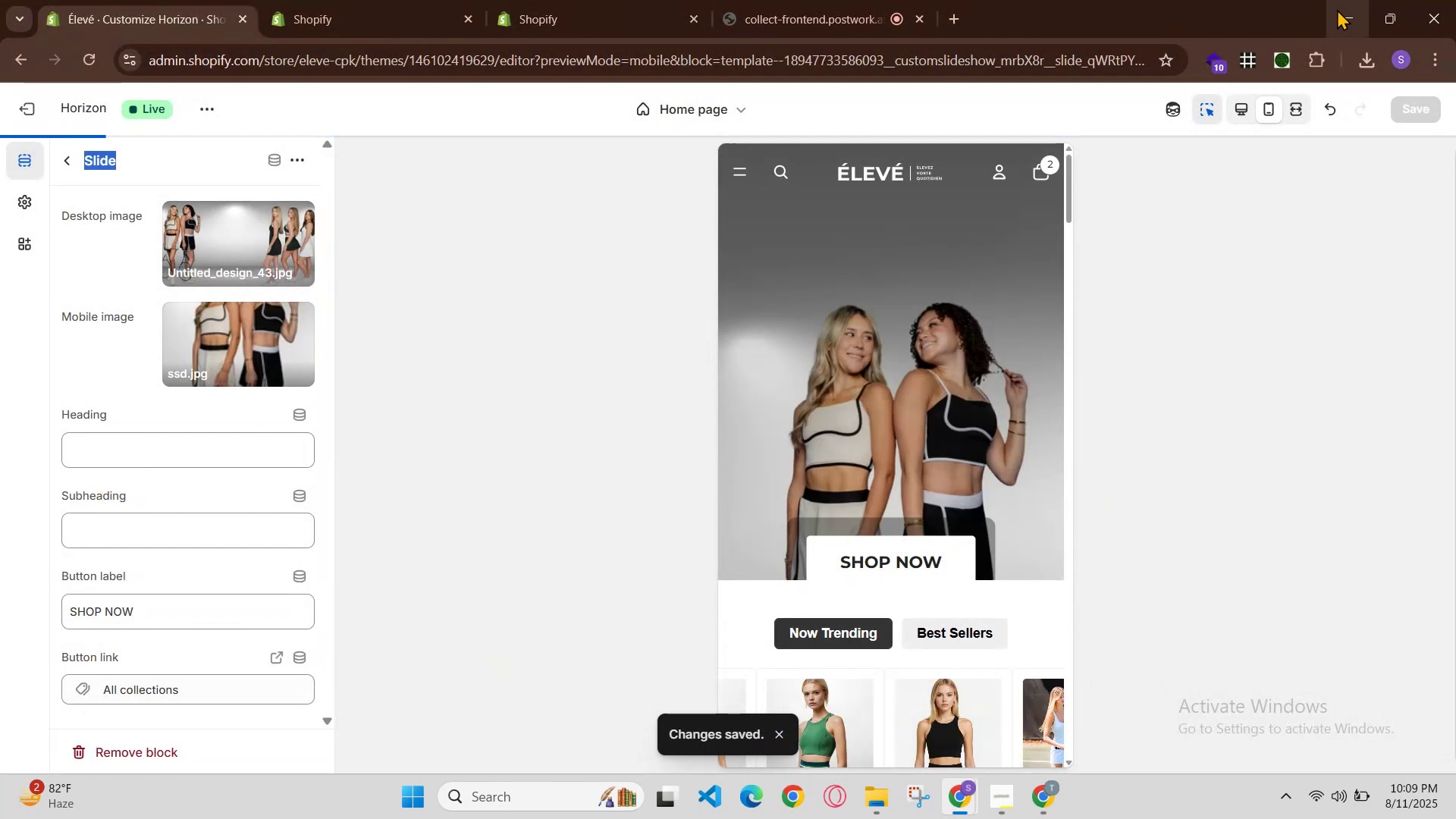 
left_click([1338, 9])
 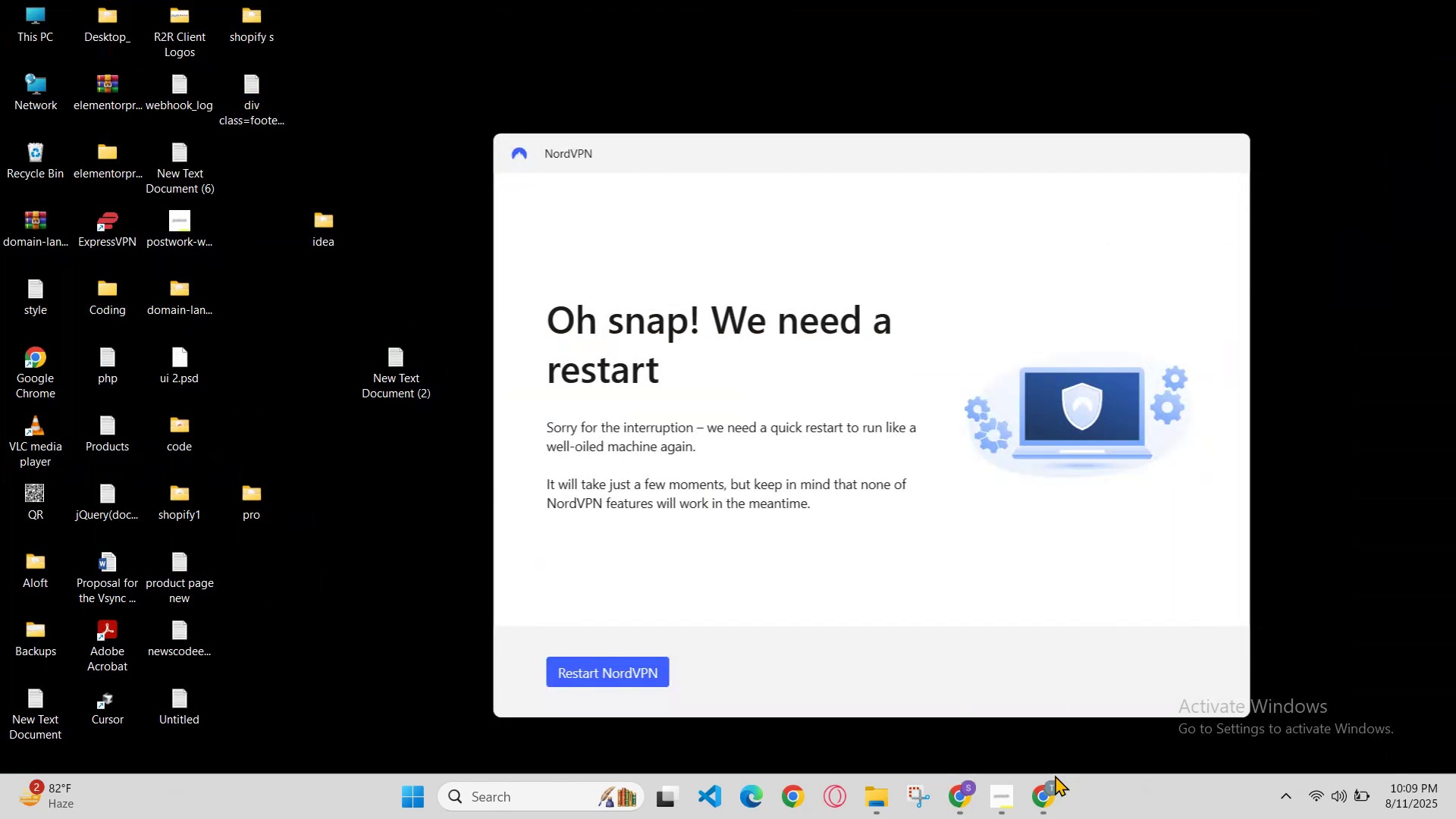 
left_click([1040, 789])
 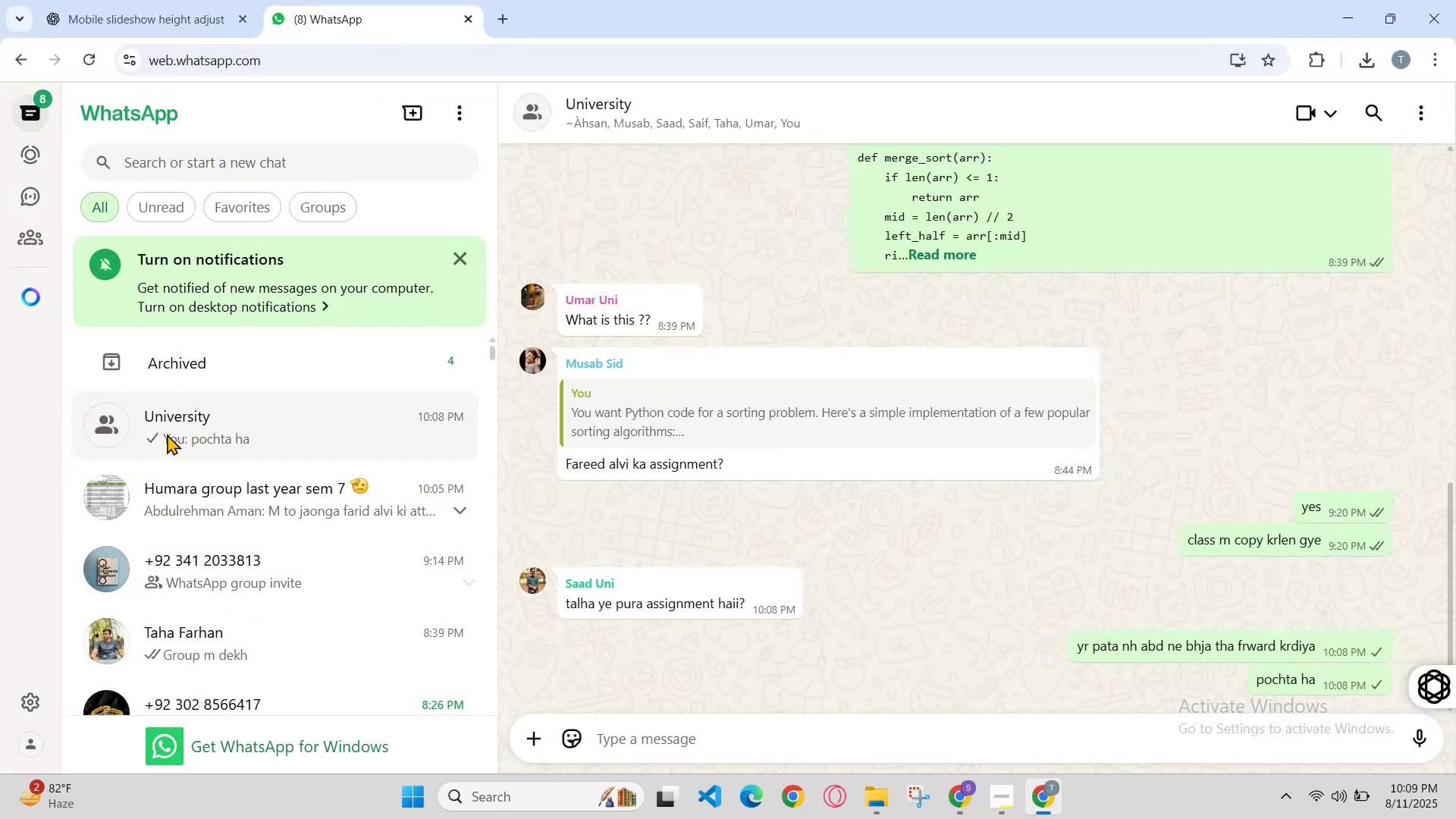 
left_click([190, 352])
 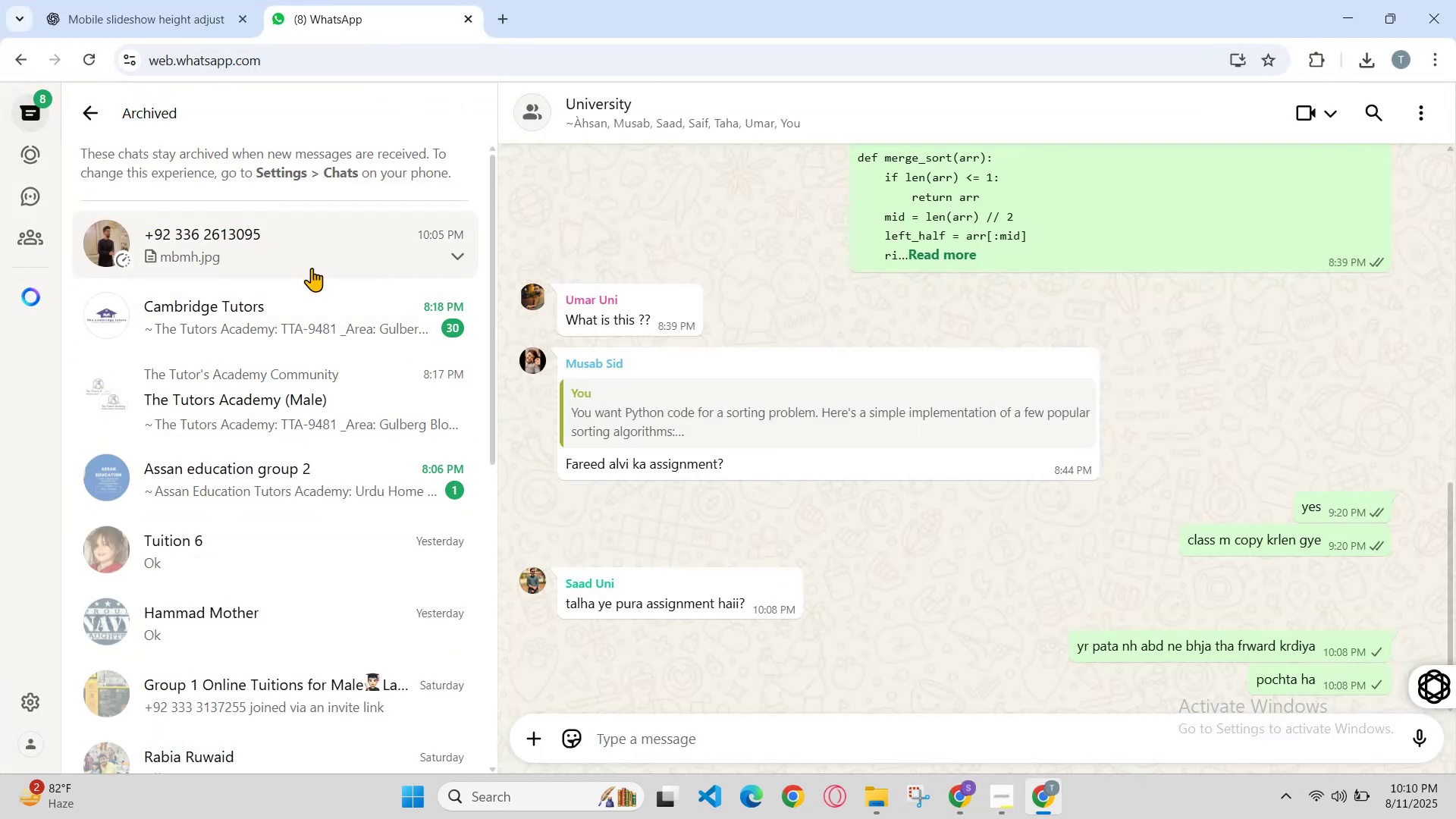 
left_click([312, 277])
 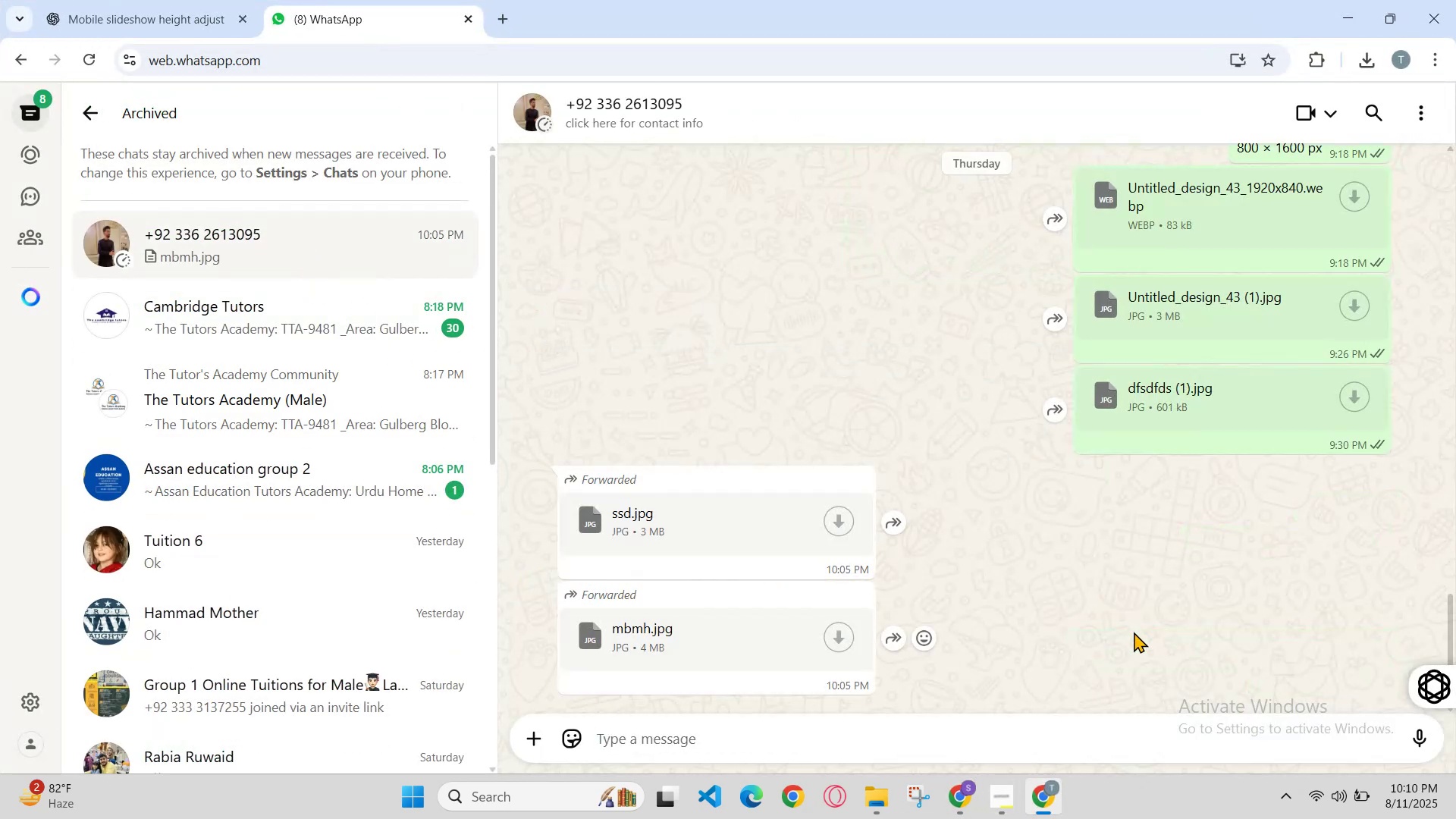 
type(yr zehra)
 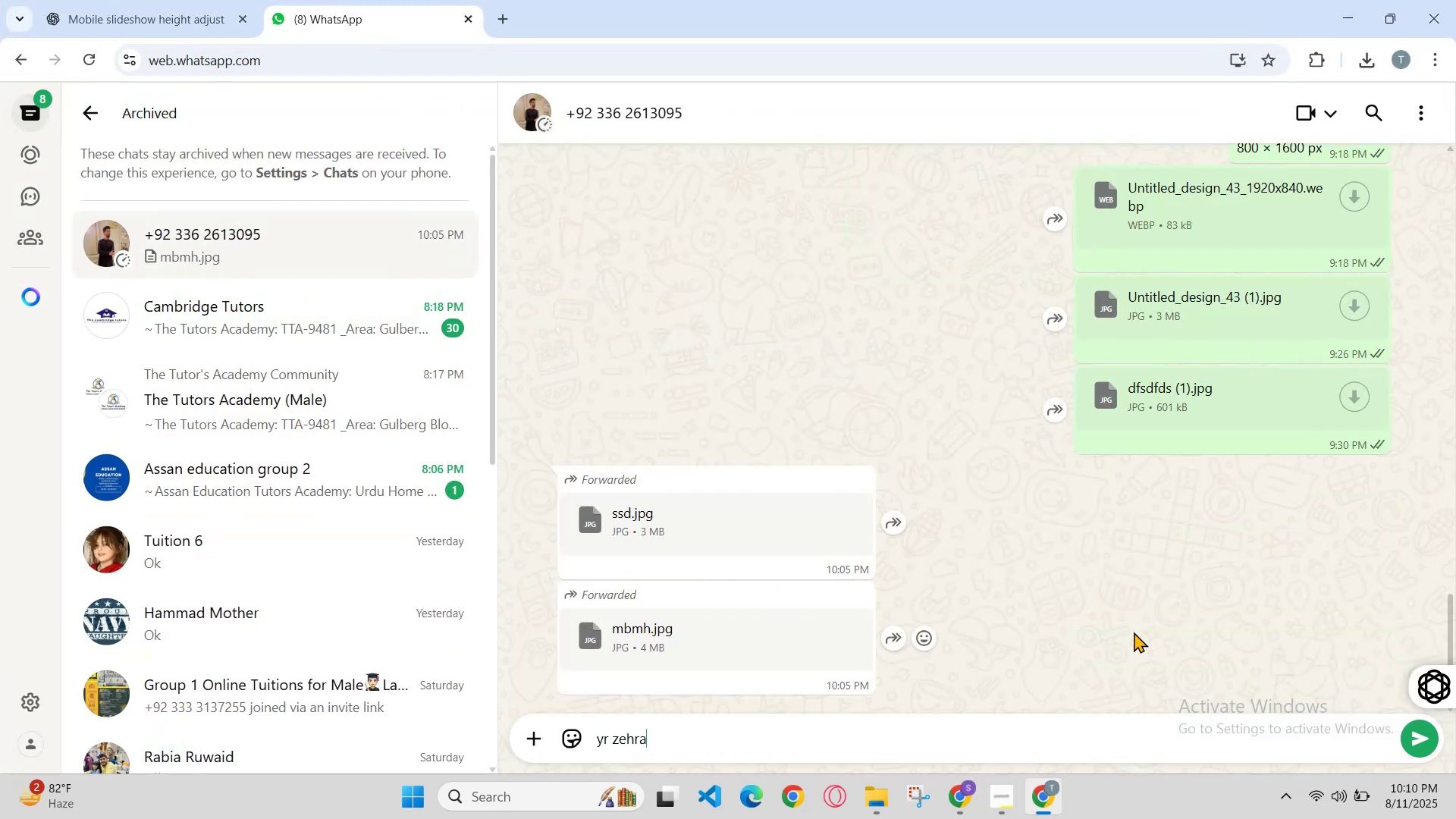 
key(Enter)
 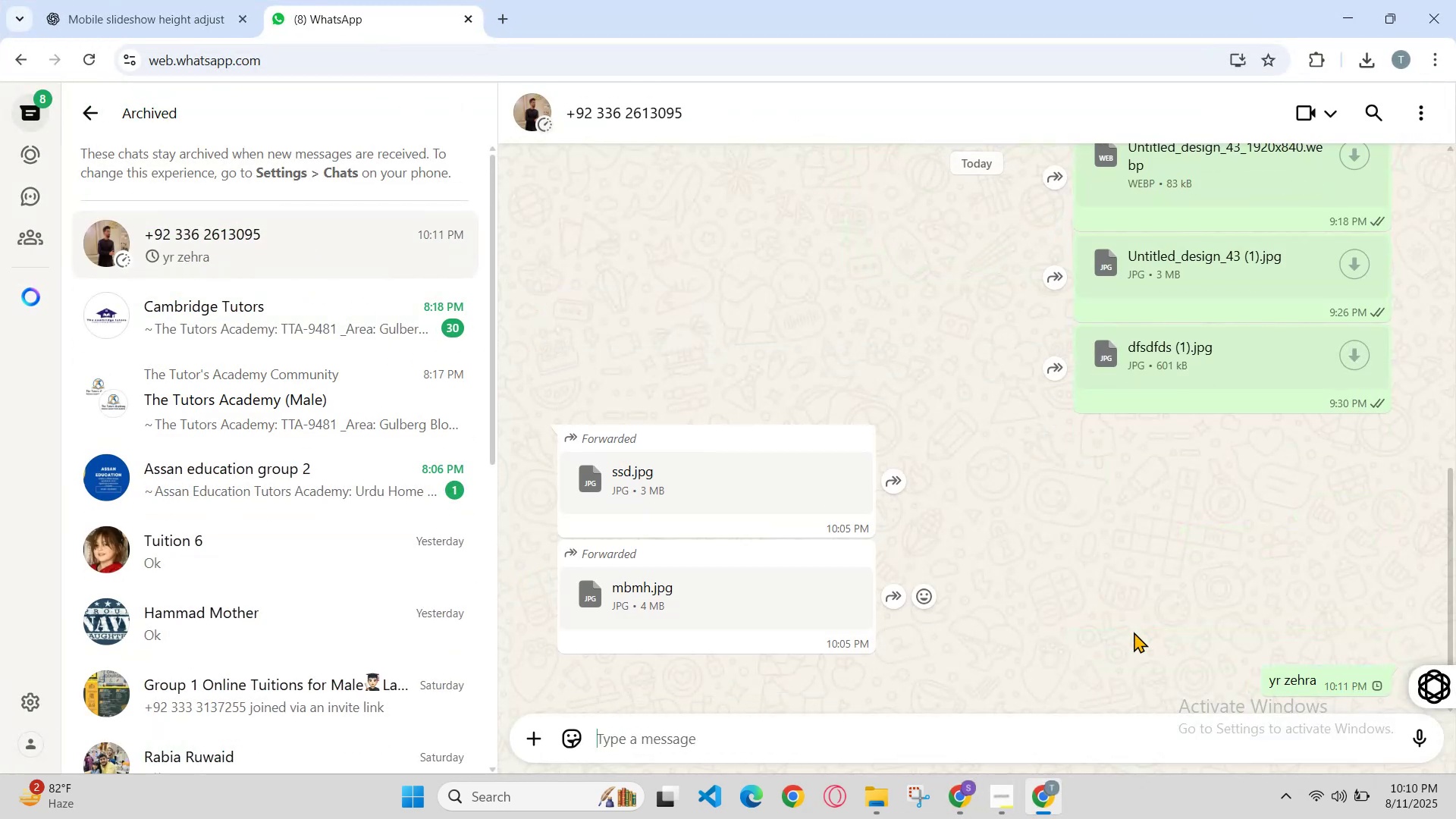 
type(ko bolen )
 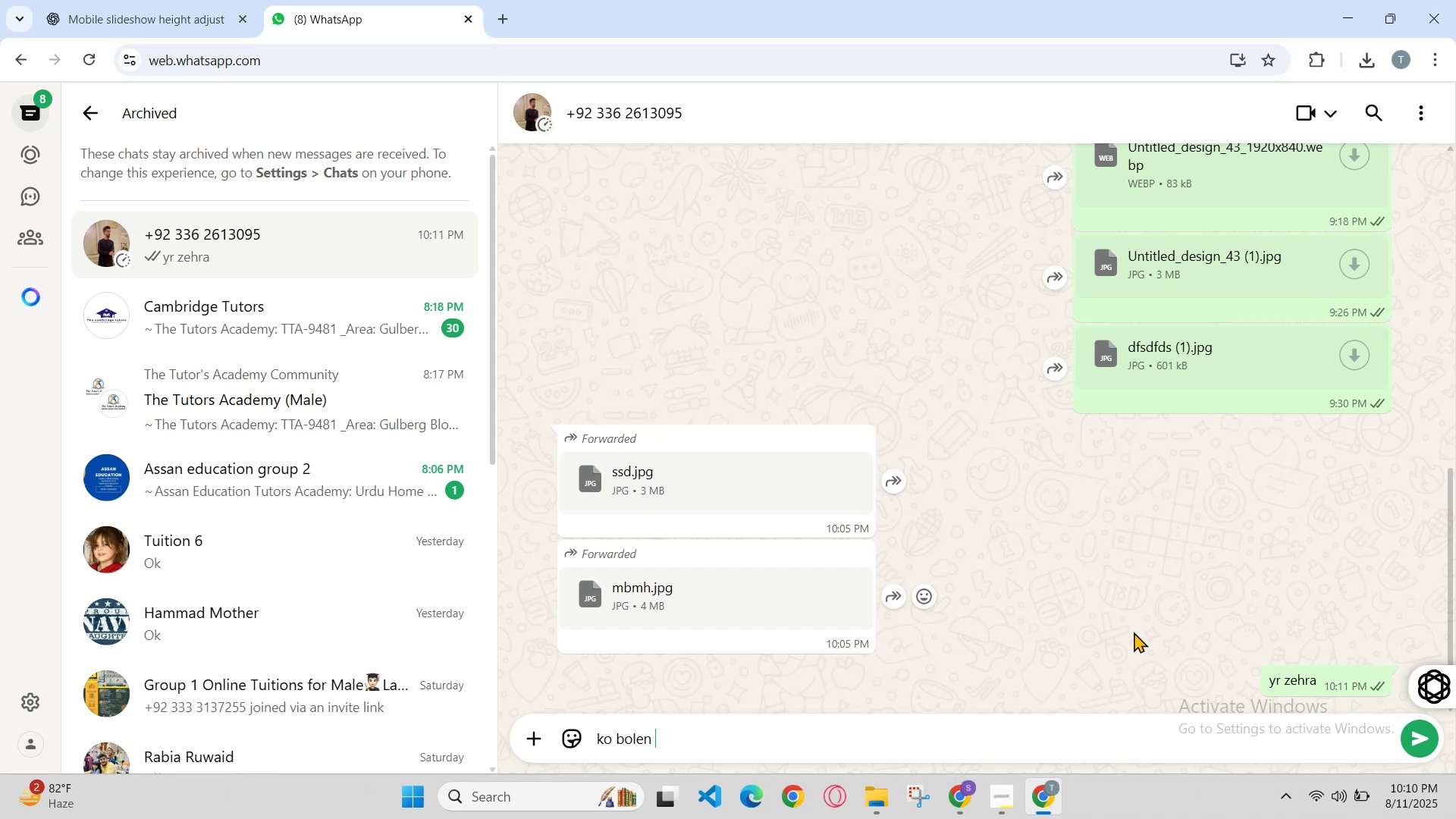 
key(Enter)
 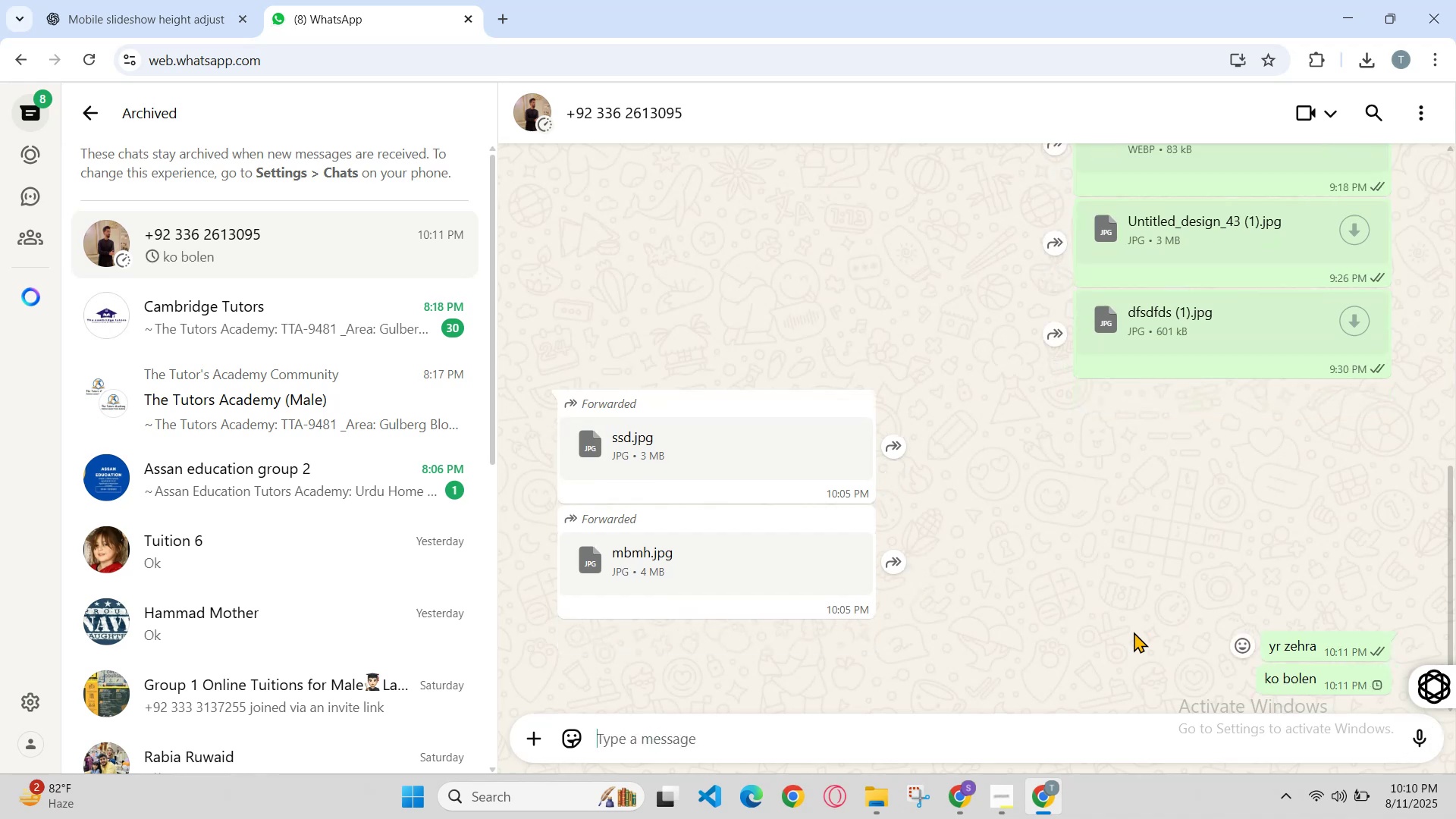 
type(ek he m kr k den)
 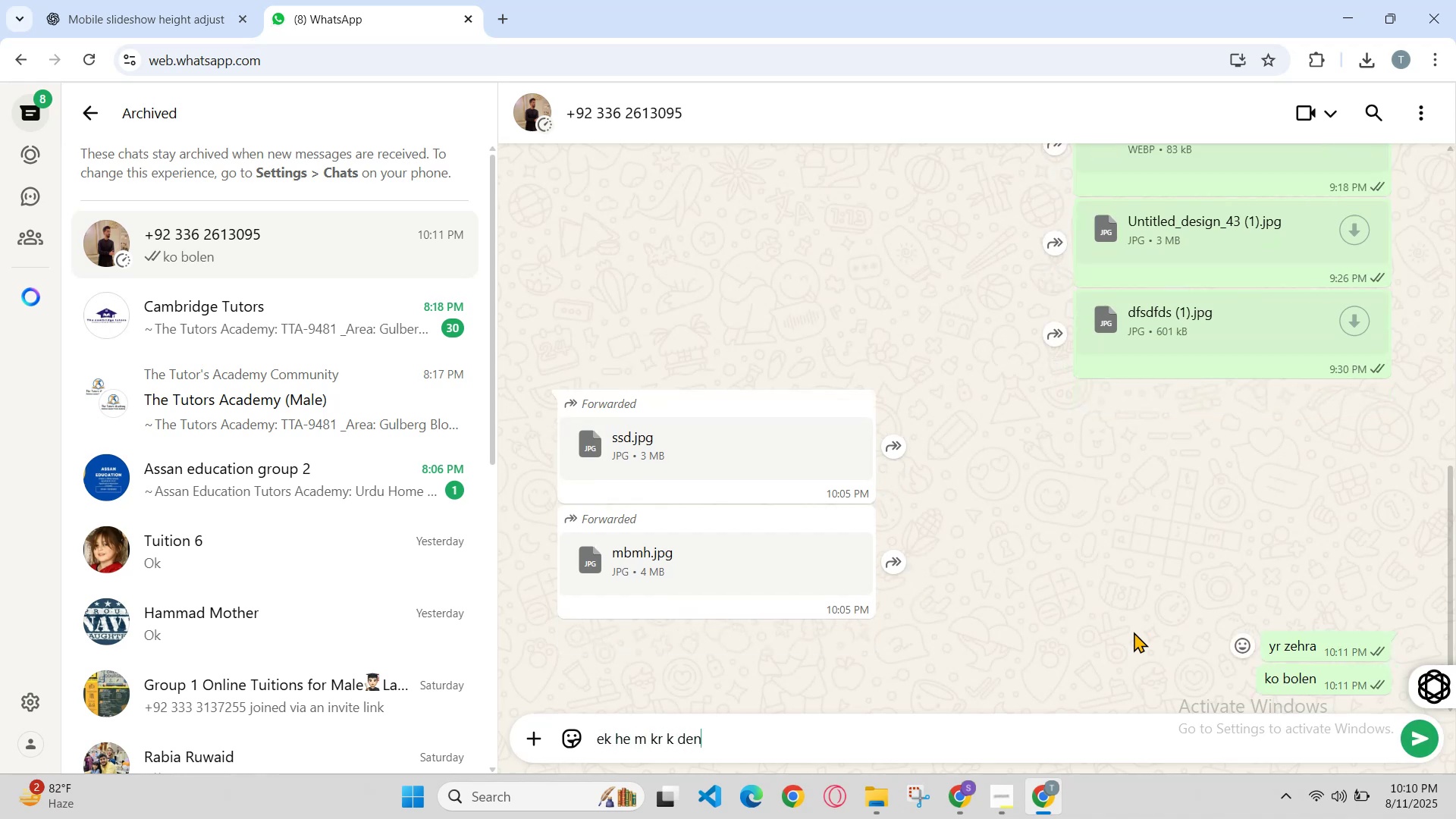 
key(Enter)
 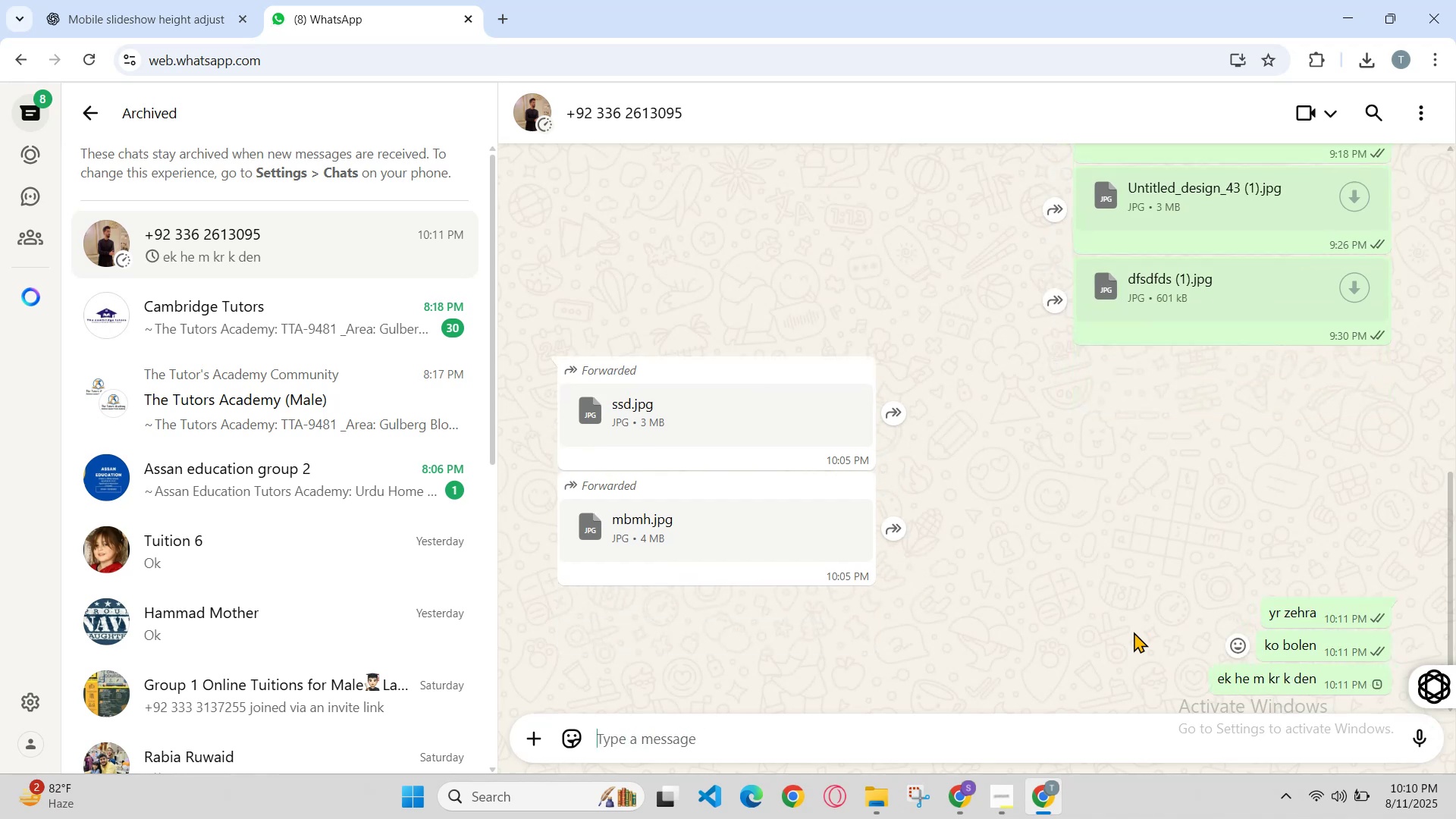 
type(alag alag ku derahe hai)
 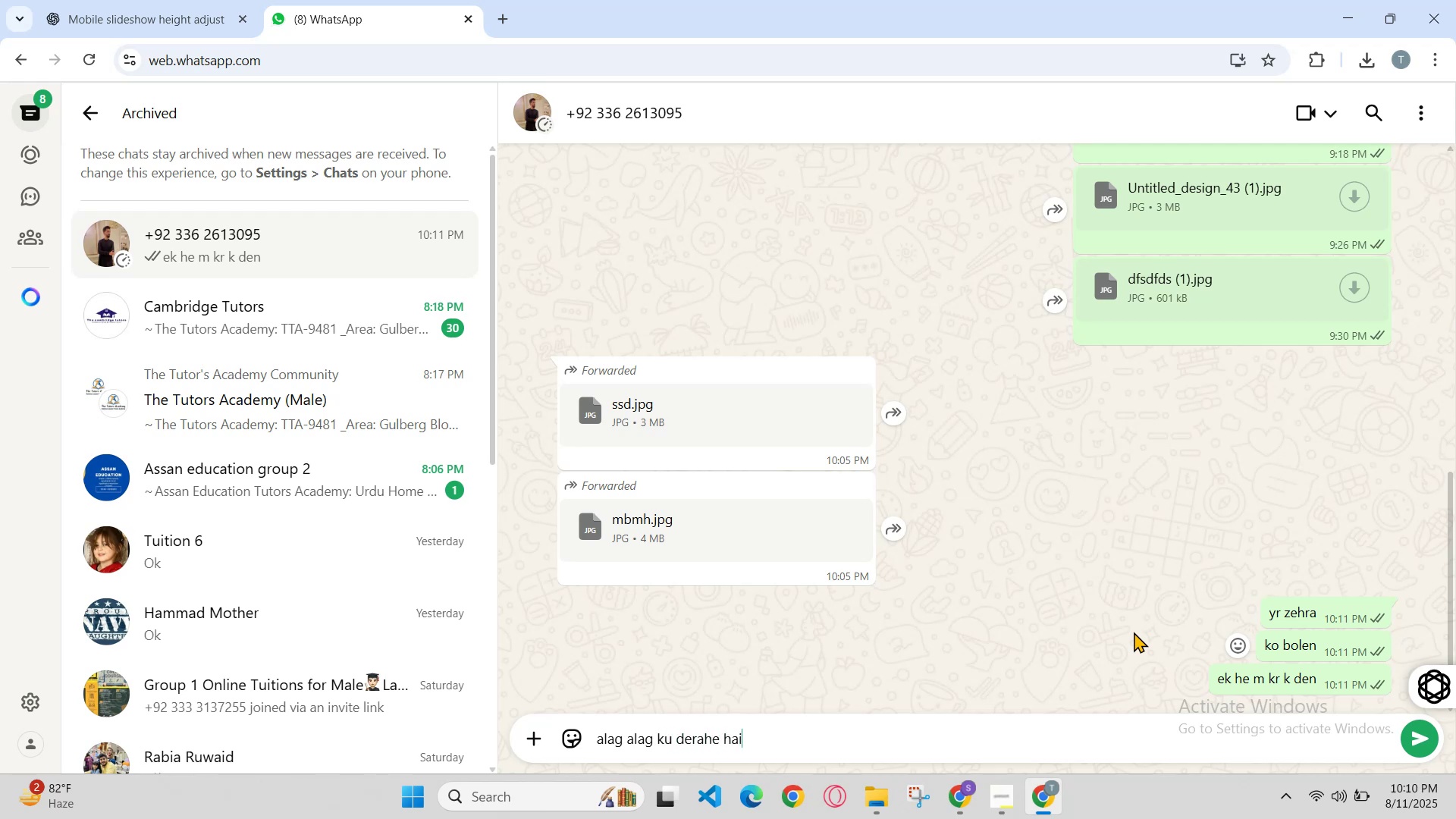 
key(Enter)
 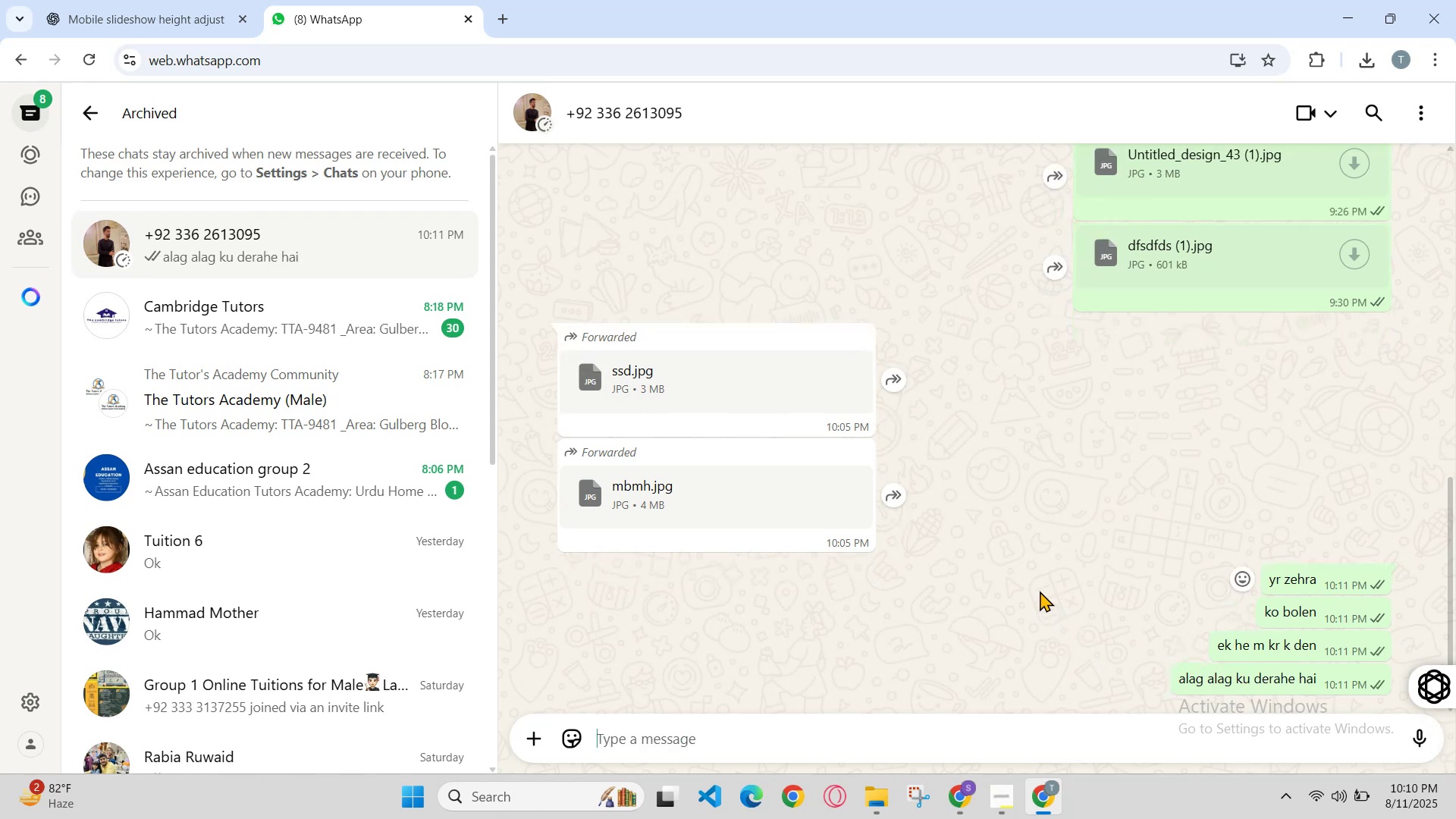 
left_click([176, 0])
 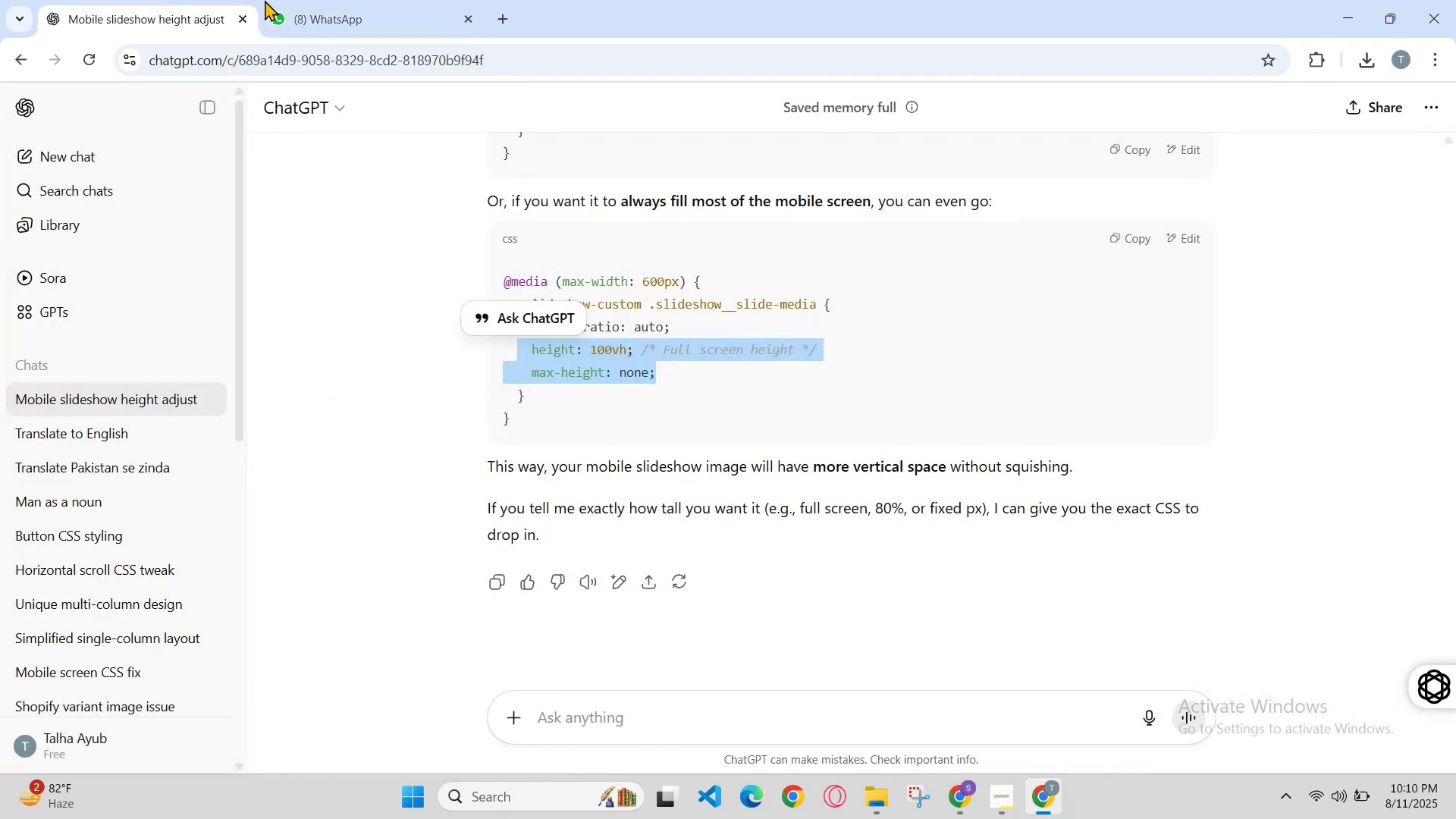 
left_click([269, 0])
 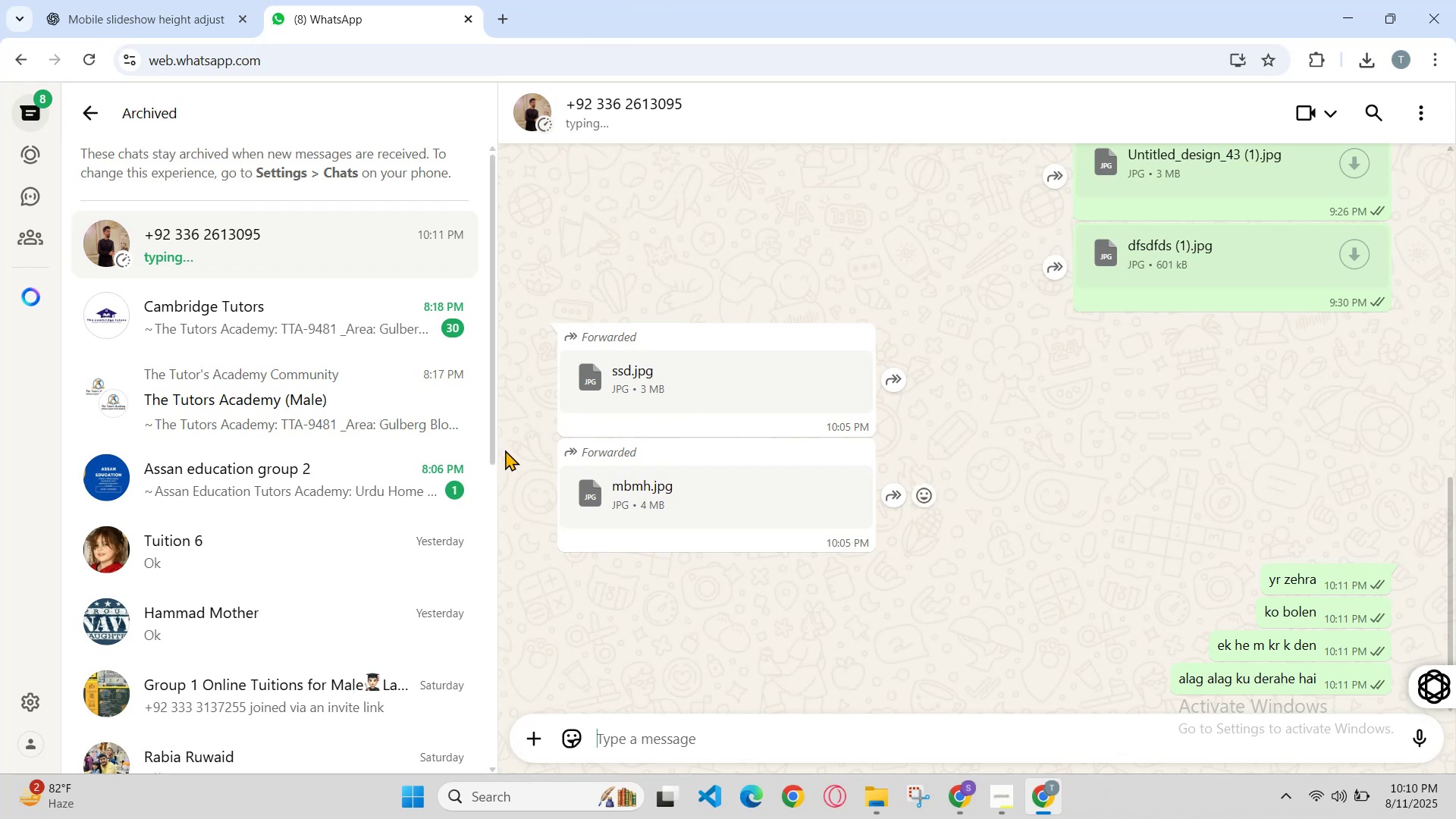 
left_click([886, 764])
 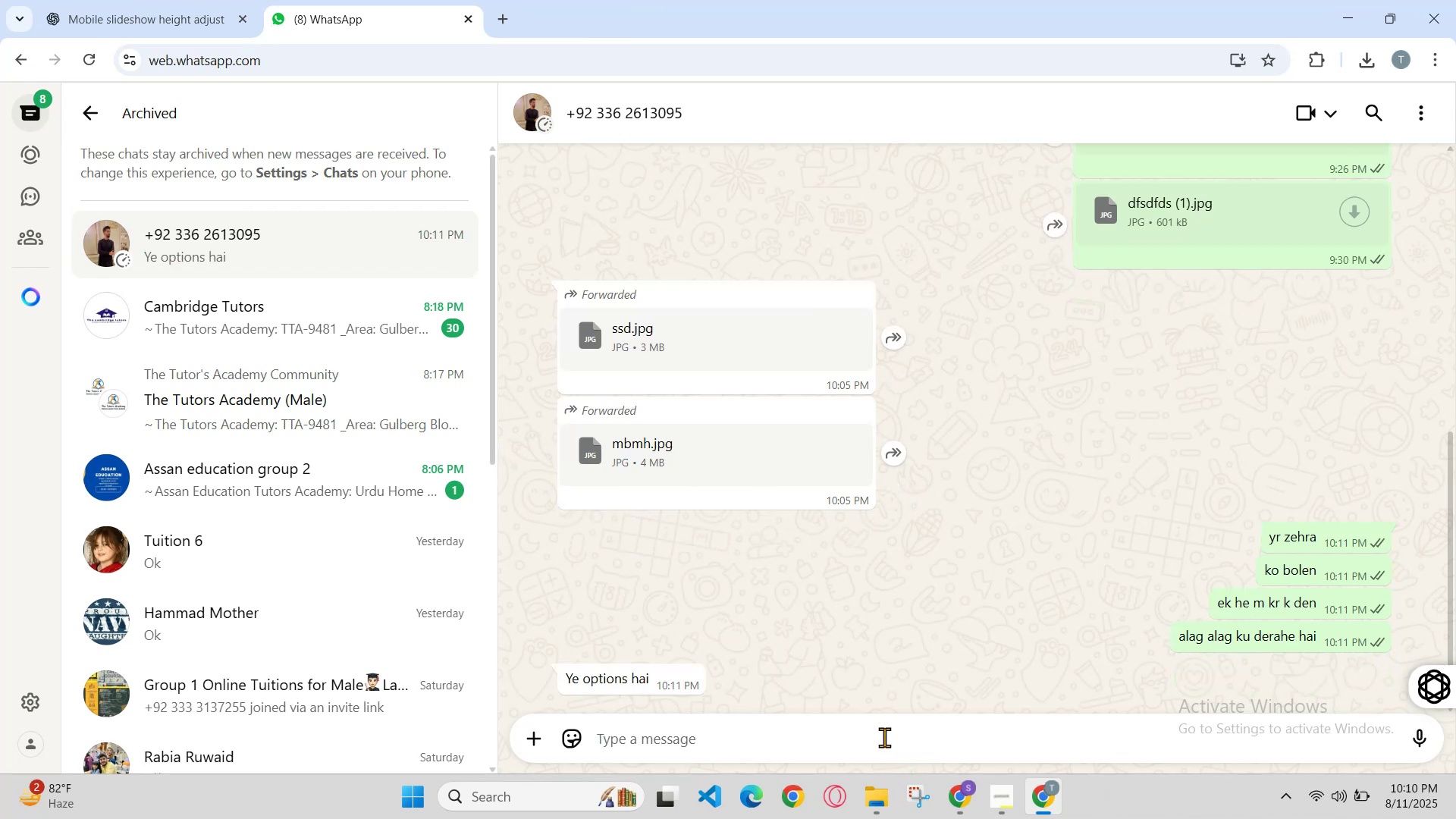 
left_click([884, 737])
 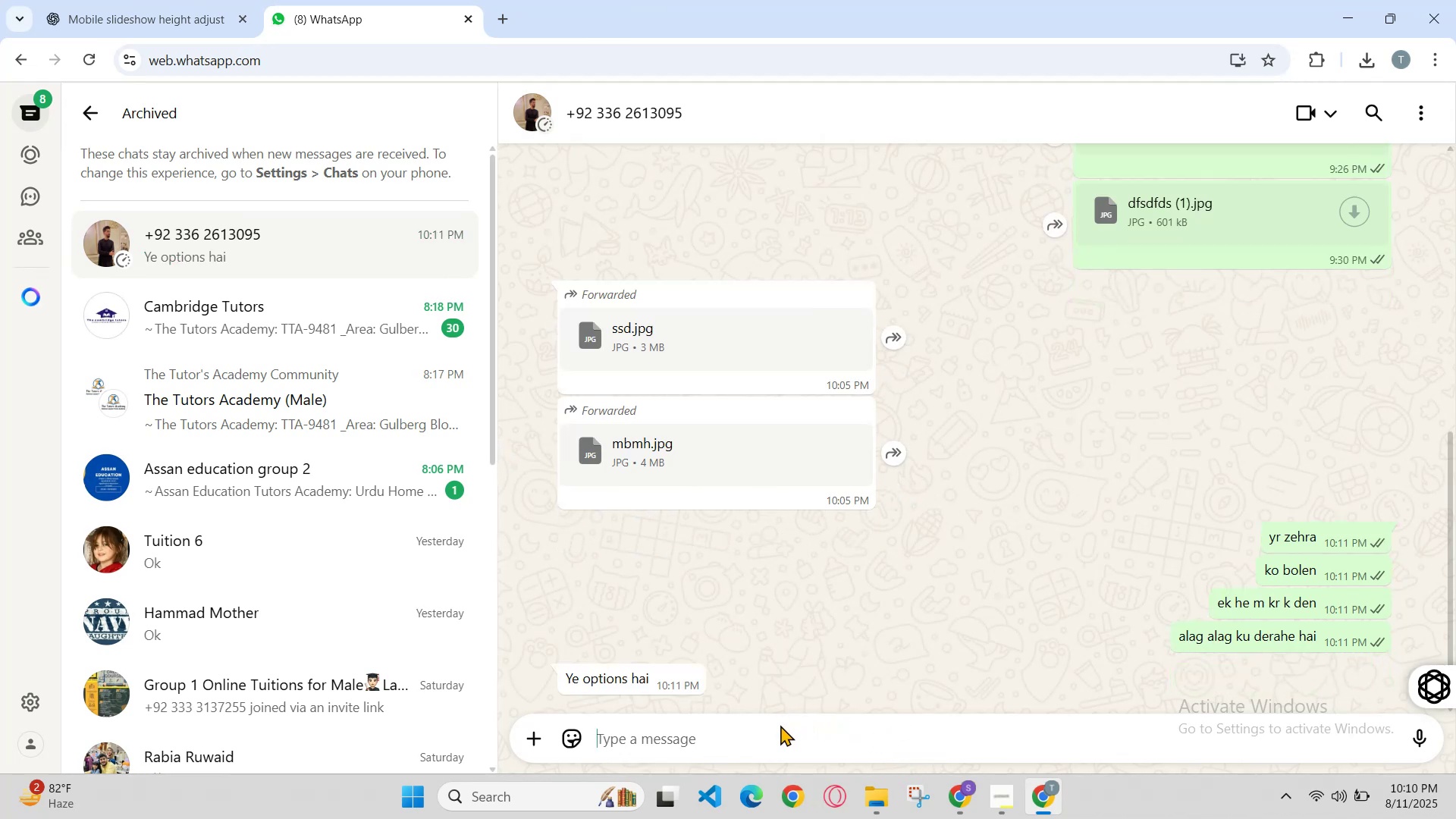 
left_click([779, 730])
 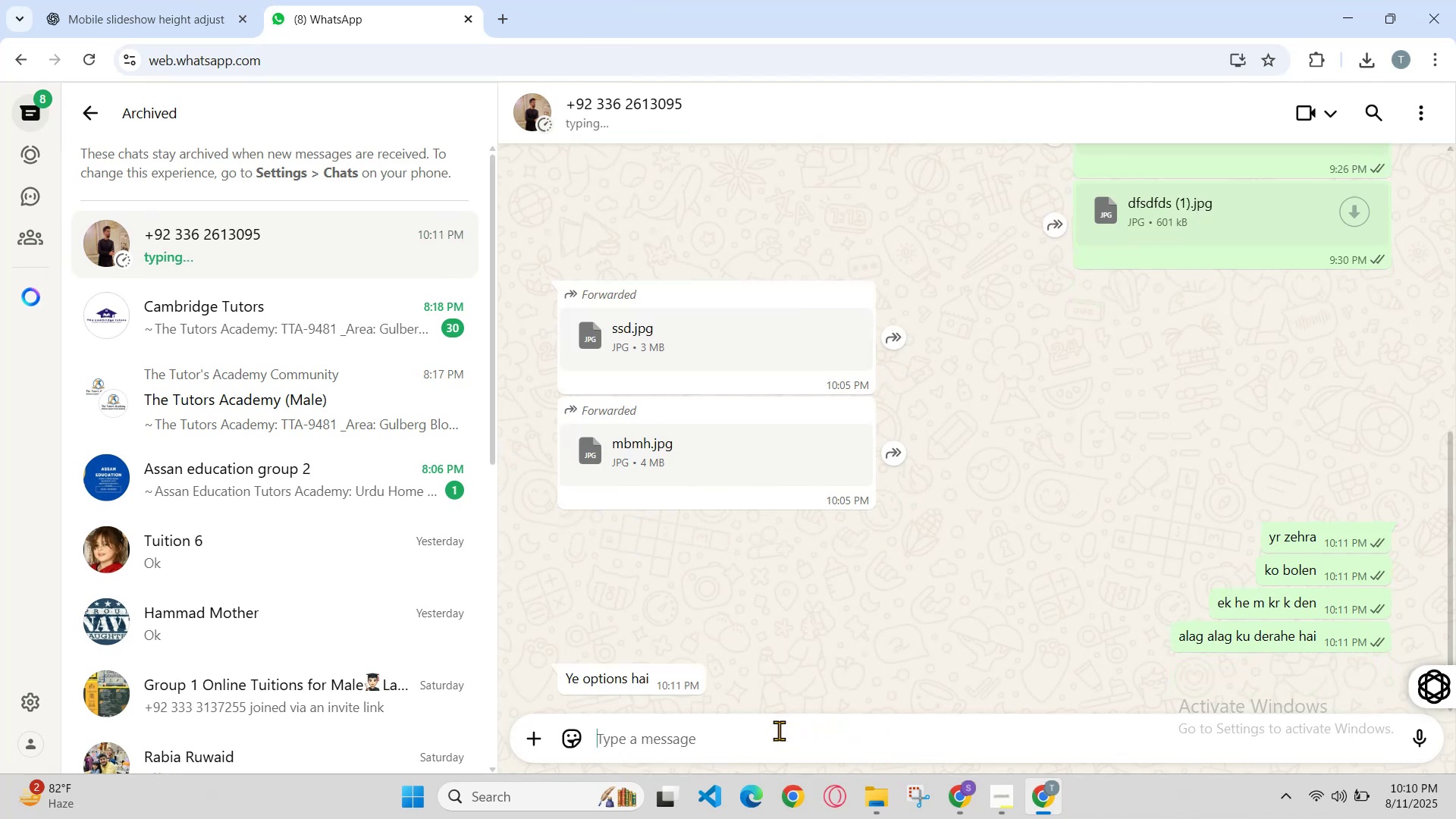 
type(acha )
 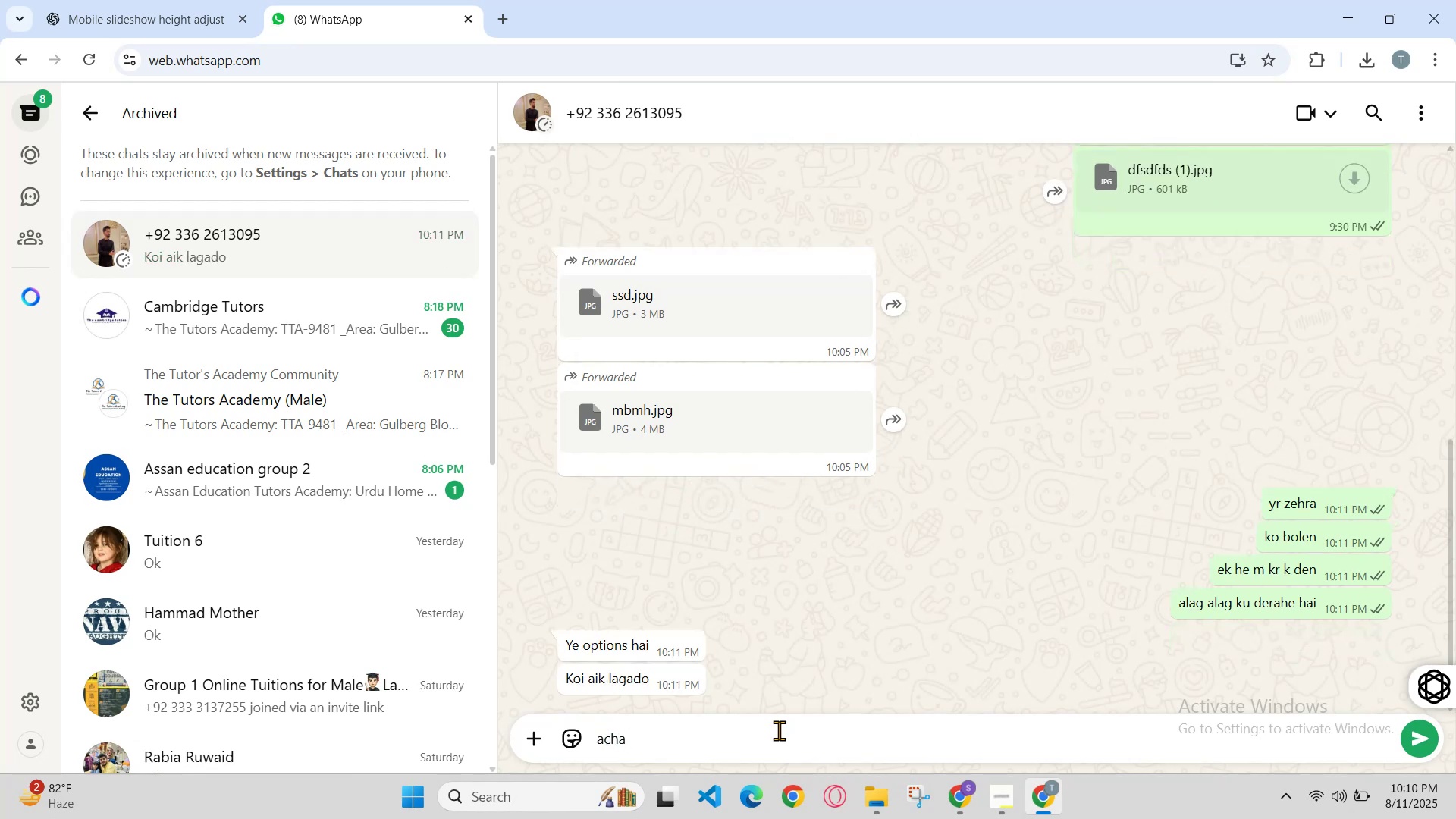 
key(Enter)
 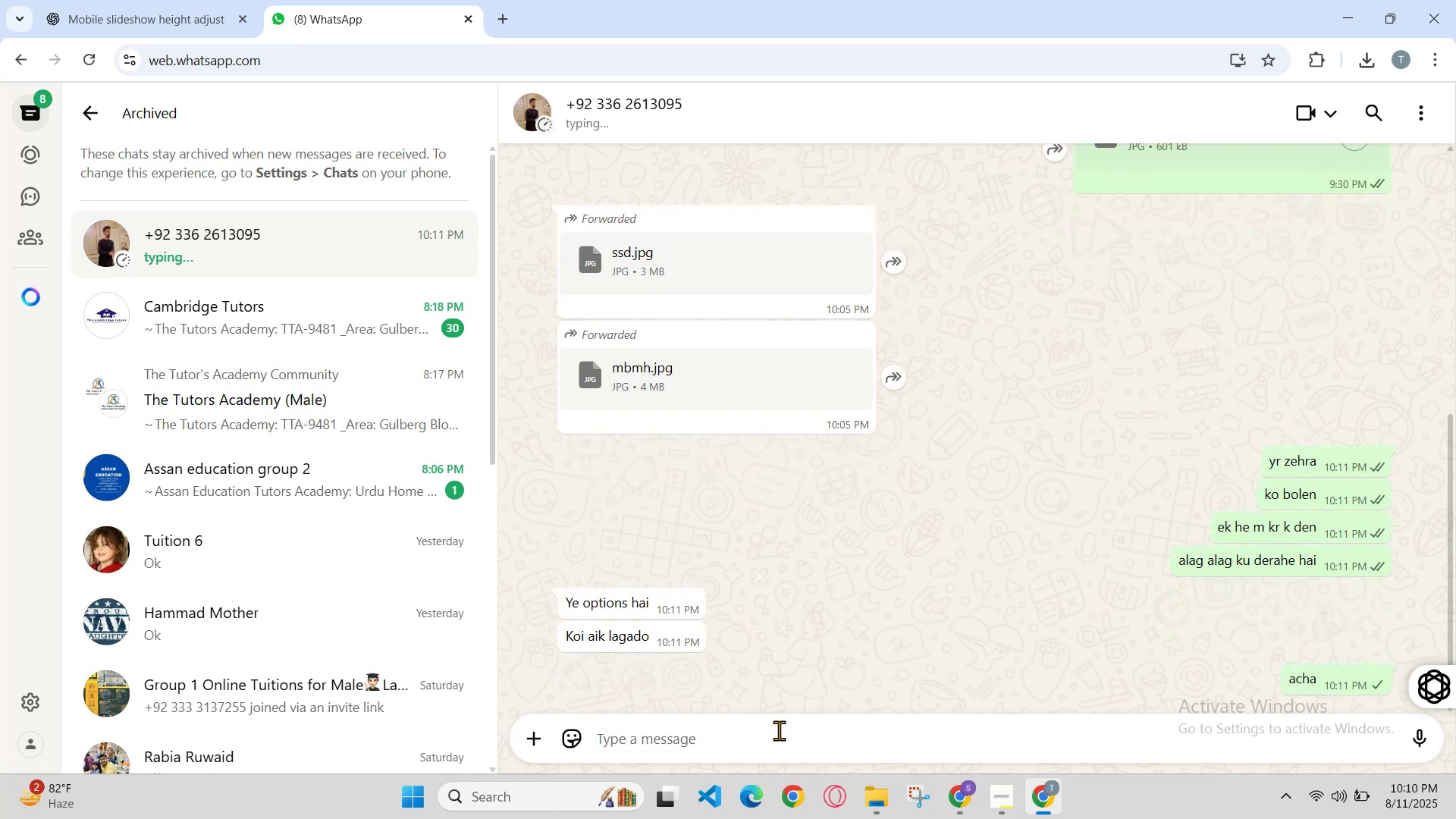 
type(ok done phr theek kiya hai is ne )
 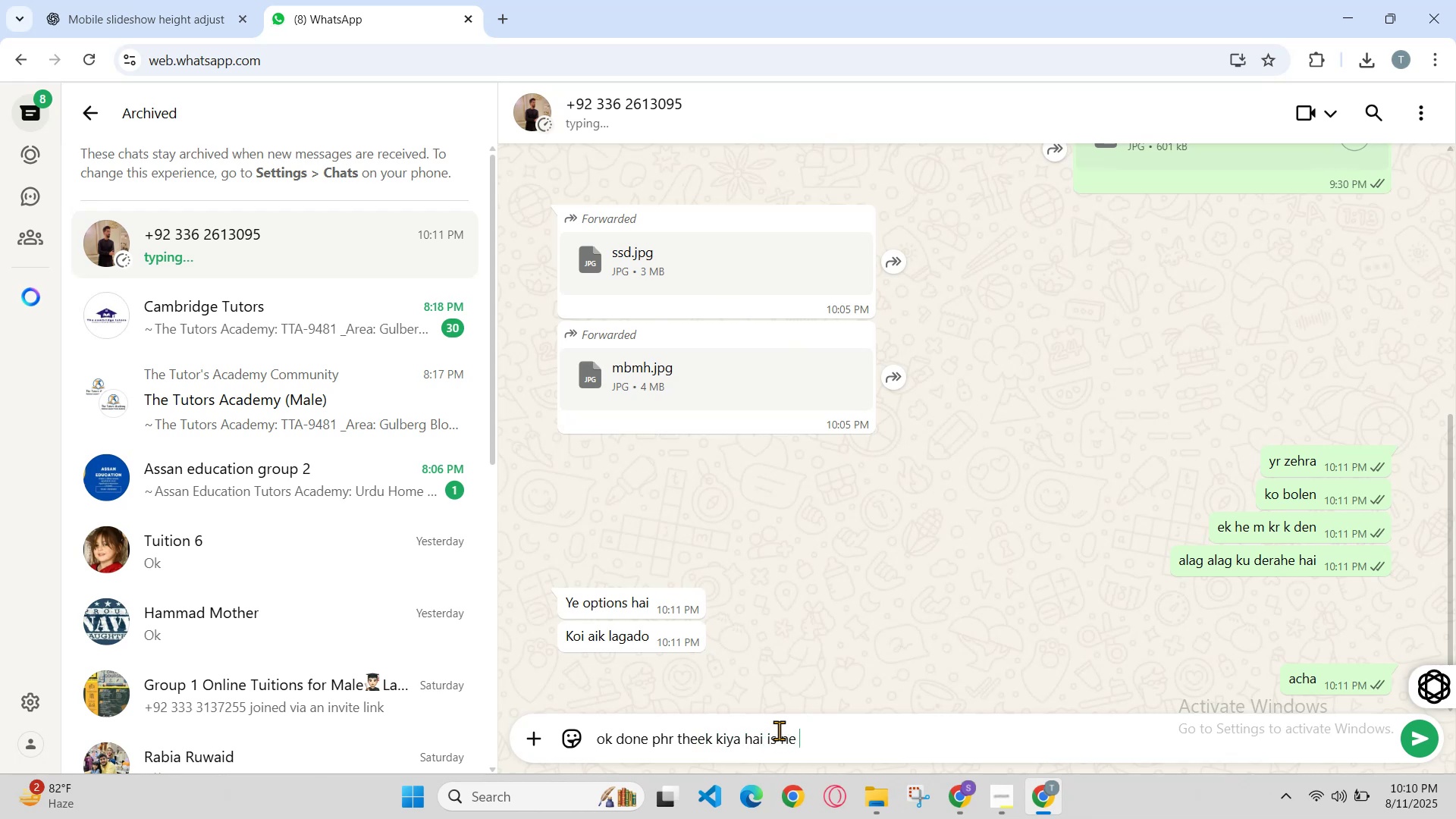 
key(Enter)
 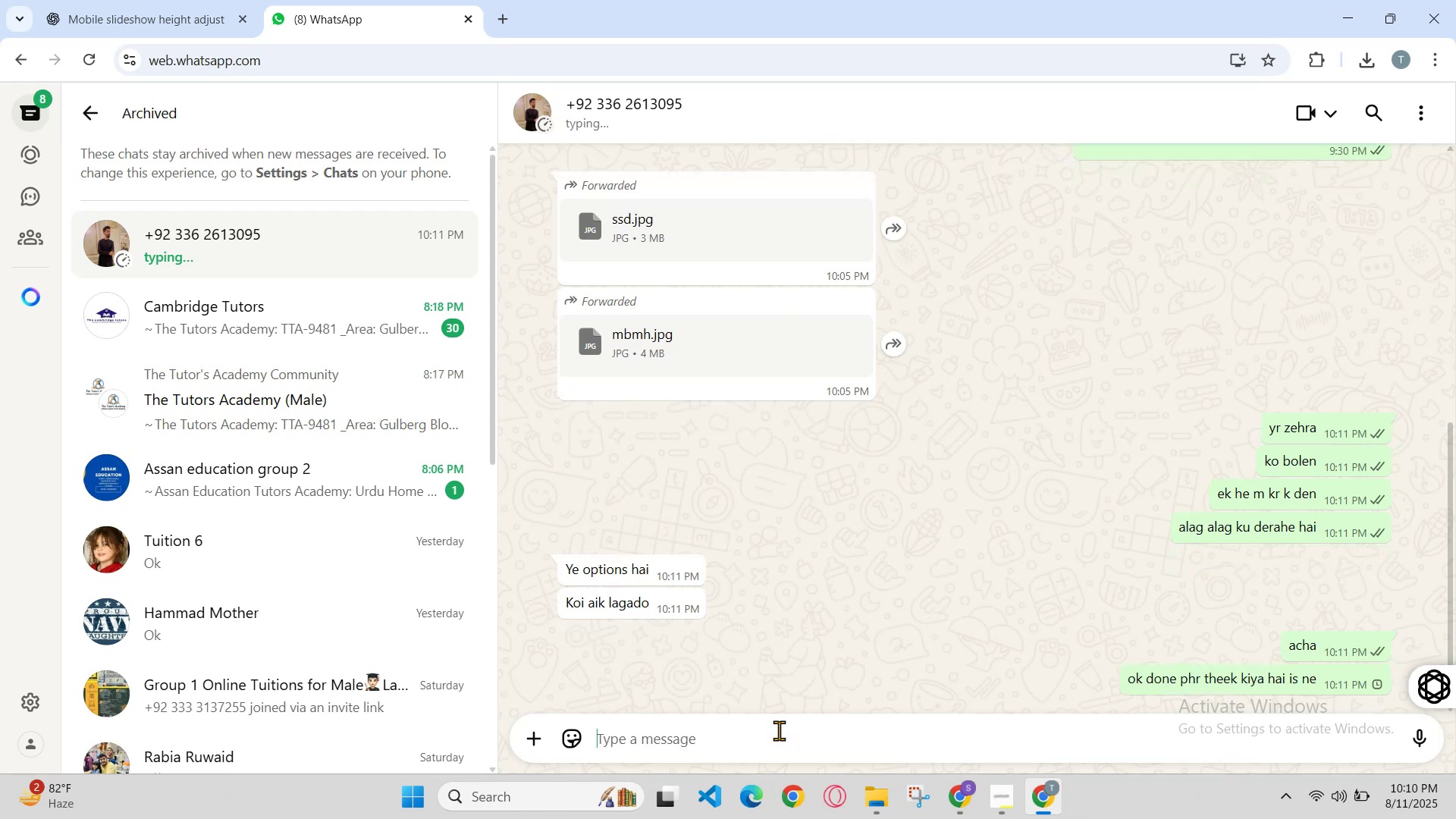 
type(achi lagrahi)
 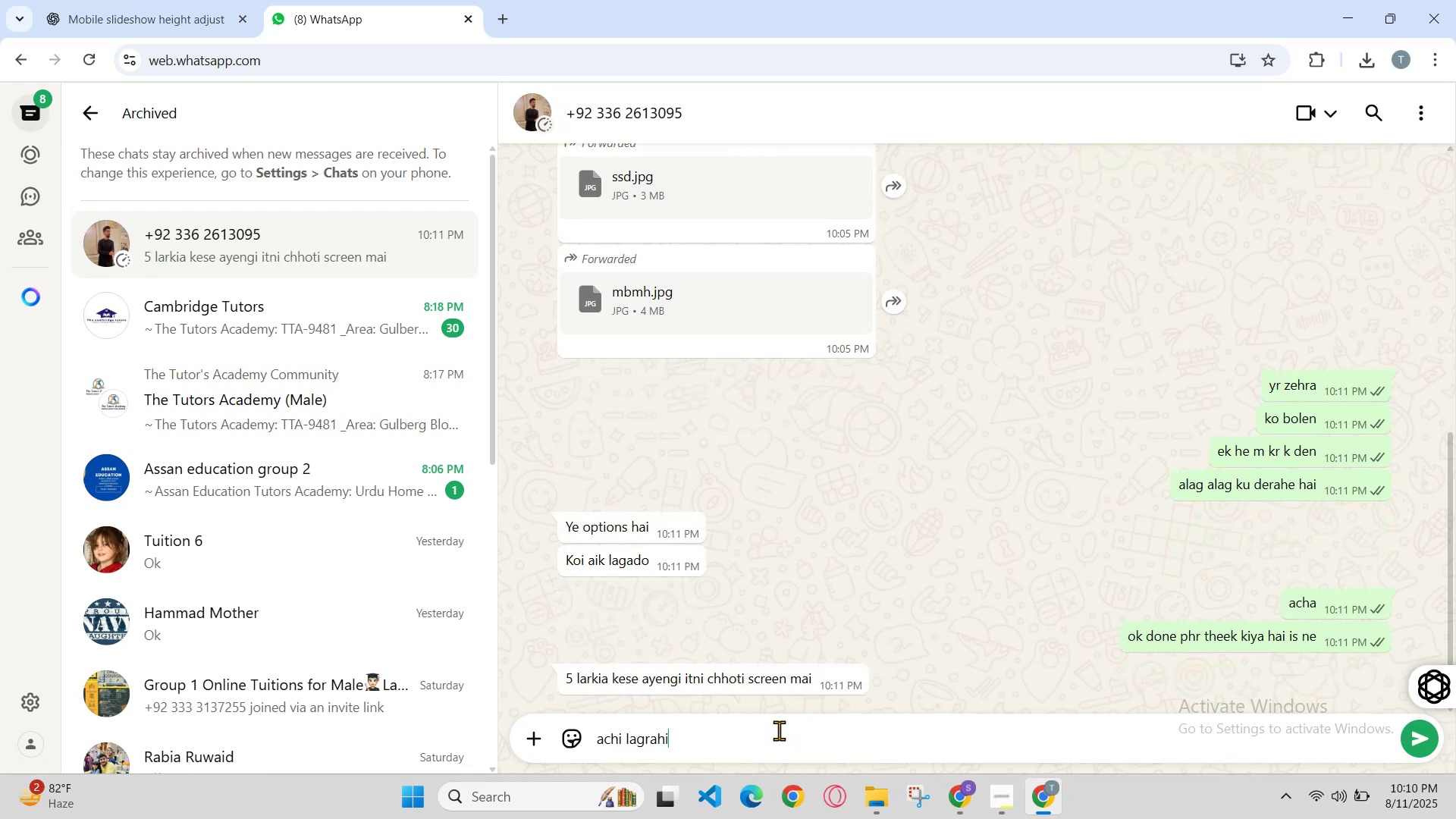 
key(Enter)
 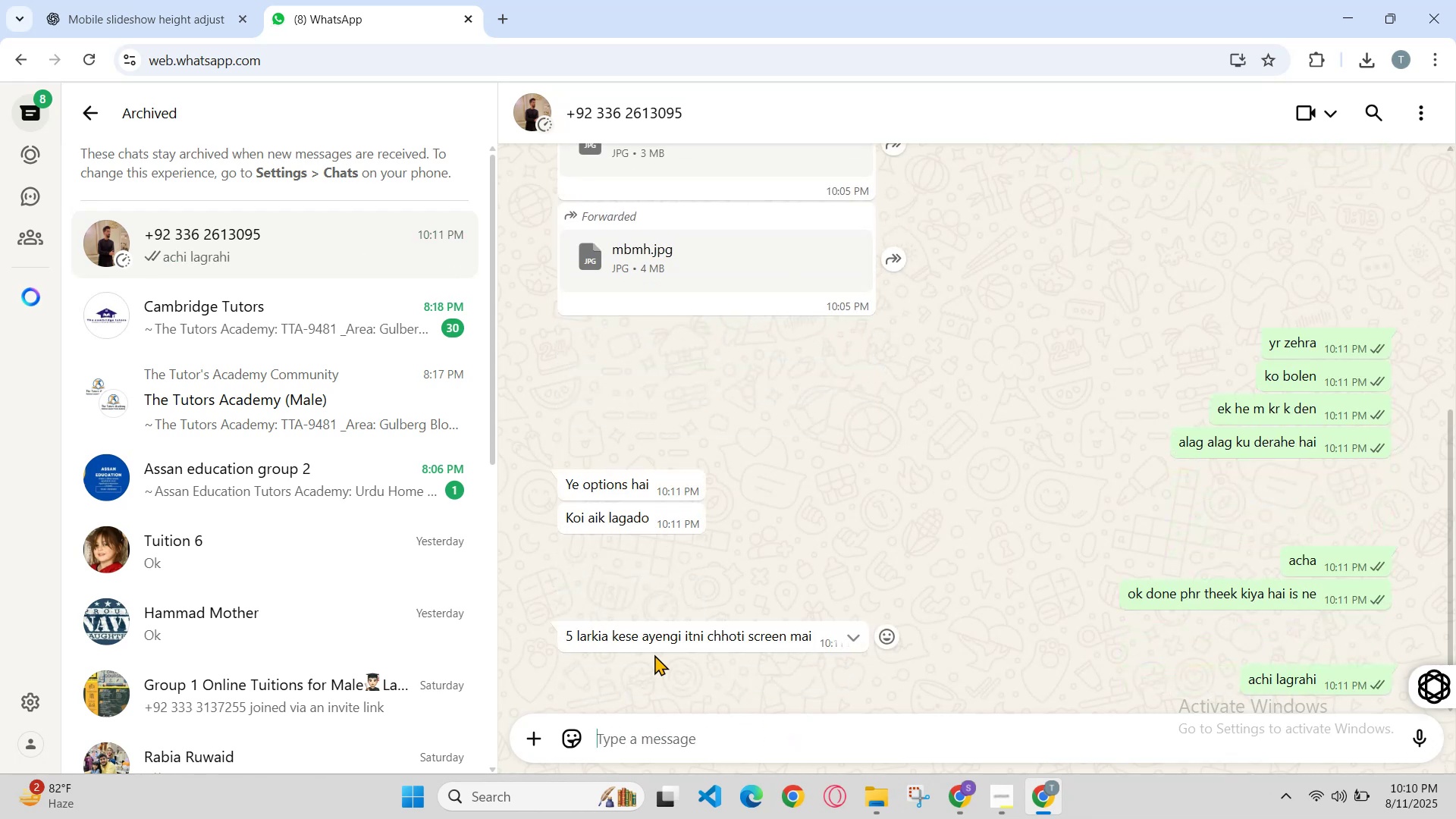 
left_click([795, 739])
 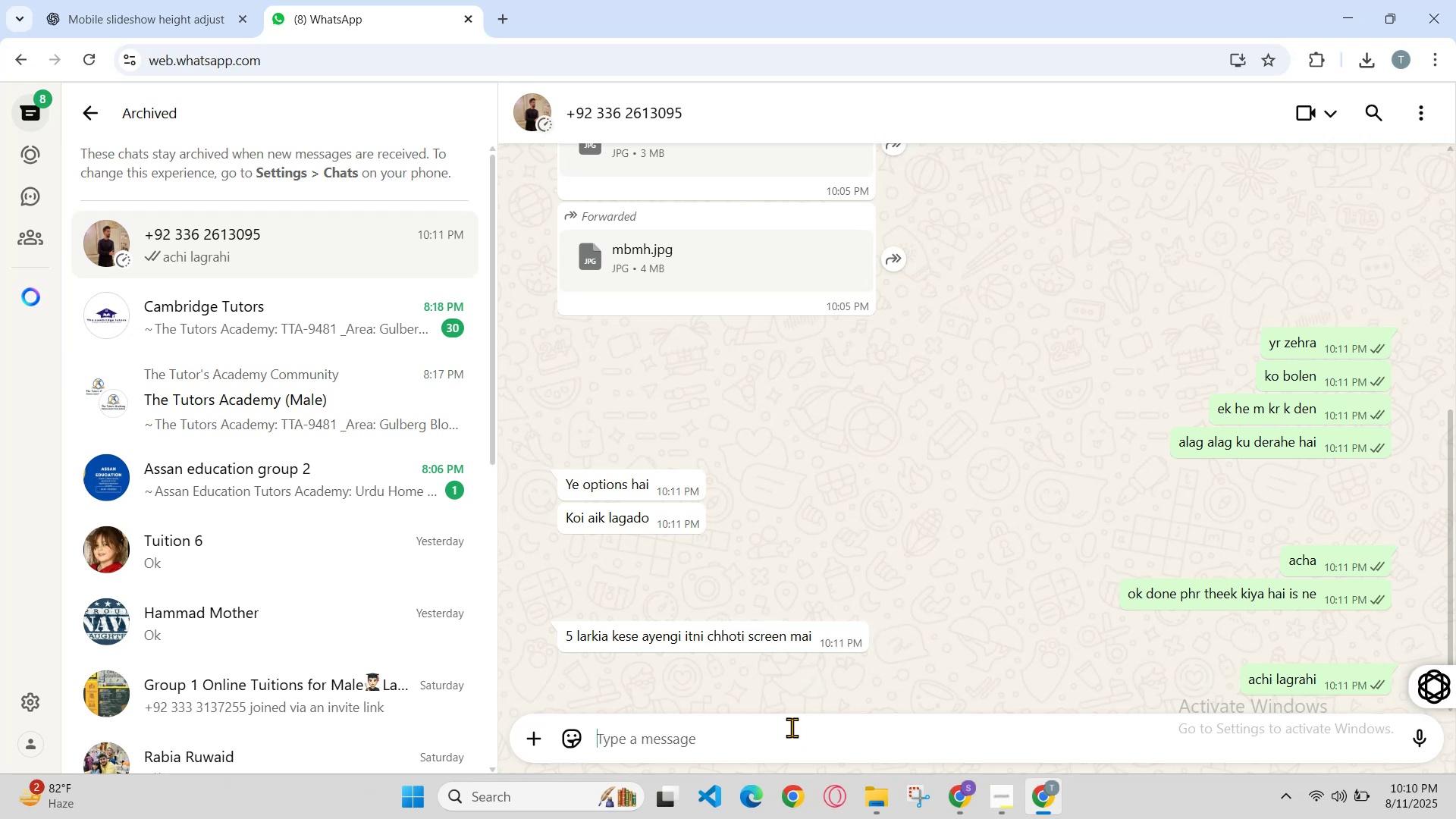 
type(nh do wali achi)
 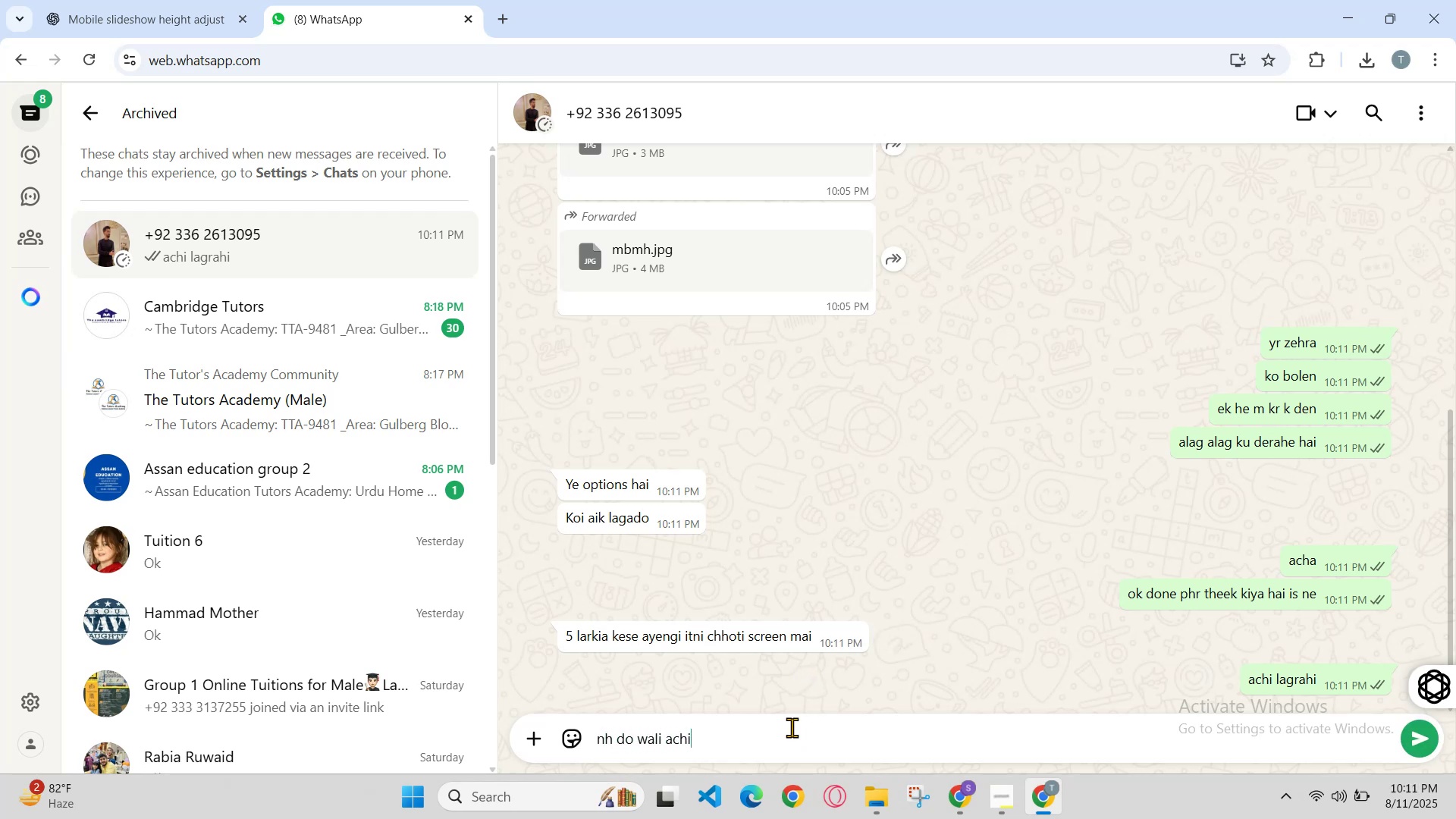 
key(Enter)
 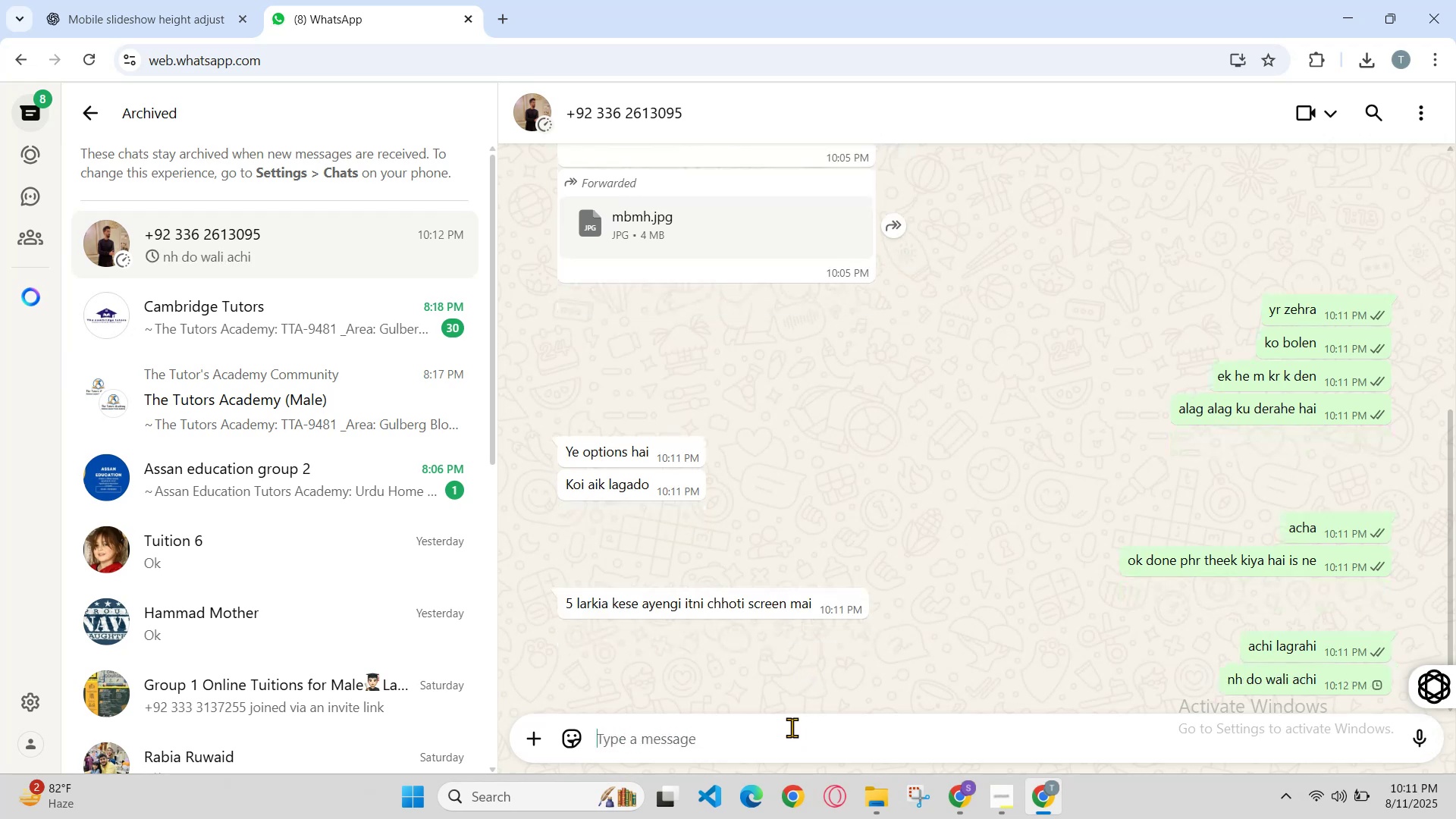 
type(lag rahi )
 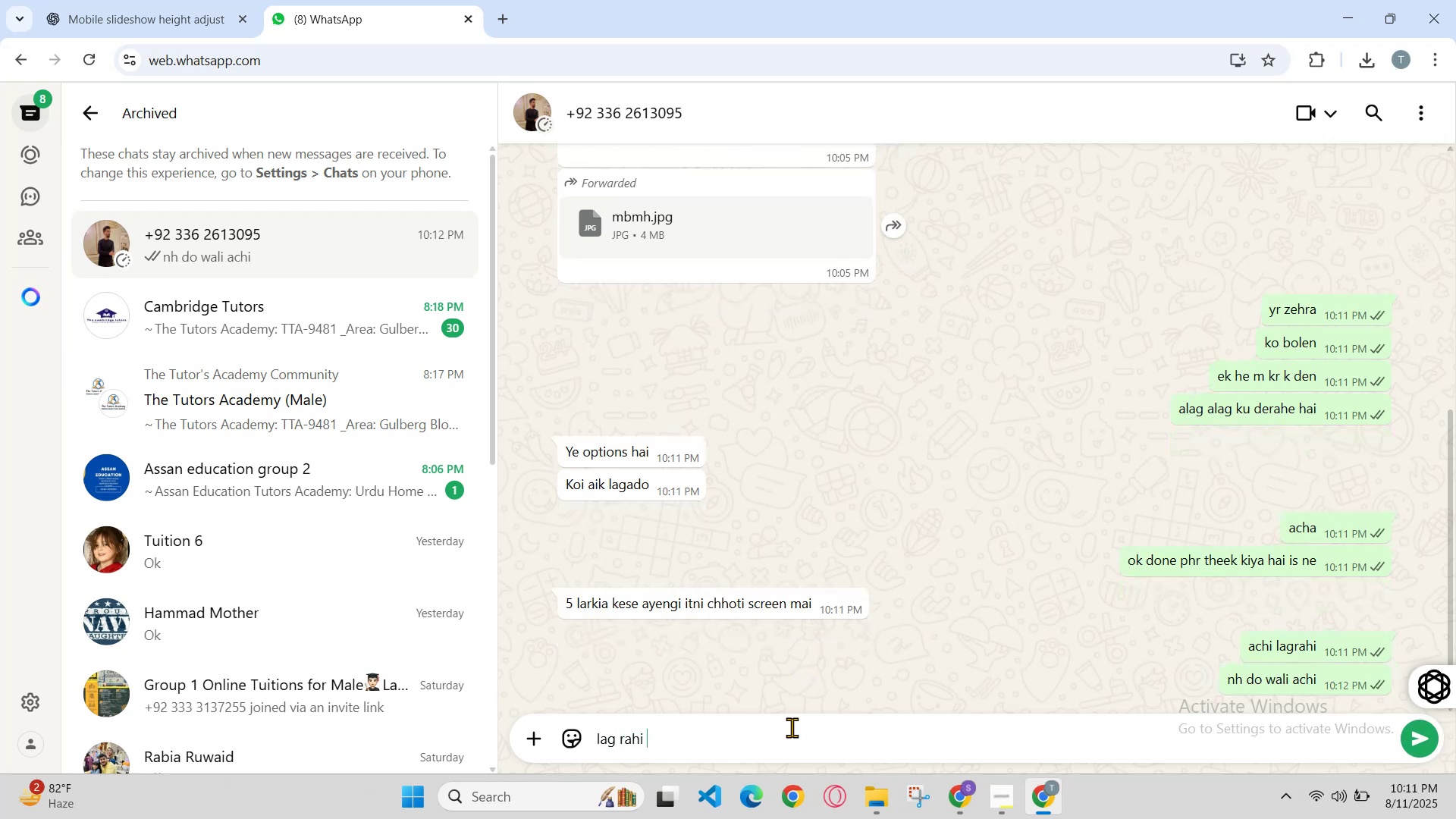 
key(Enter)
 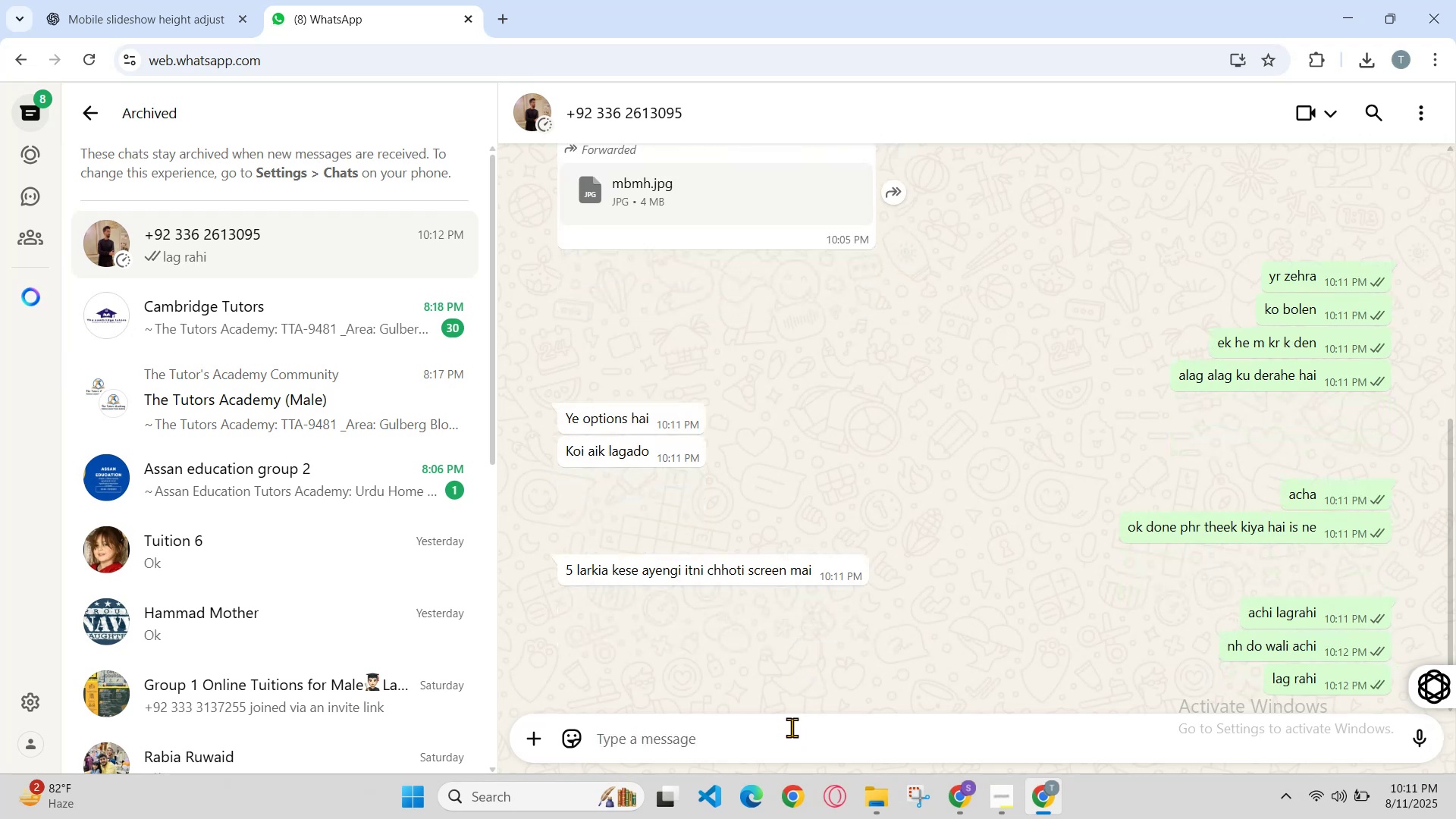 
type(bht )
 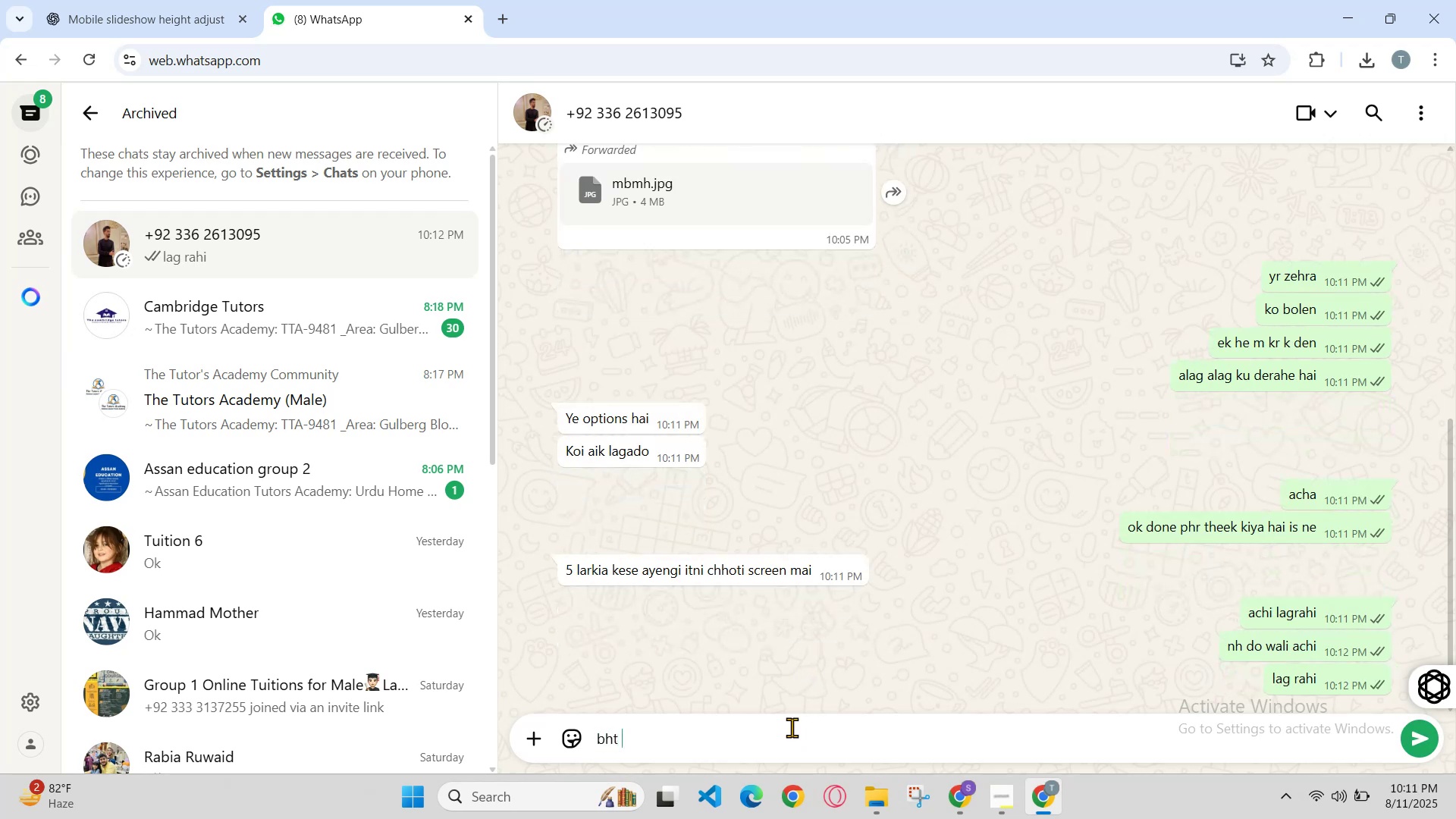 
key(Enter)
 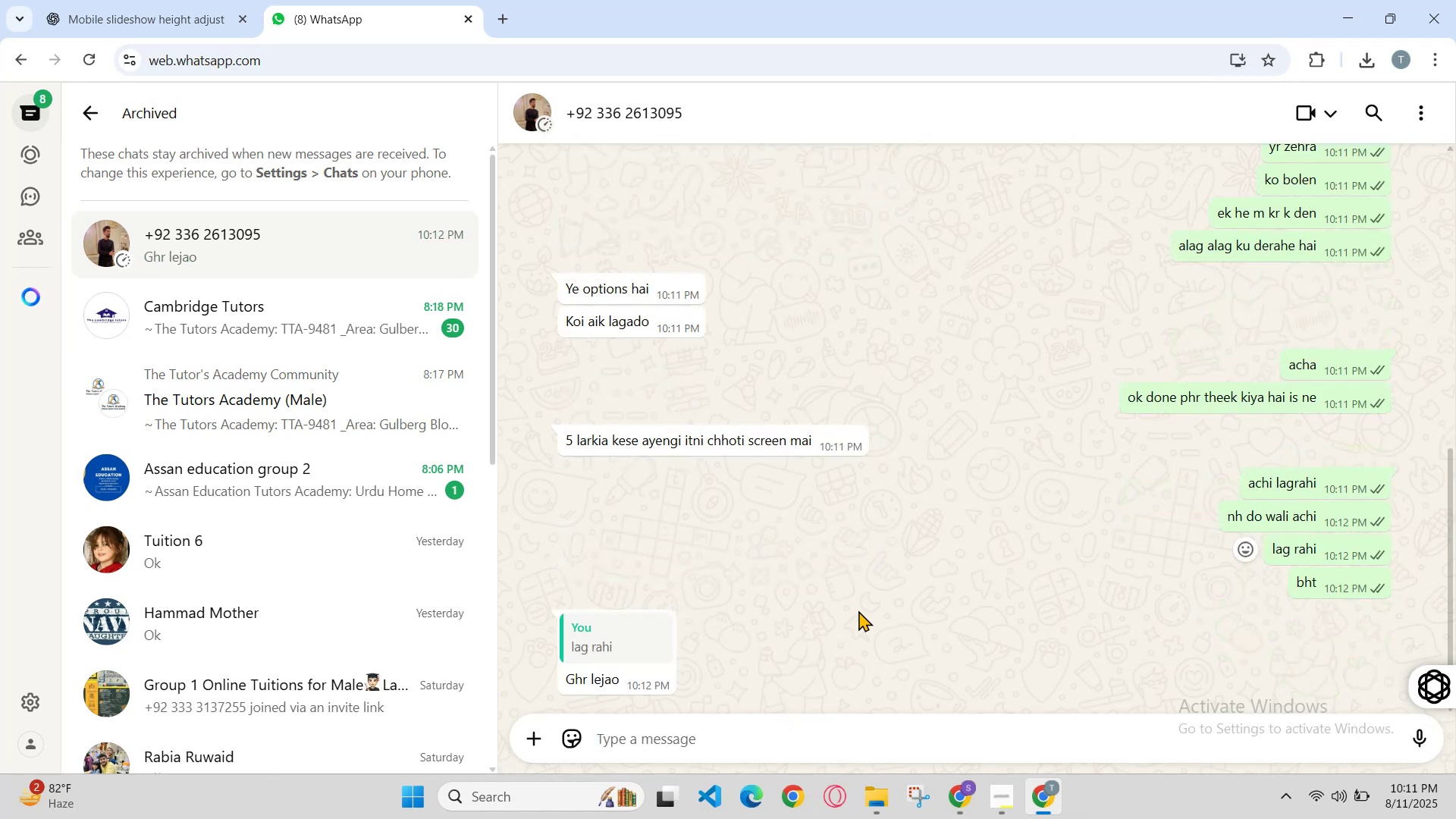 
left_click([720, 743])
 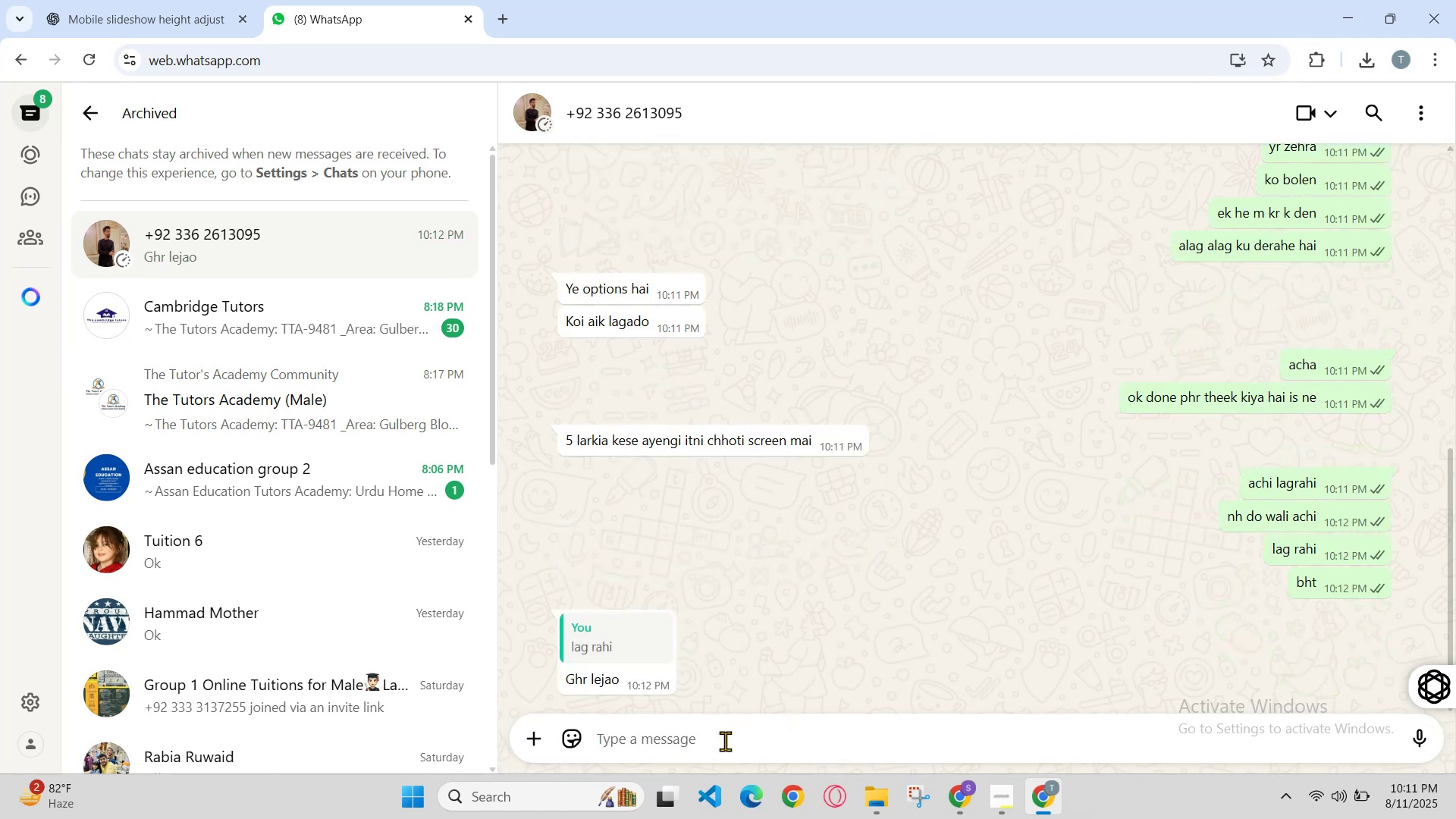 
mouse_move([709, 659])
 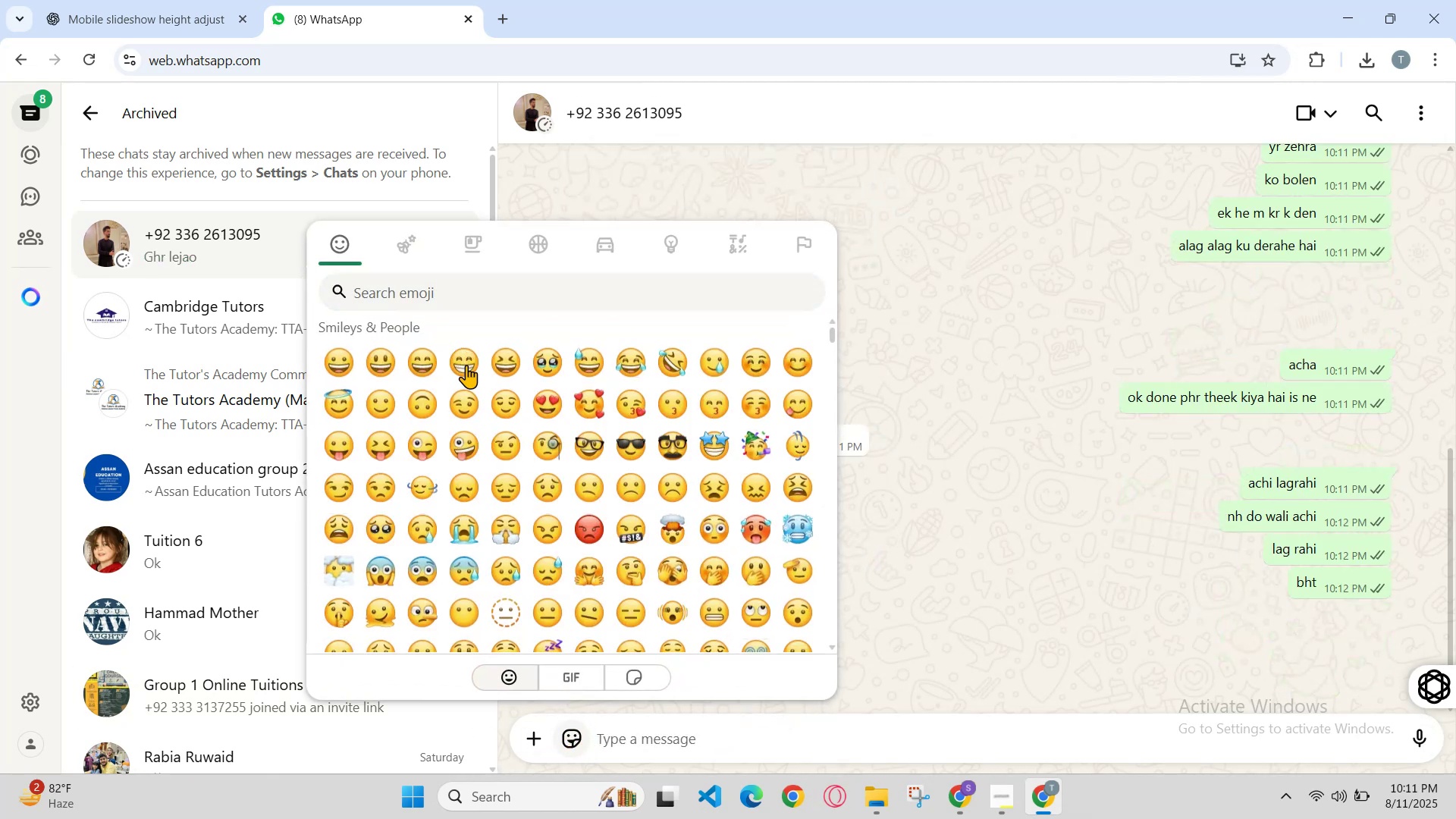 
double_click([576, 357])
 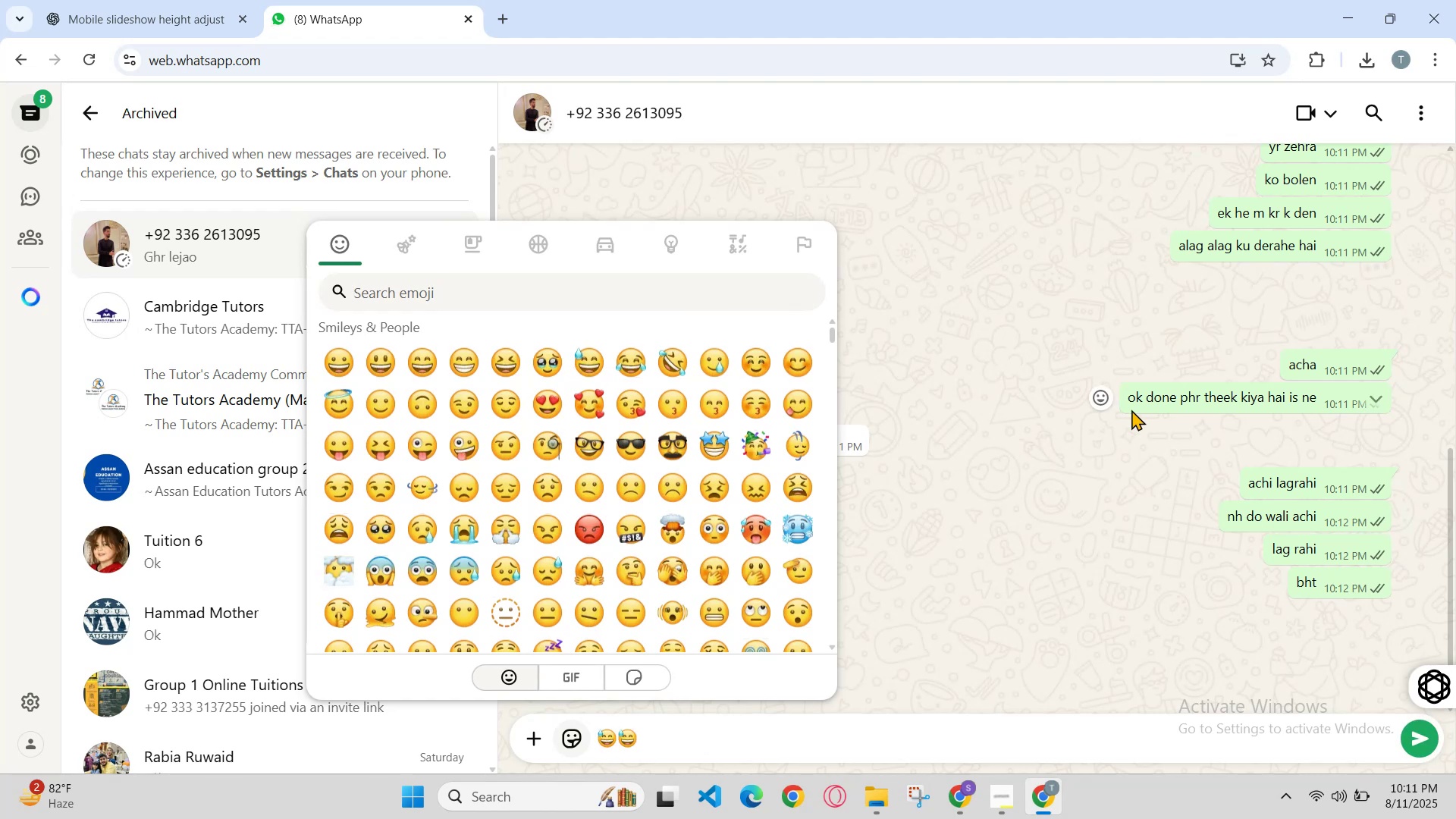 
key(Enter)
 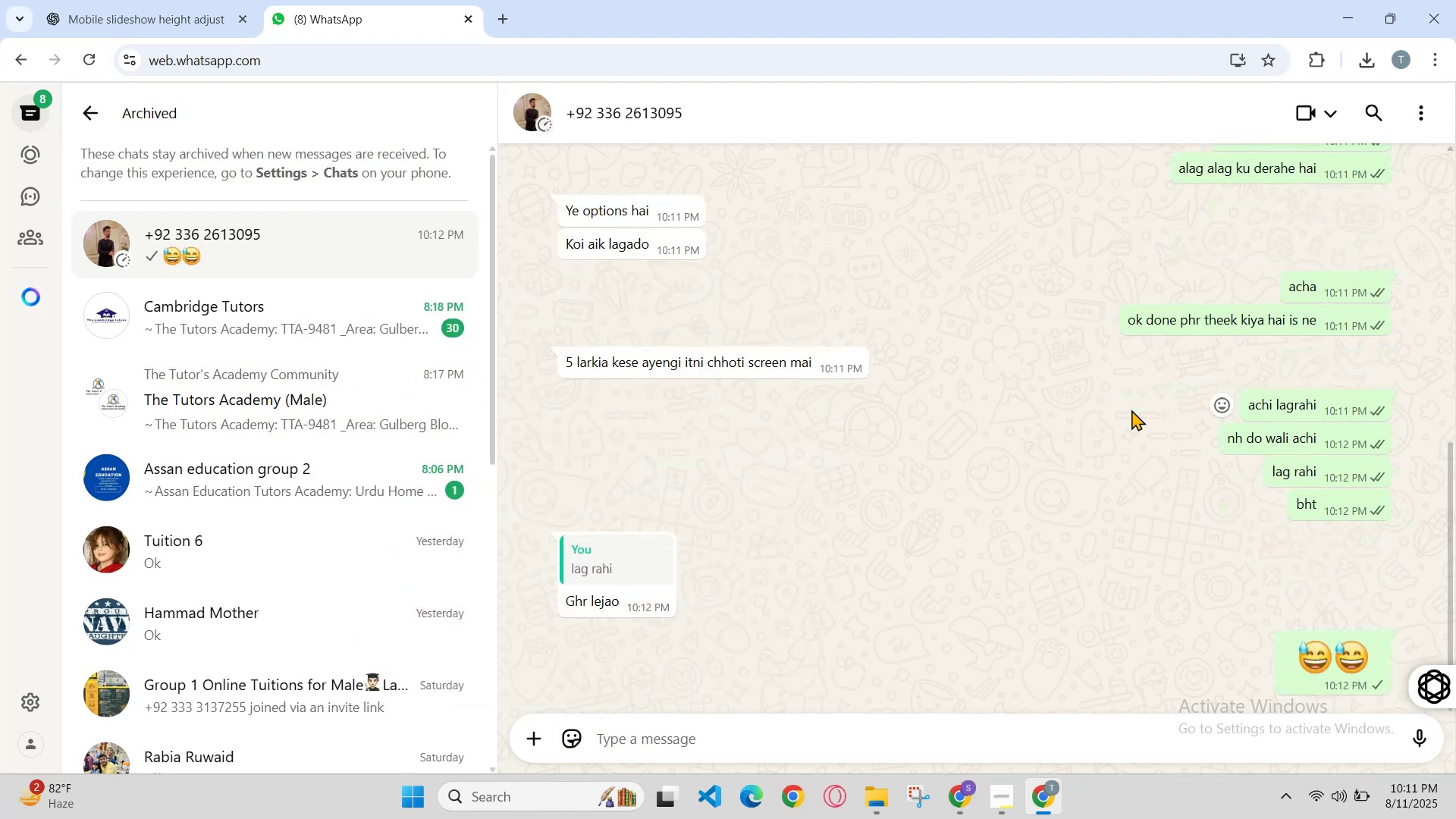 
type(ok\)
key(Backspace)
key(Backspace)
key(Backspace)
key(Backspace)
 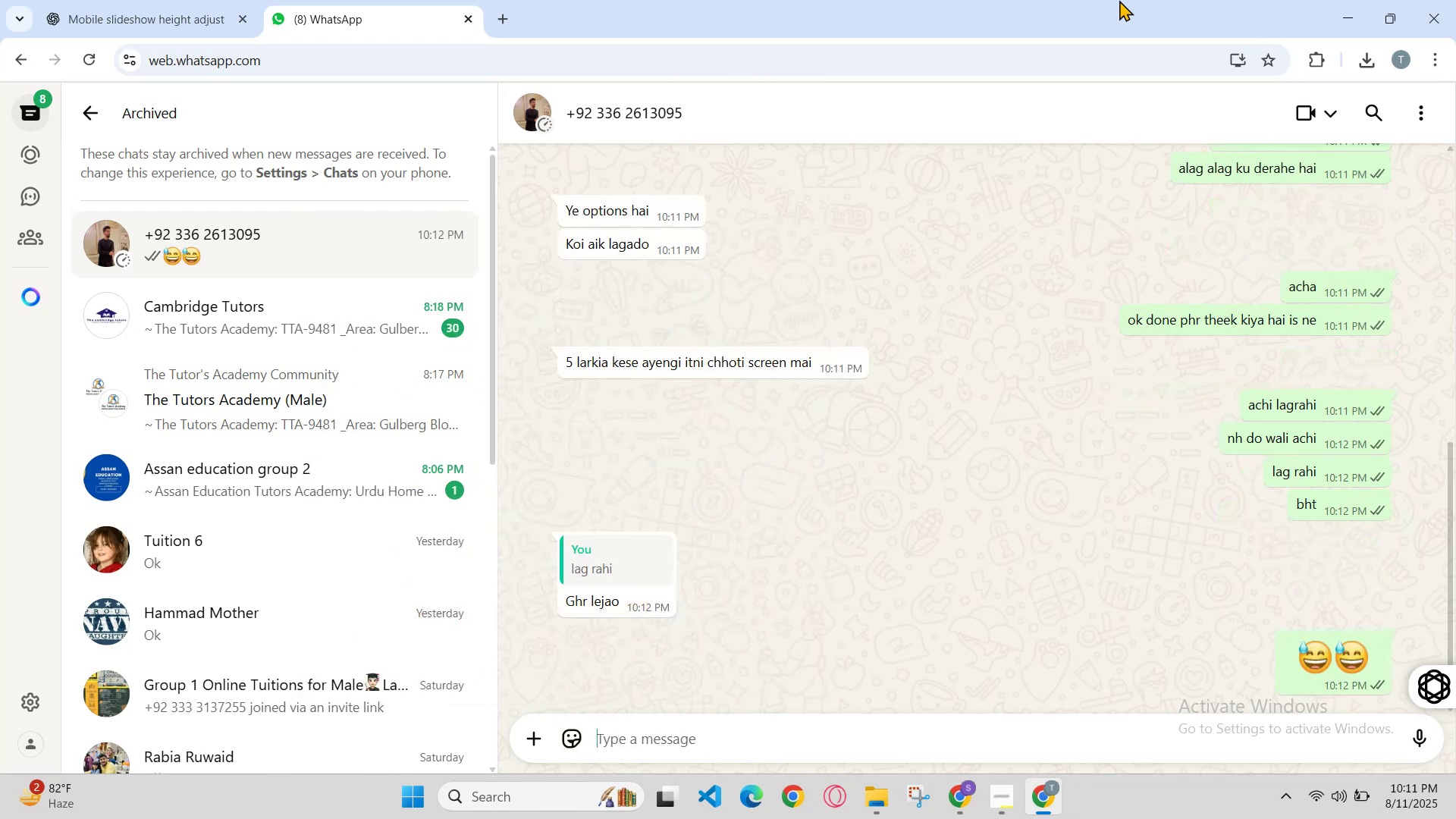 
left_click([1340, 0])
 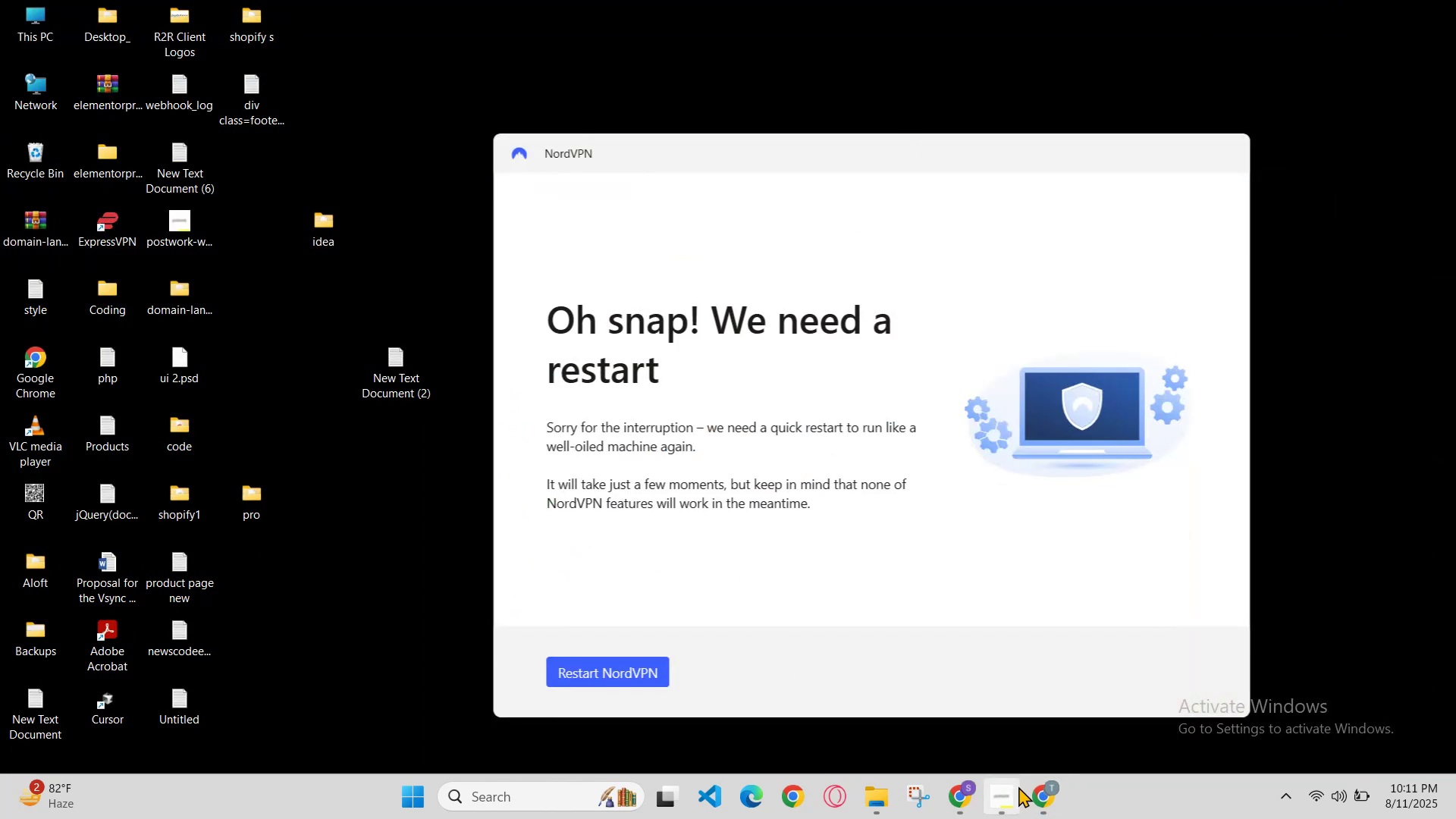 
left_click([1040, 796])
 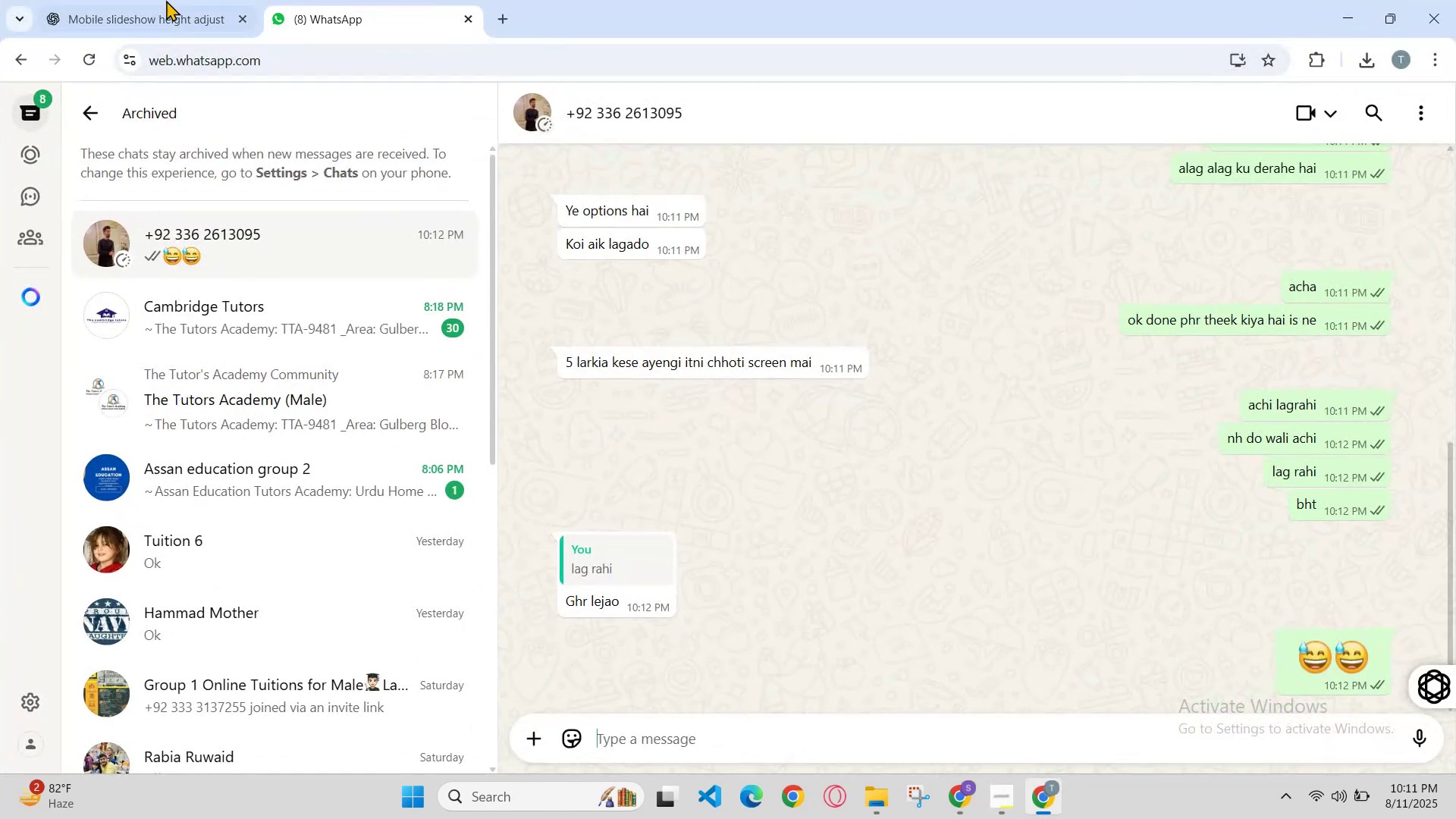 
left_click([126, 0])
 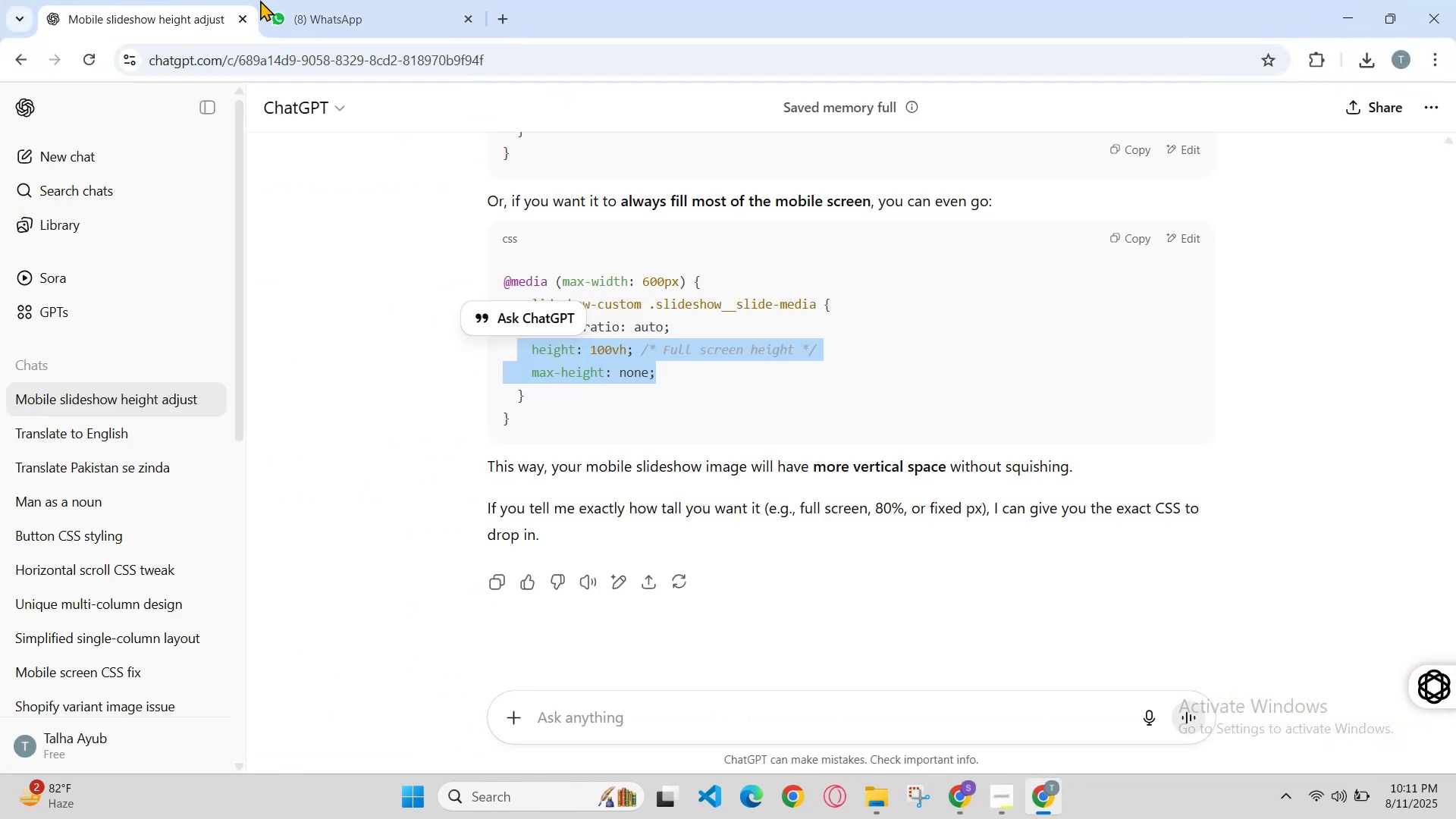 
left_click([318, 0])
 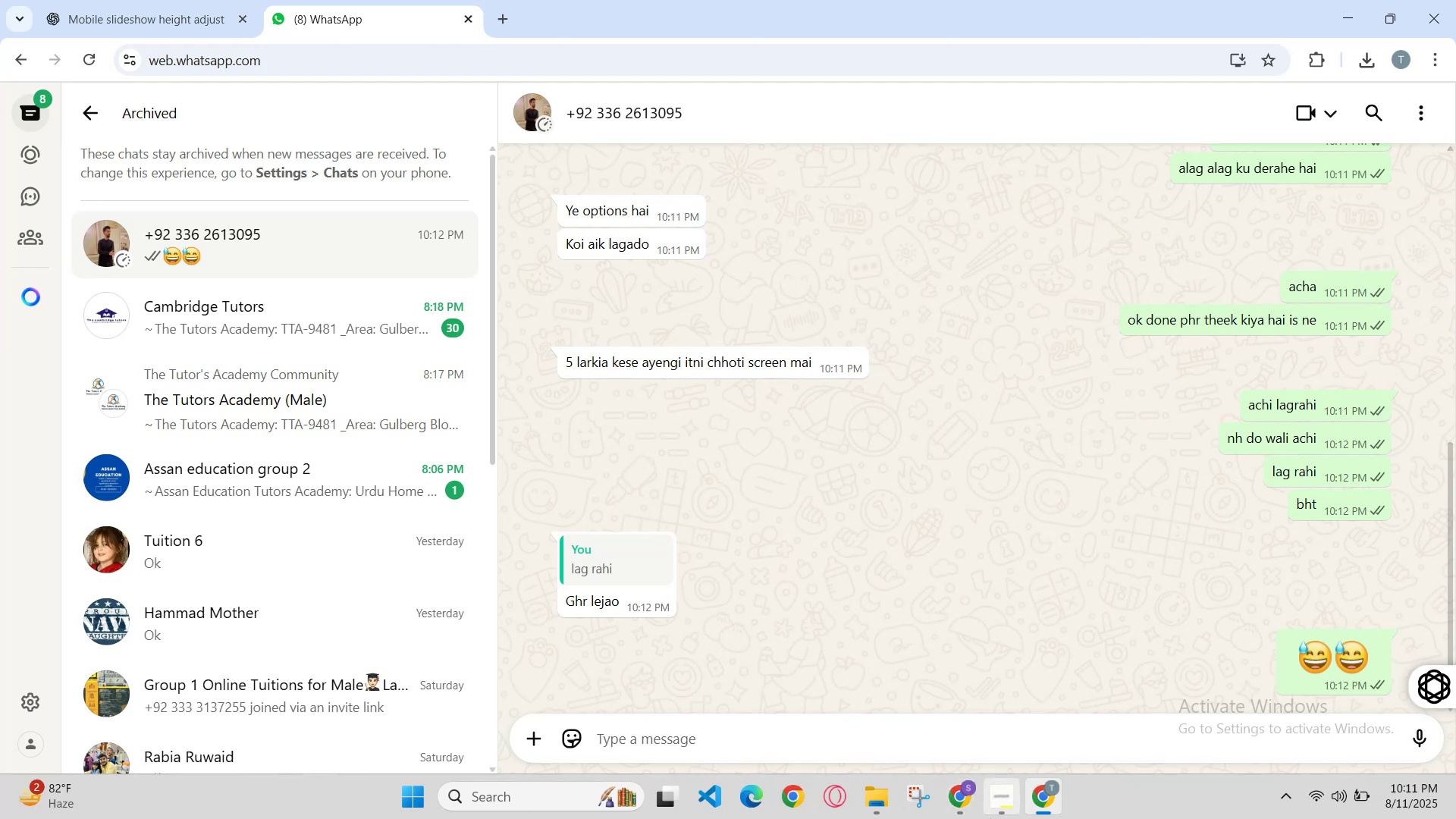 
left_click([975, 811])
 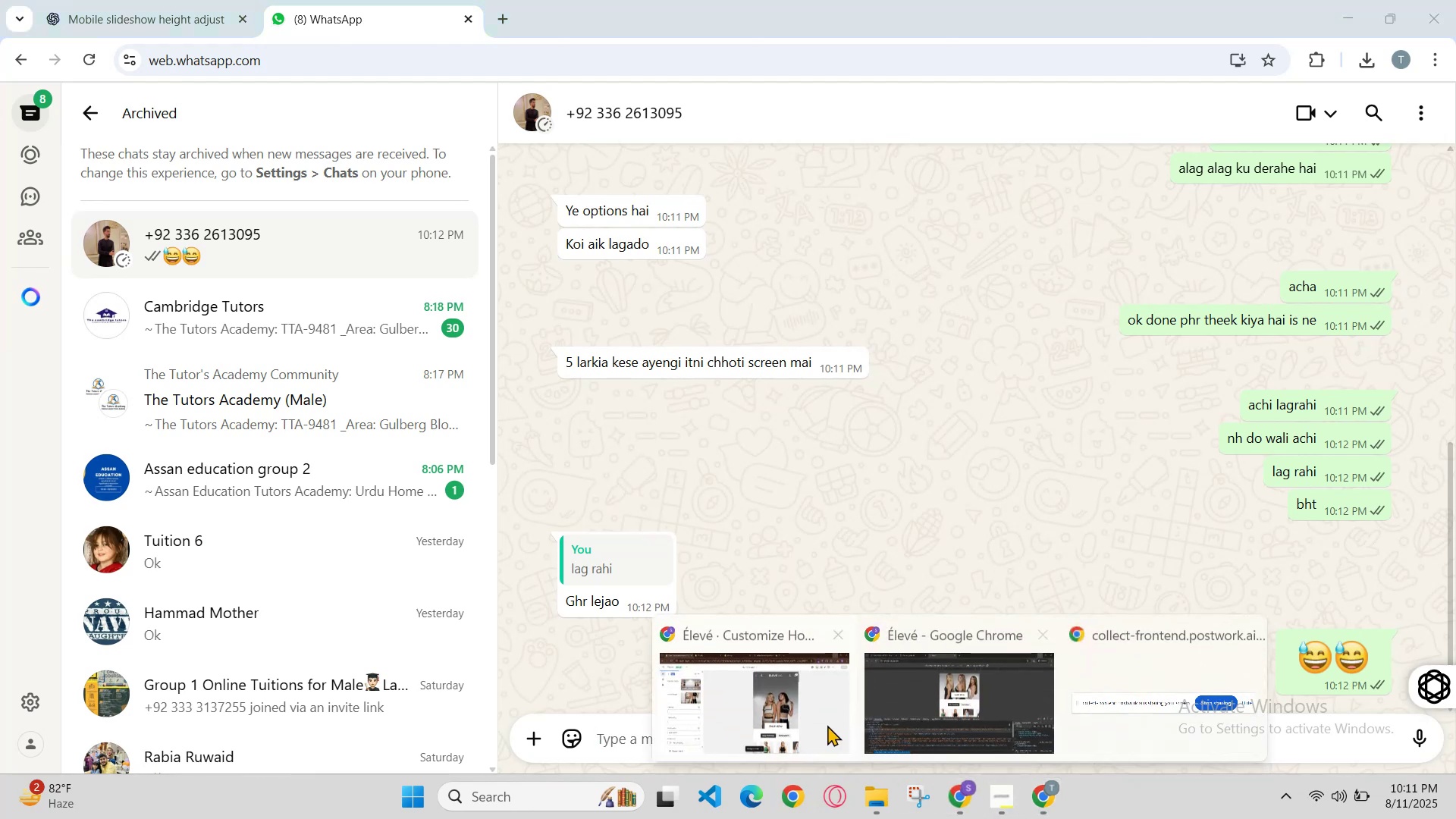 
left_click([827, 725])
 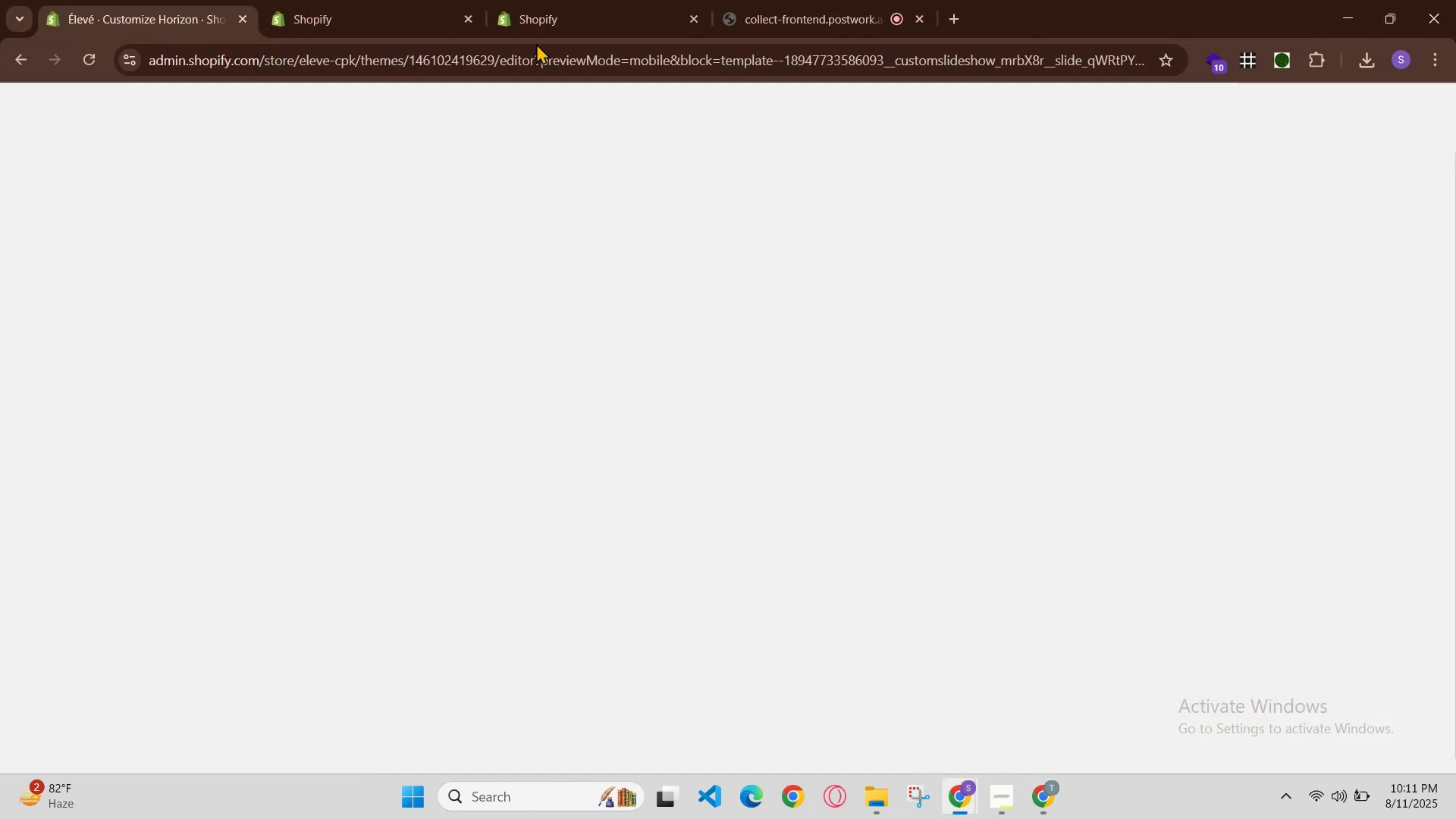 
left_click([563, 0])
 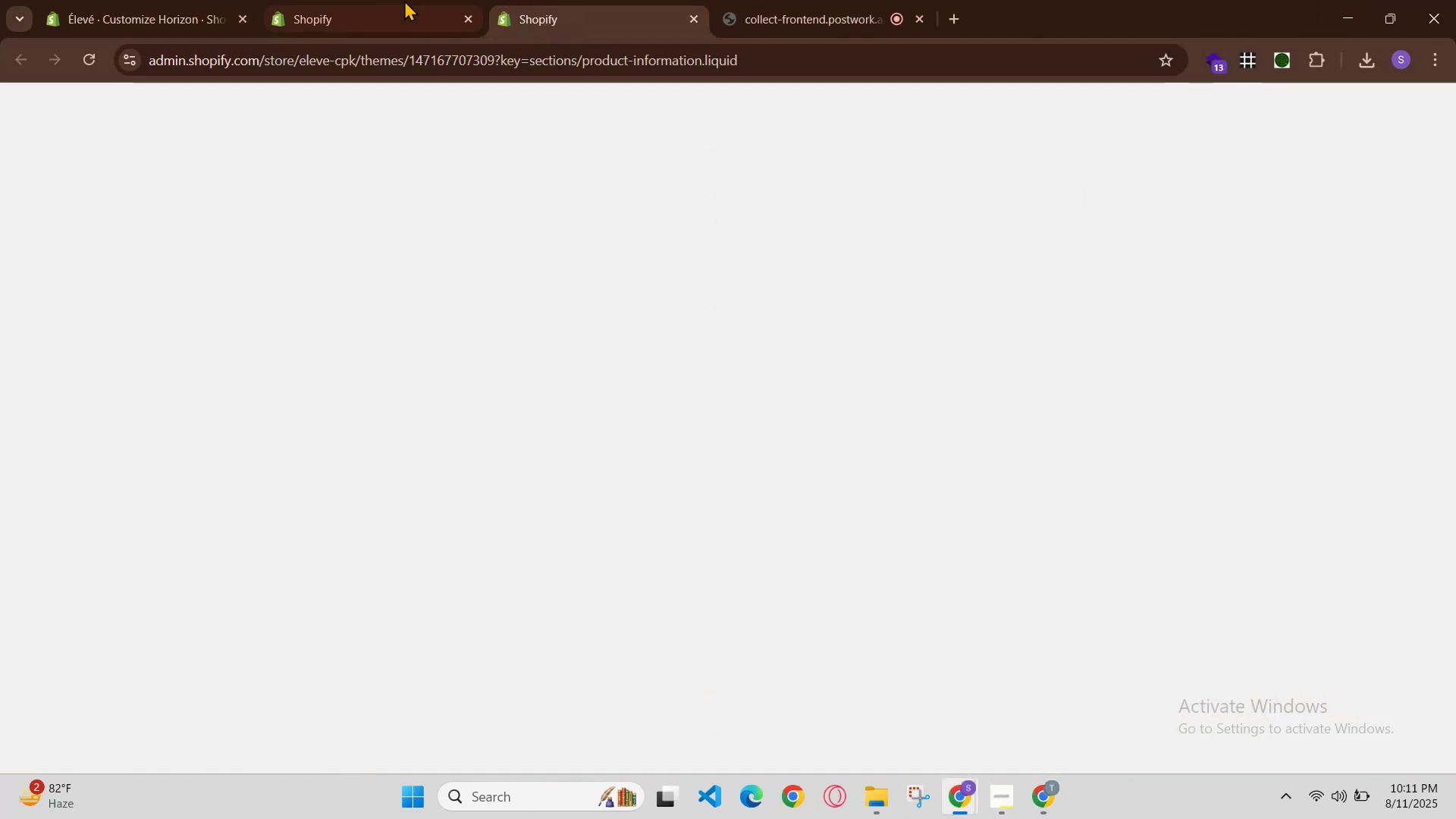 
left_click([403, 0])
 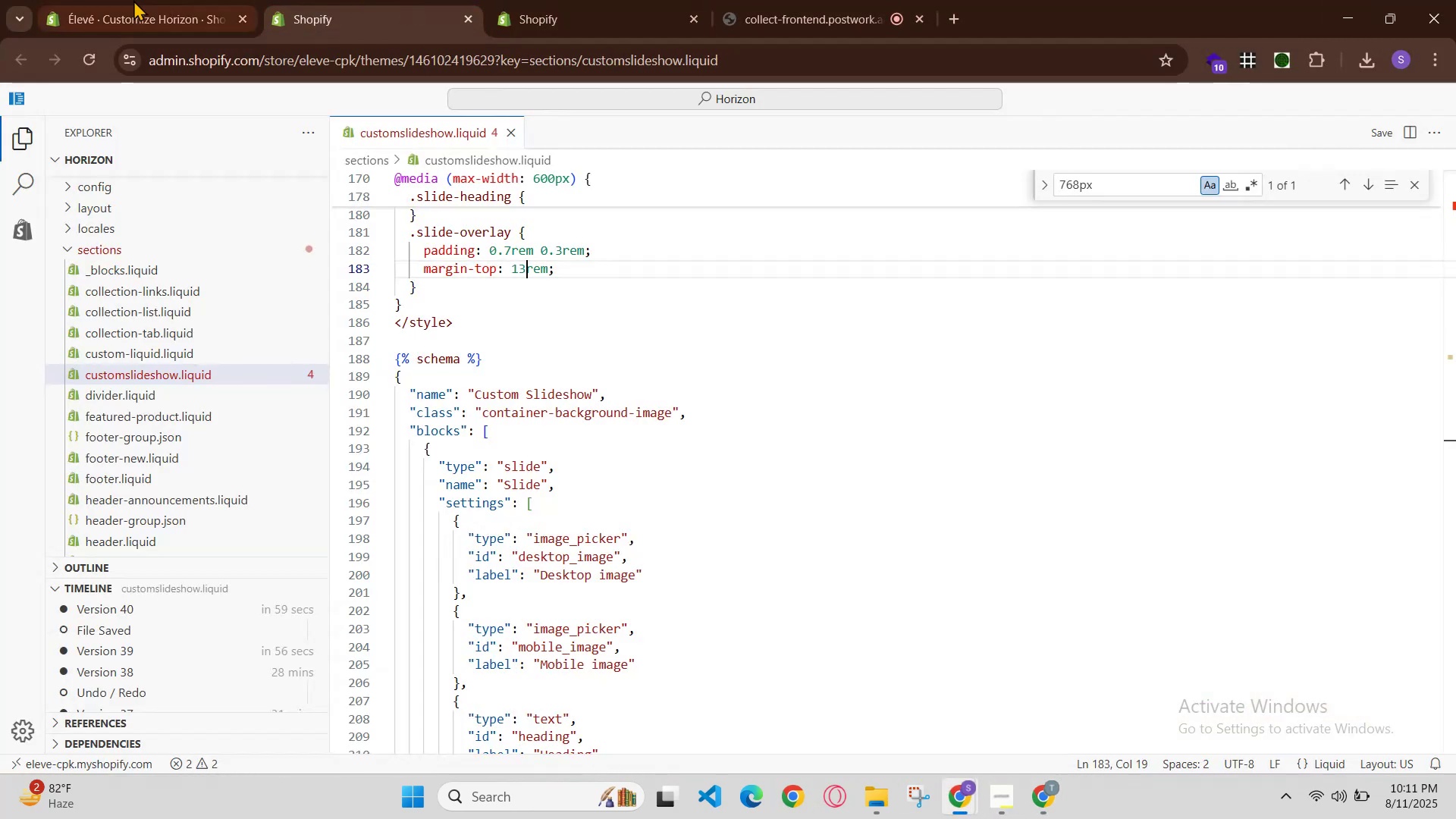 
left_click([131, 0])
 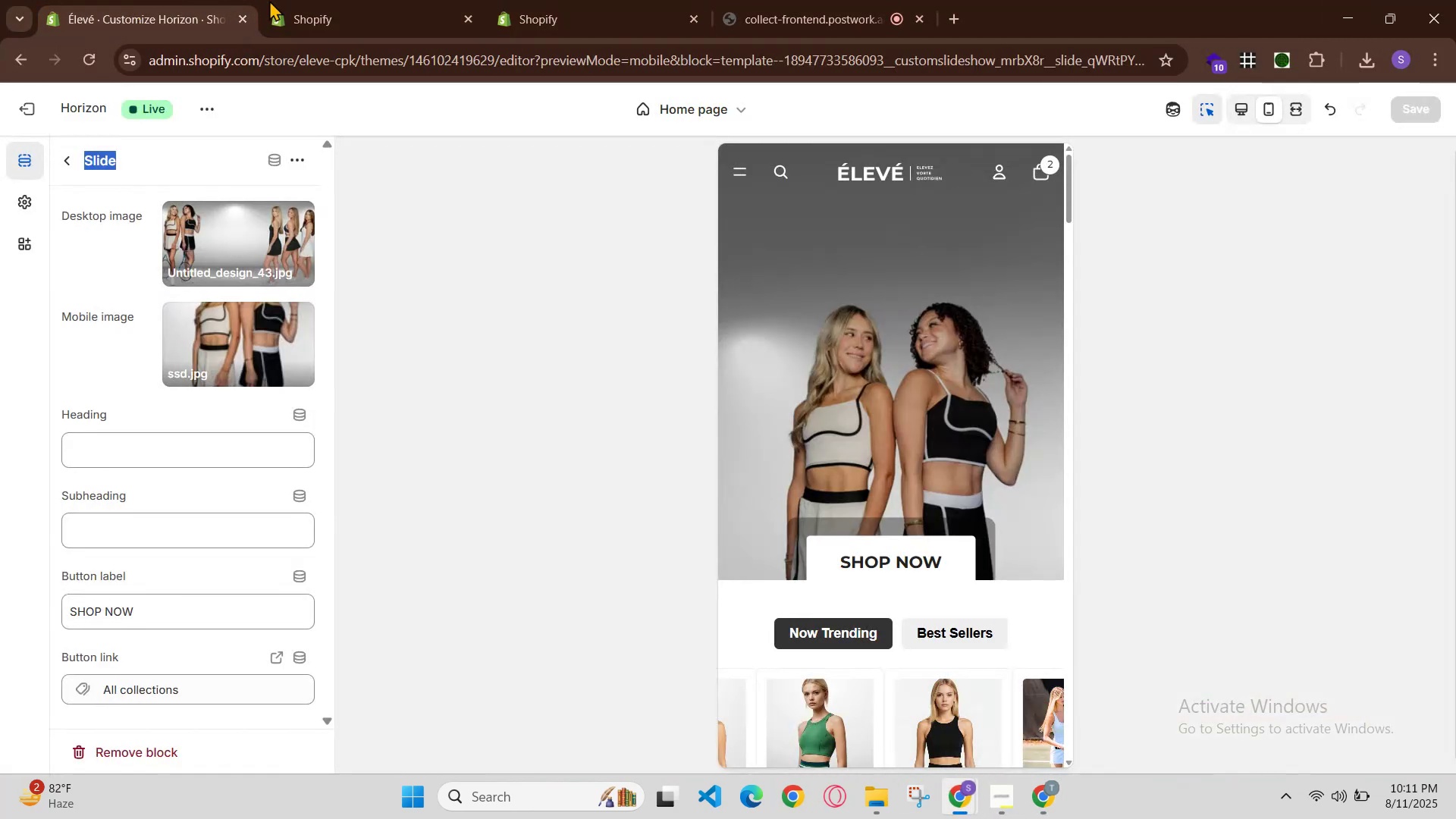 
left_click([271, 0])
 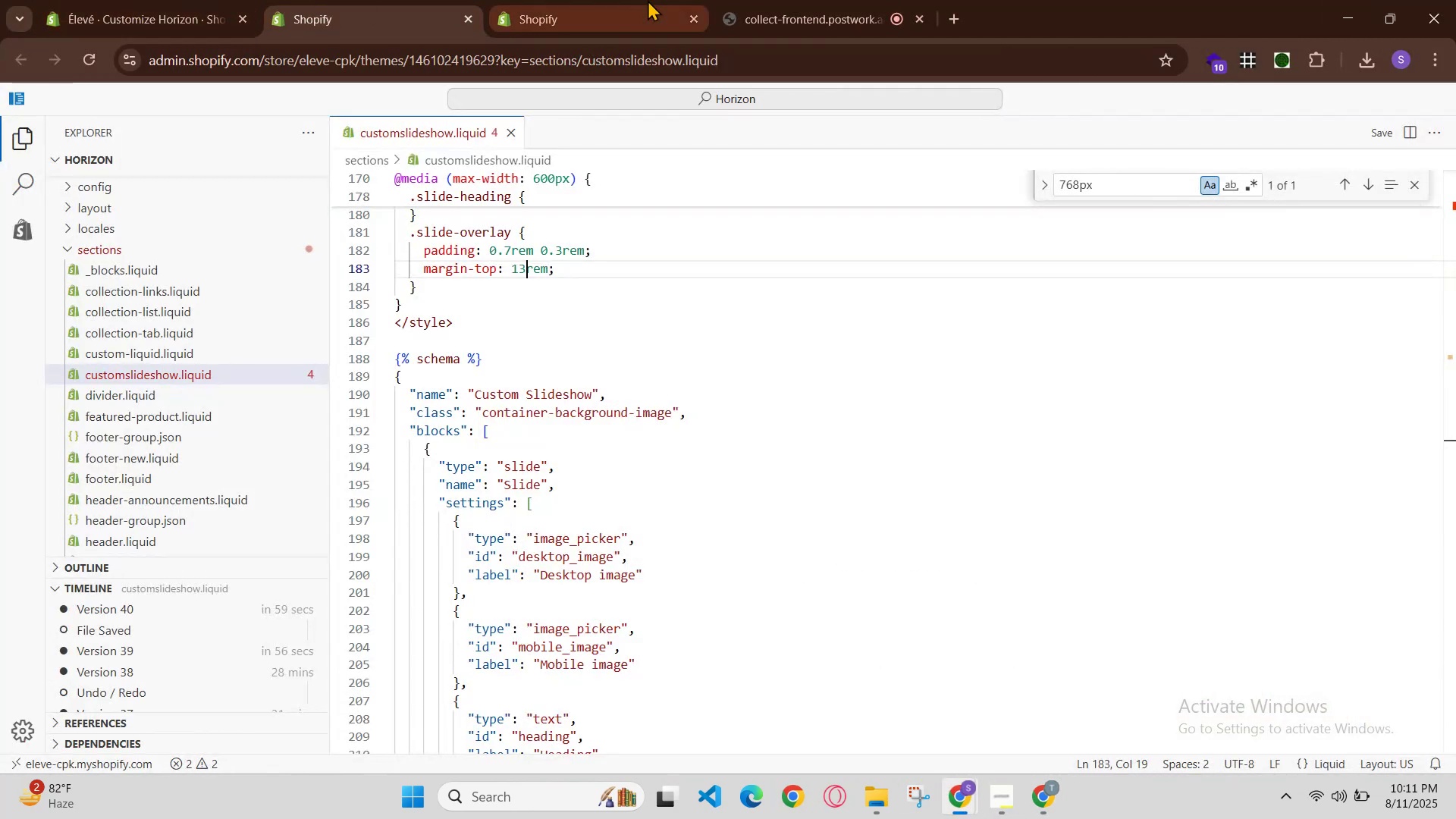 
left_click([648, 0])
 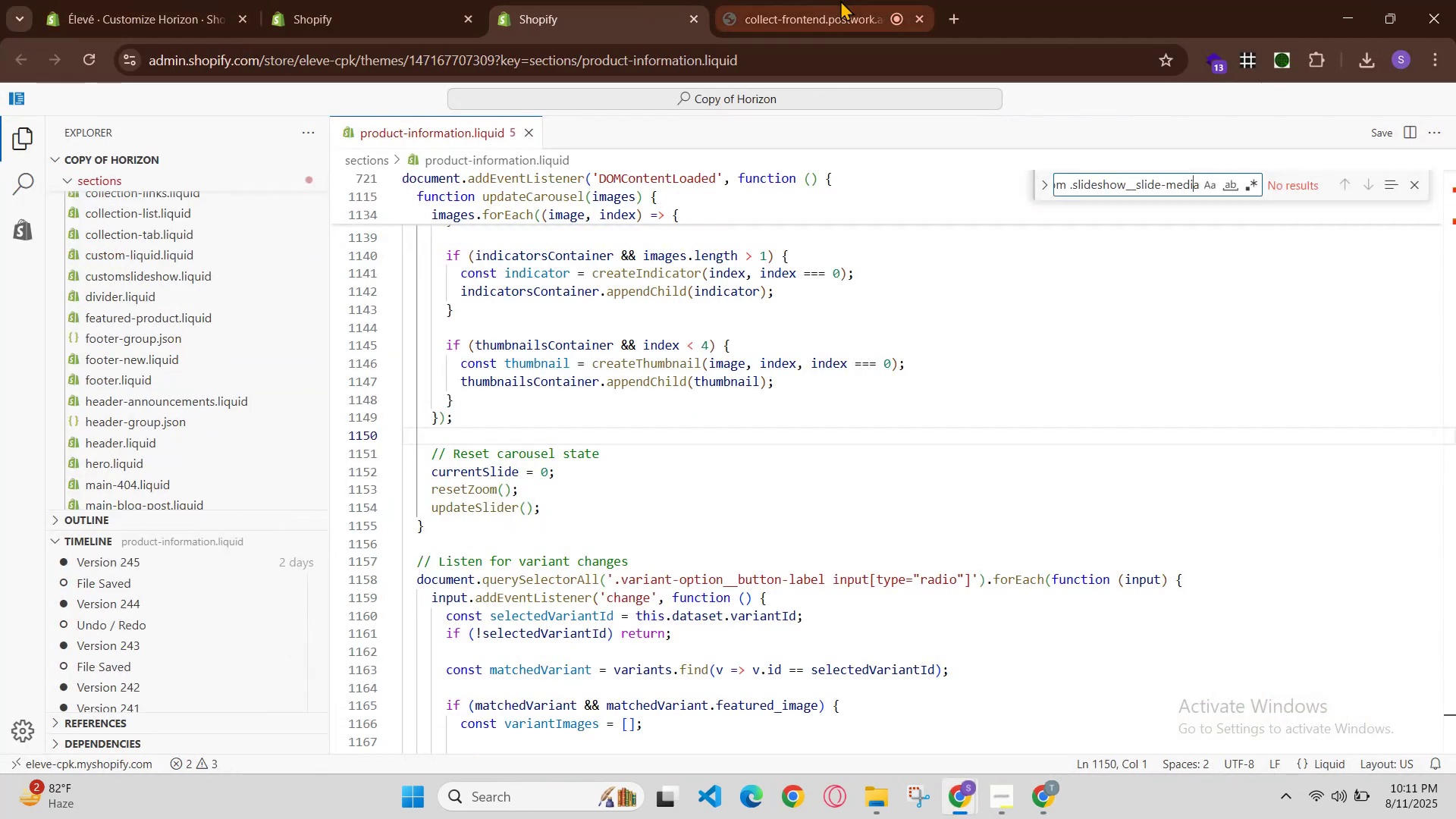 
left_click([841, 0])
 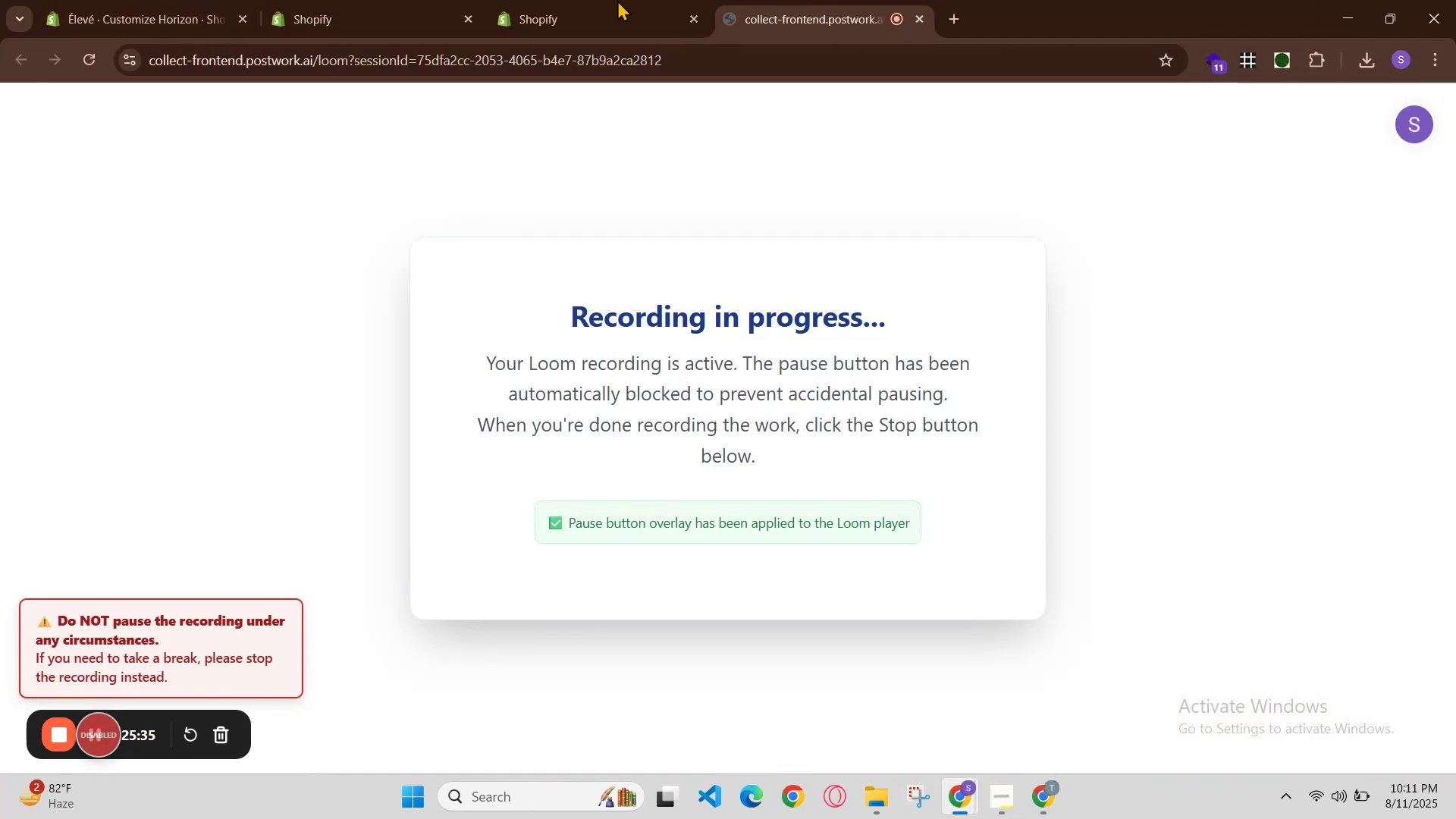 
left_click([178, 0])
 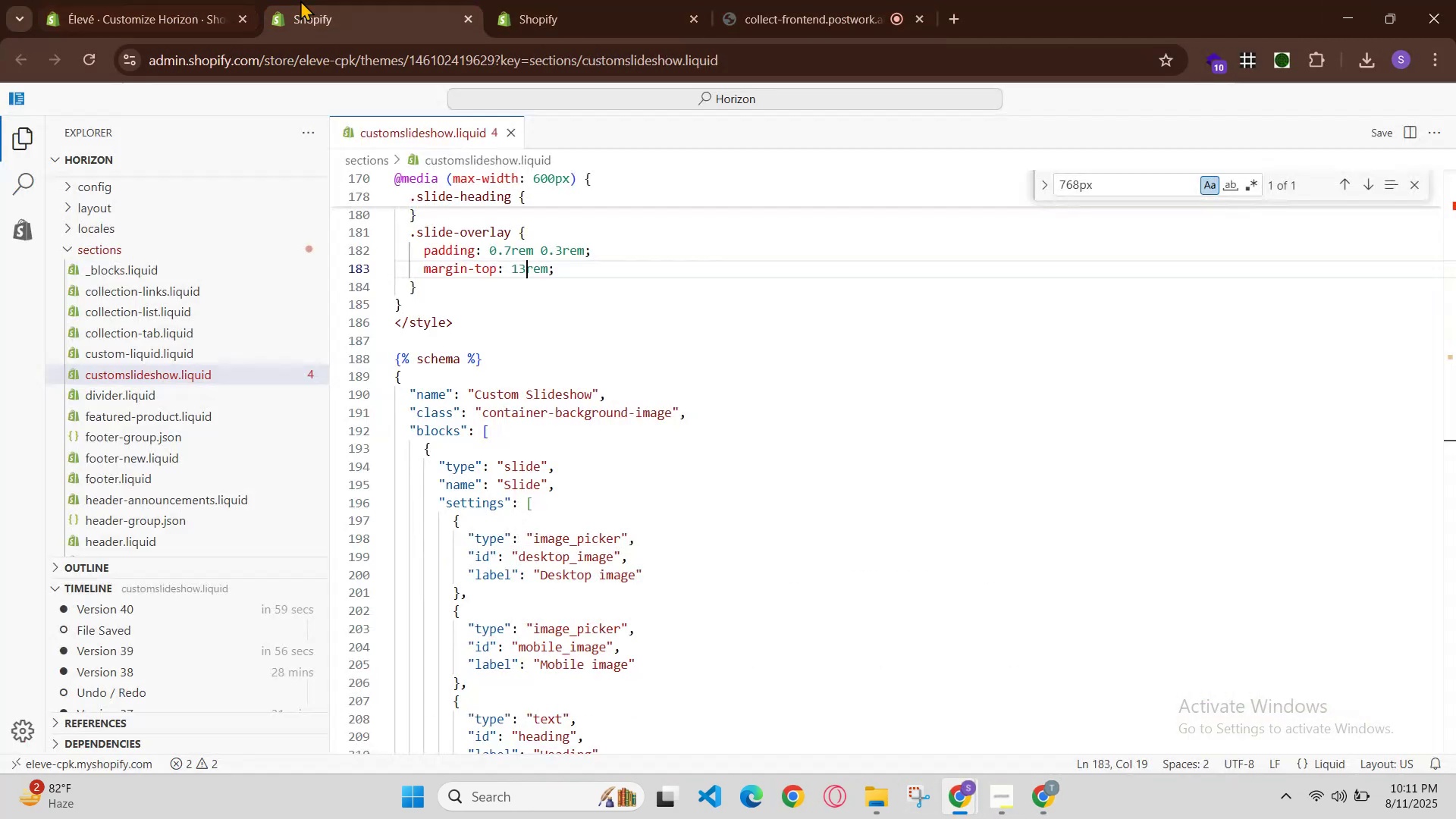 
left_click([190, 0])
 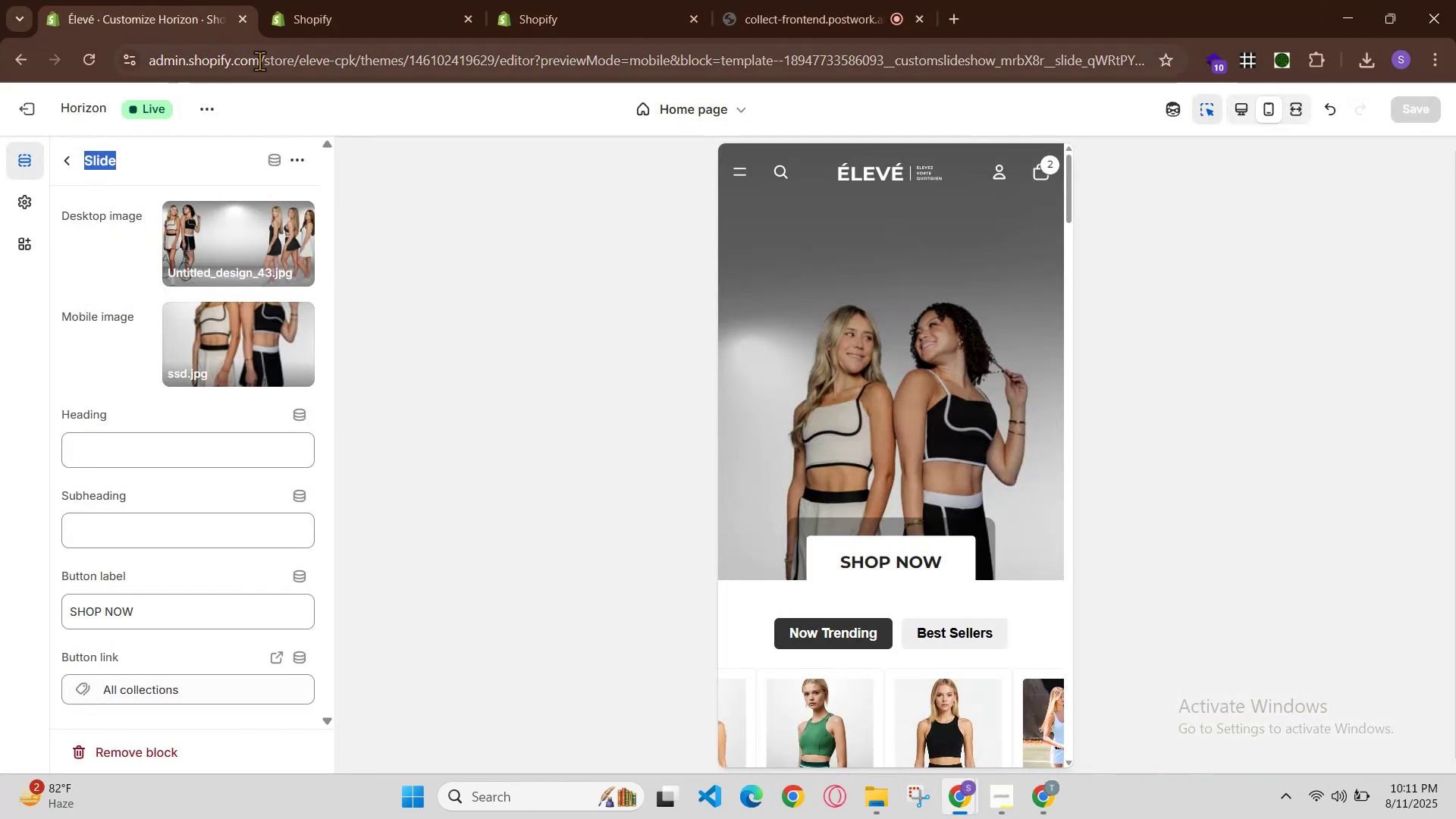 
left_click([334, 0])
 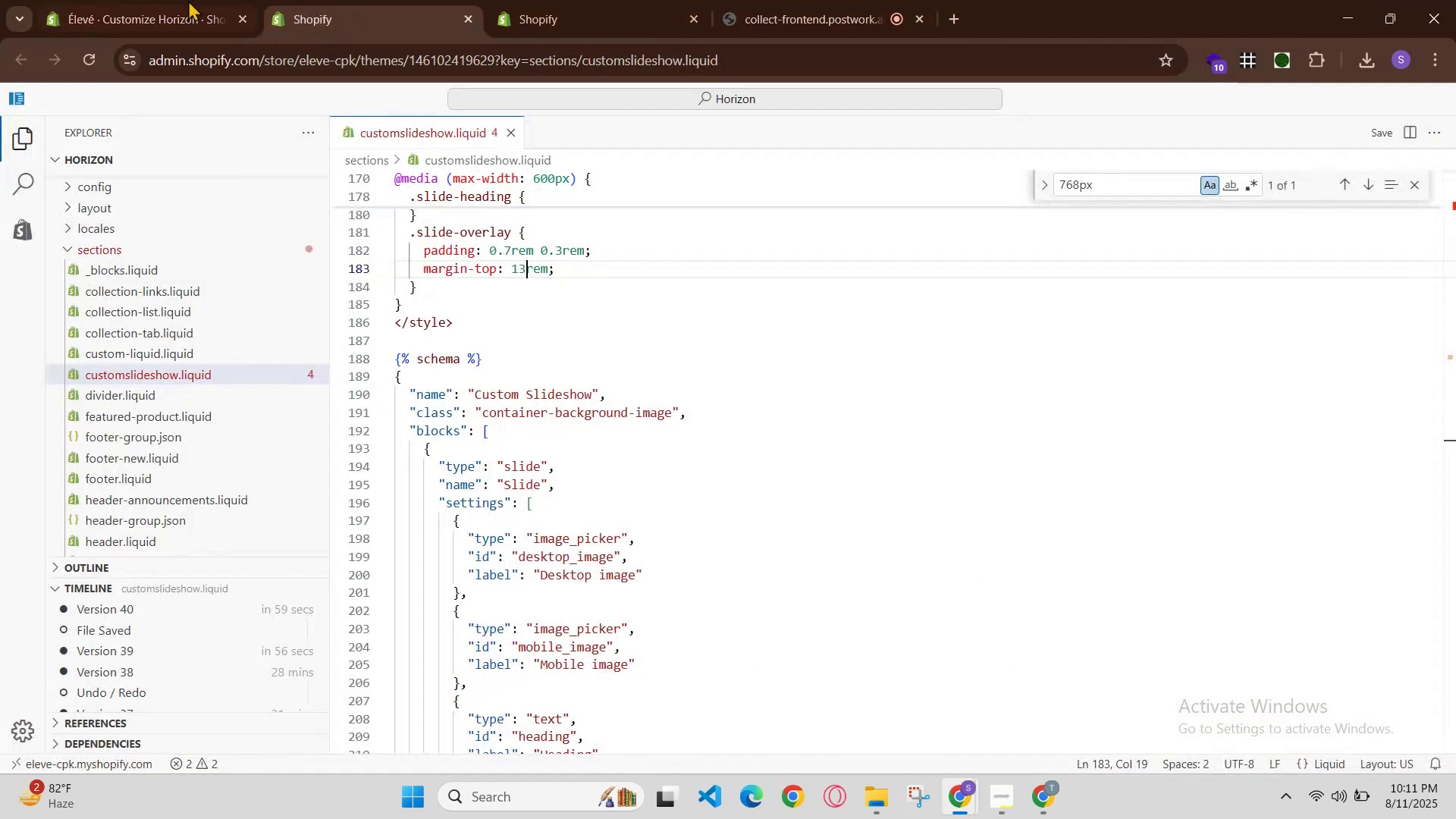 
left_click([163, 0])
 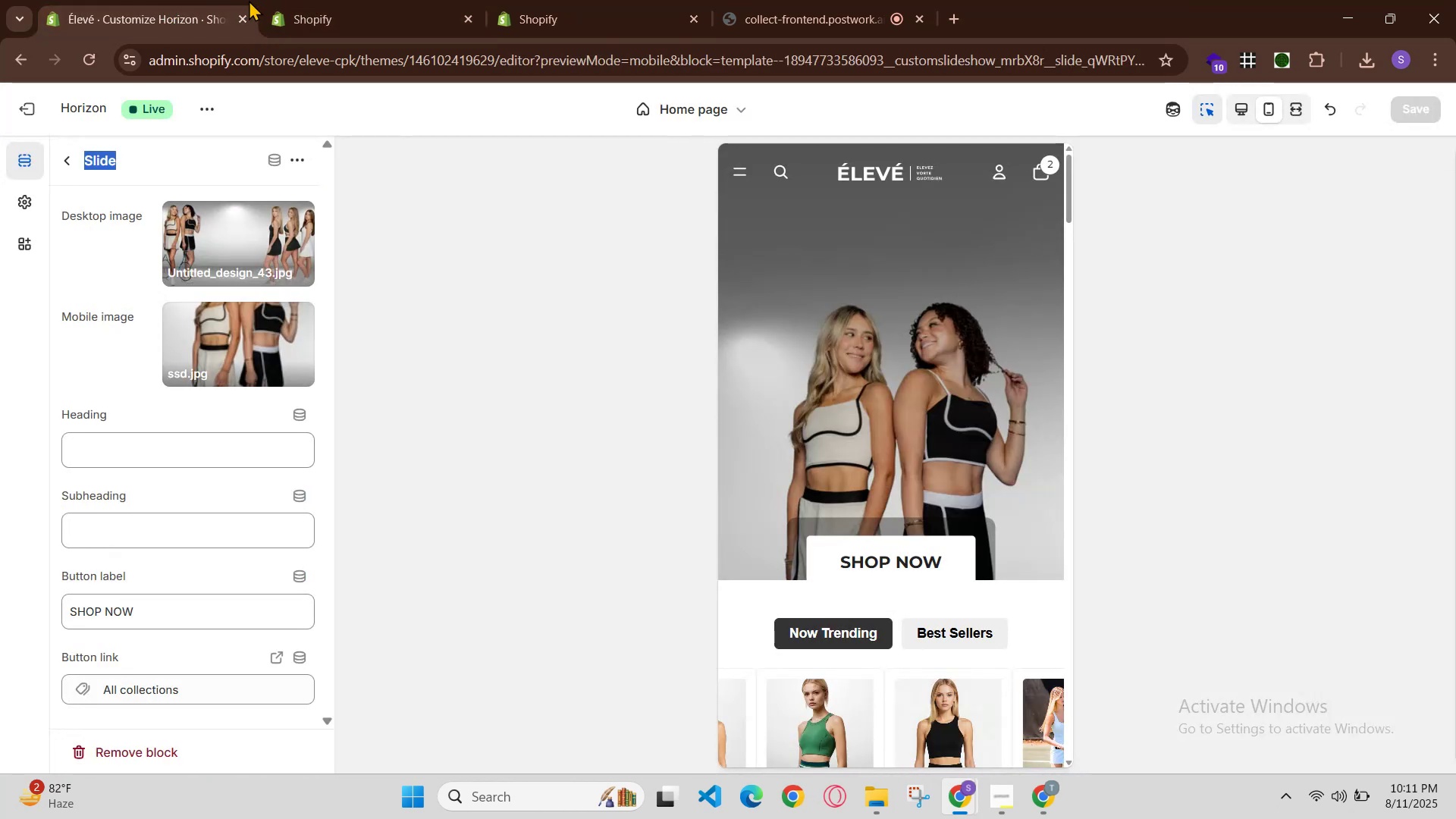 
left_click([274, 0])
 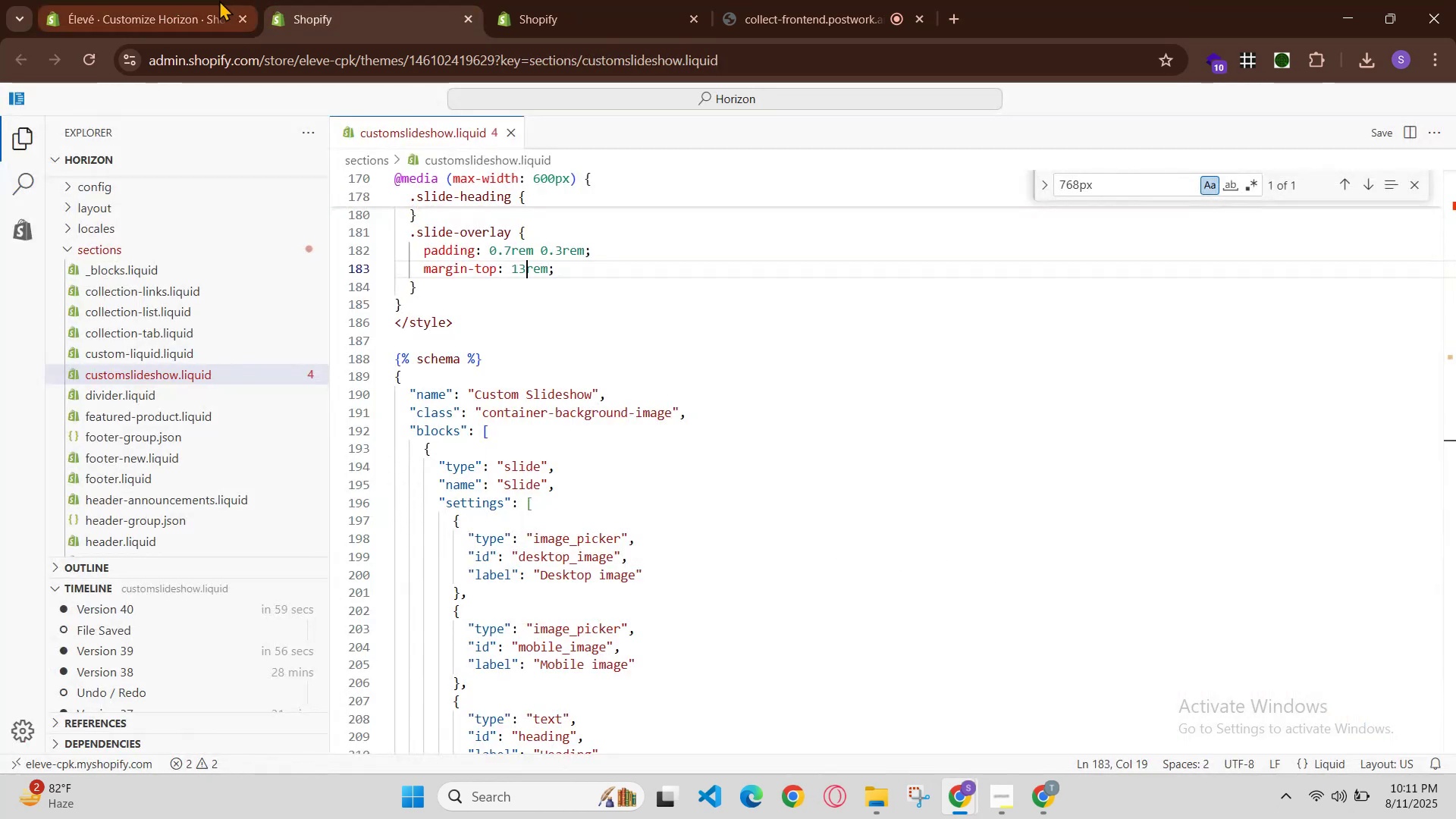 
left_click([209, 0])
 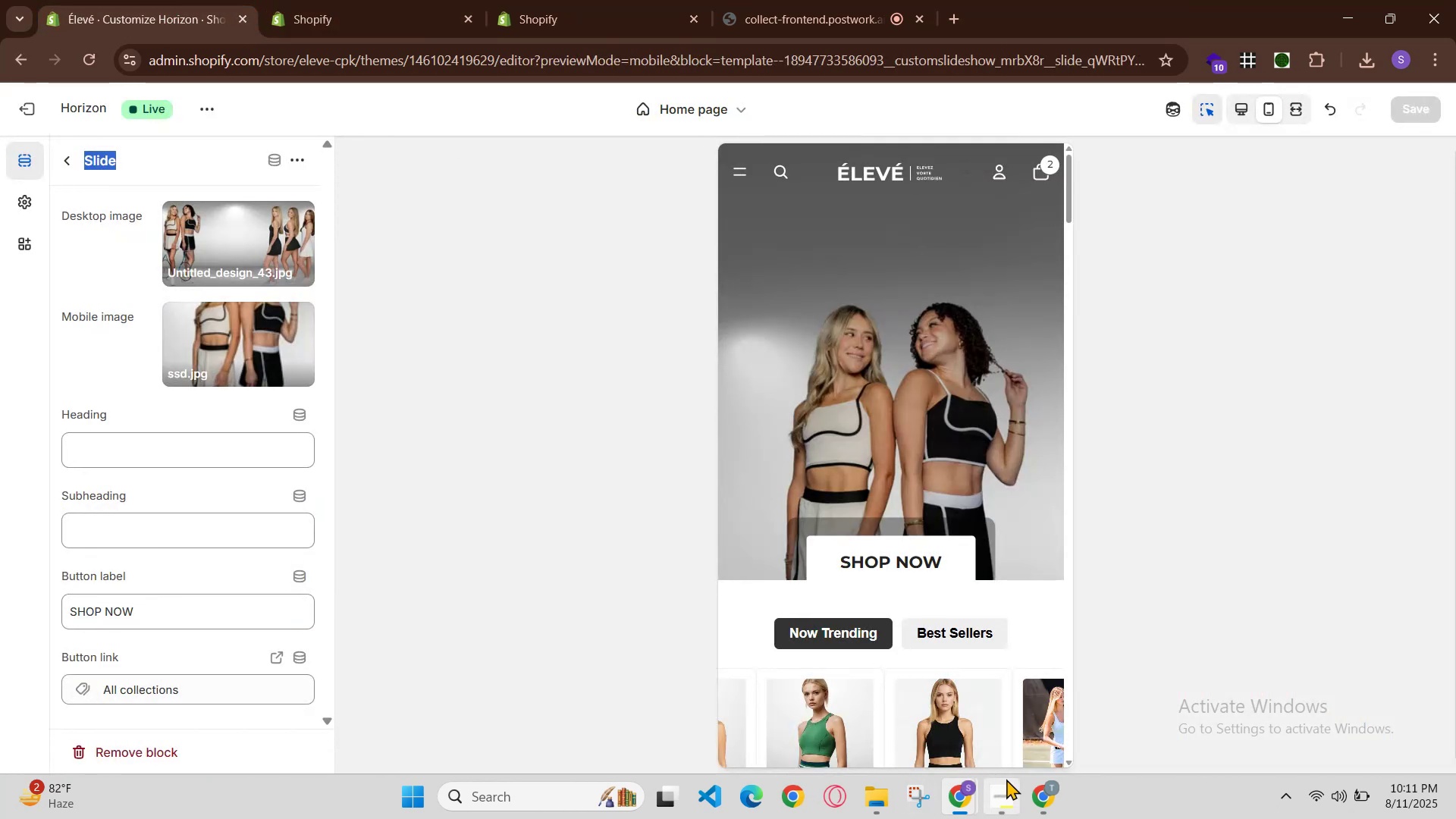 
left_click([967, 787])
 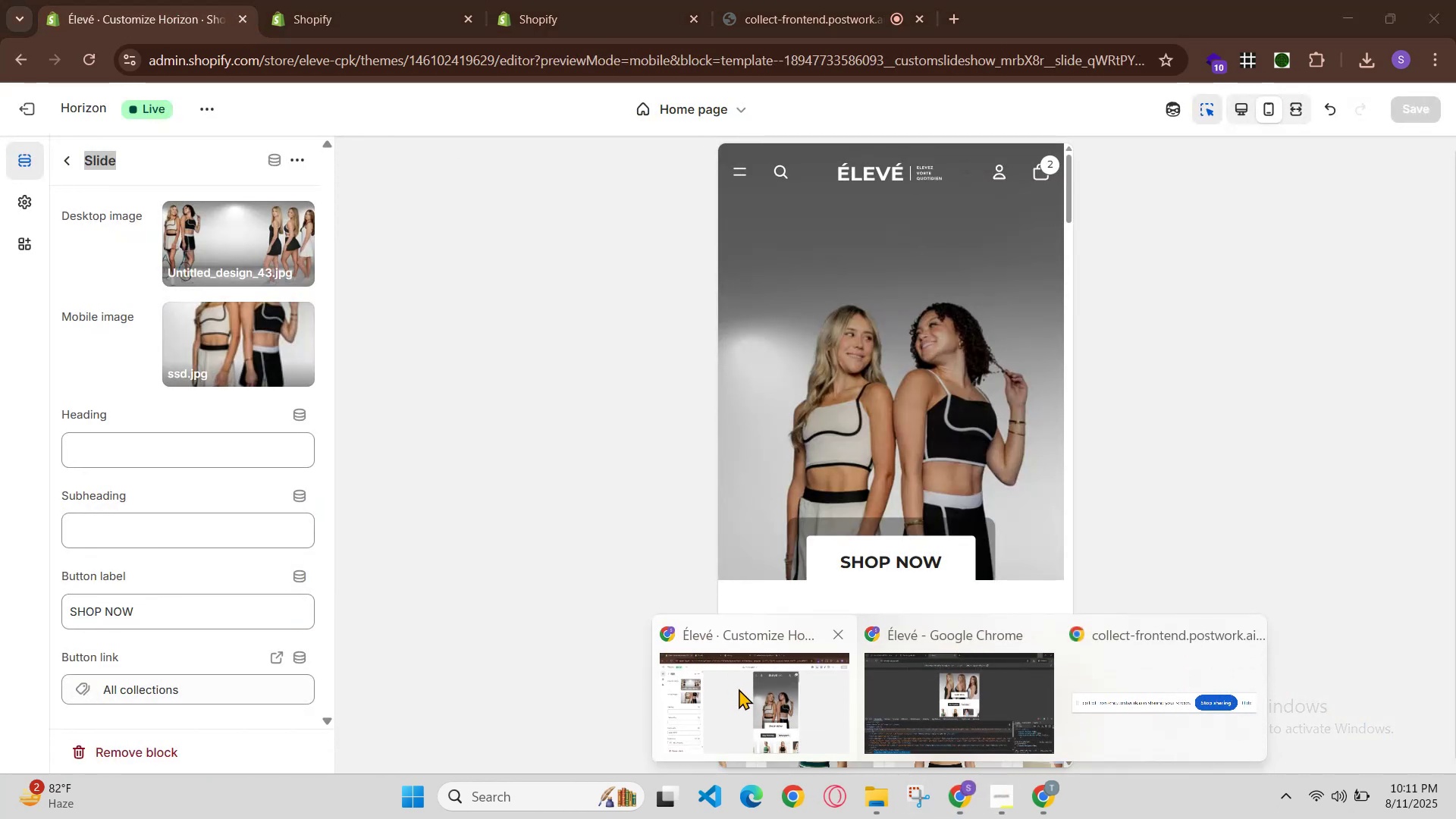 
left_click([739, 689])
 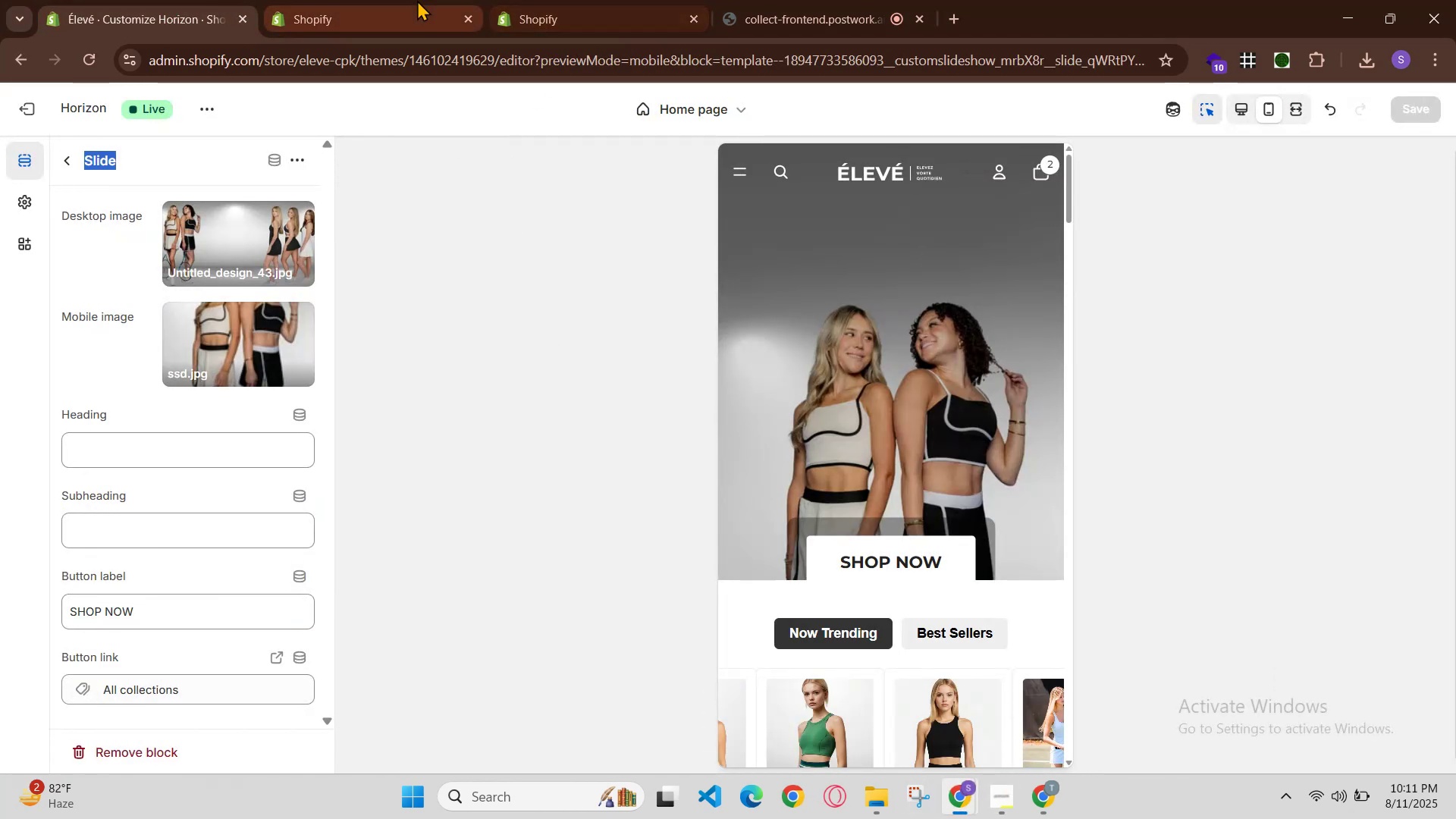 
left_click([391, 0])
 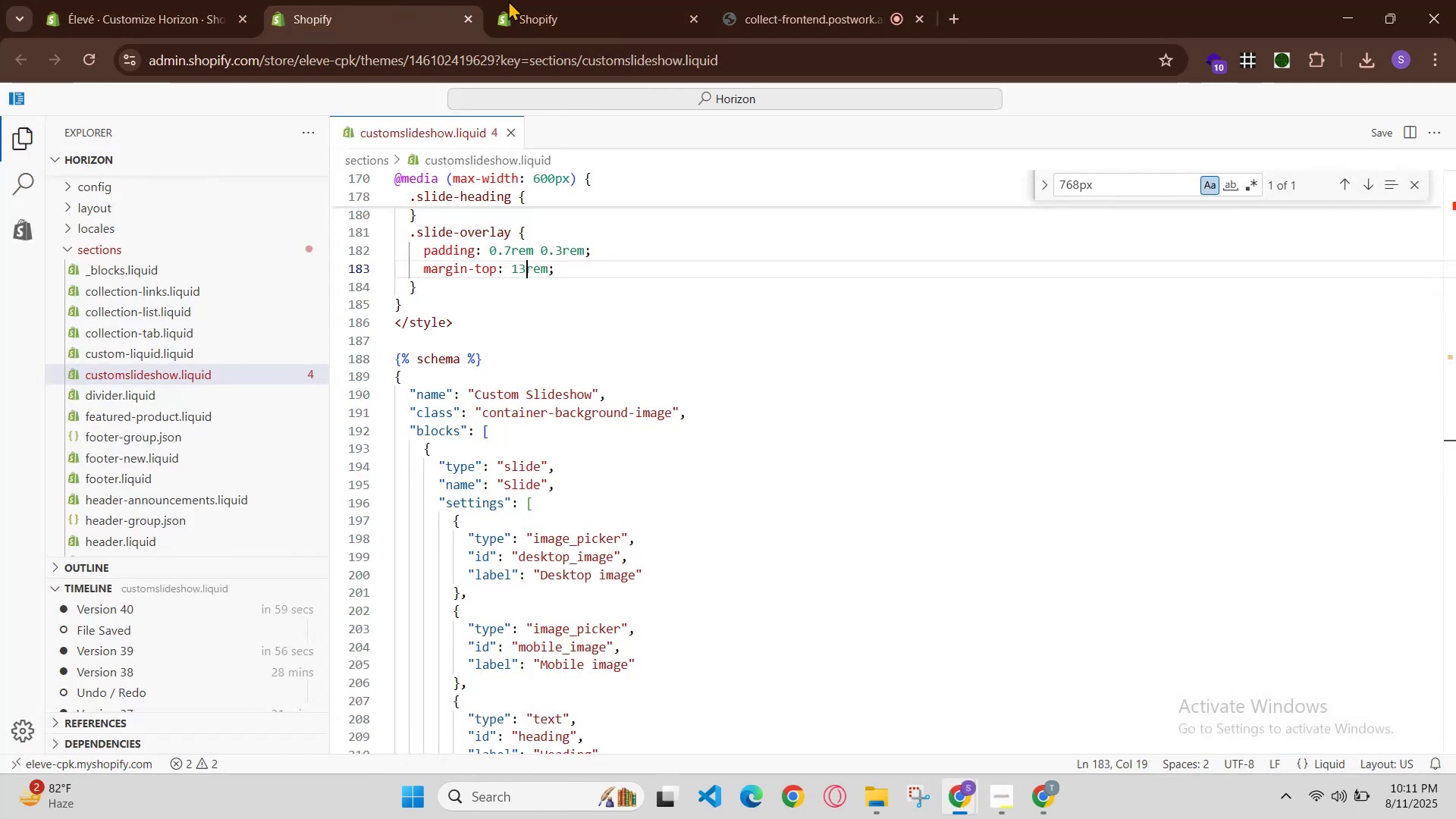 
left_click([555, 0])
 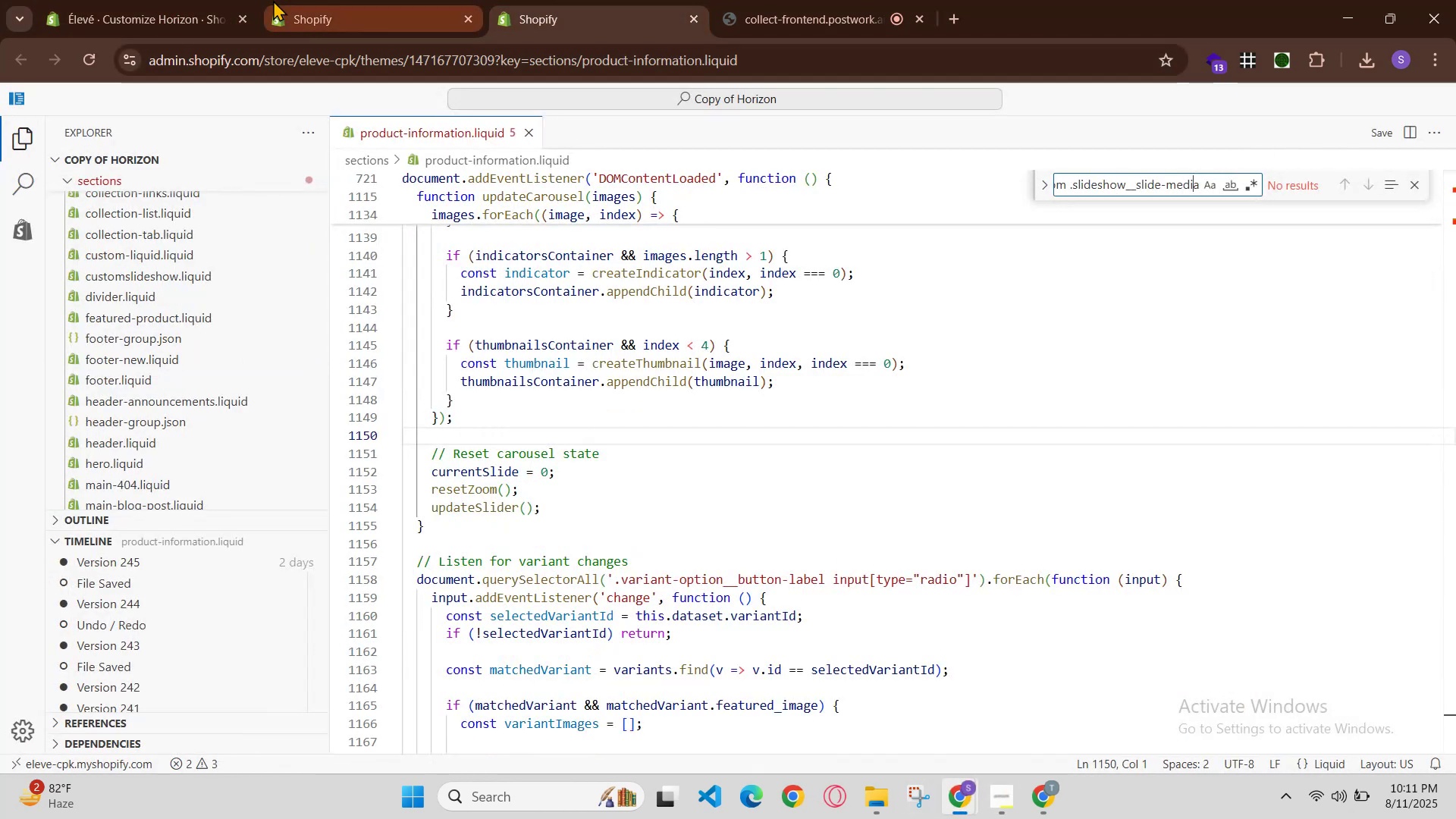 
left_click([232, 0])
 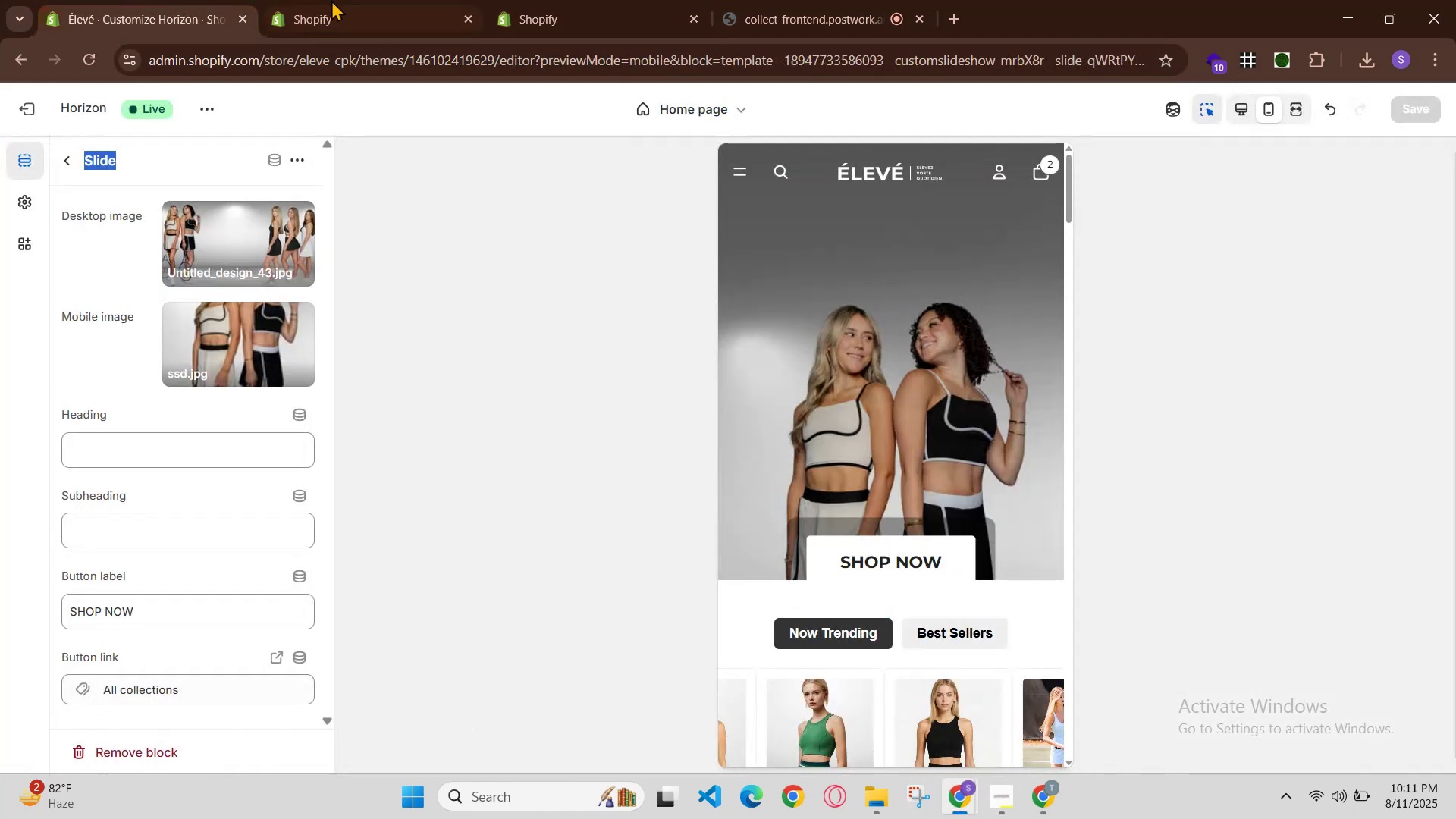 
left_click([351, 0])
 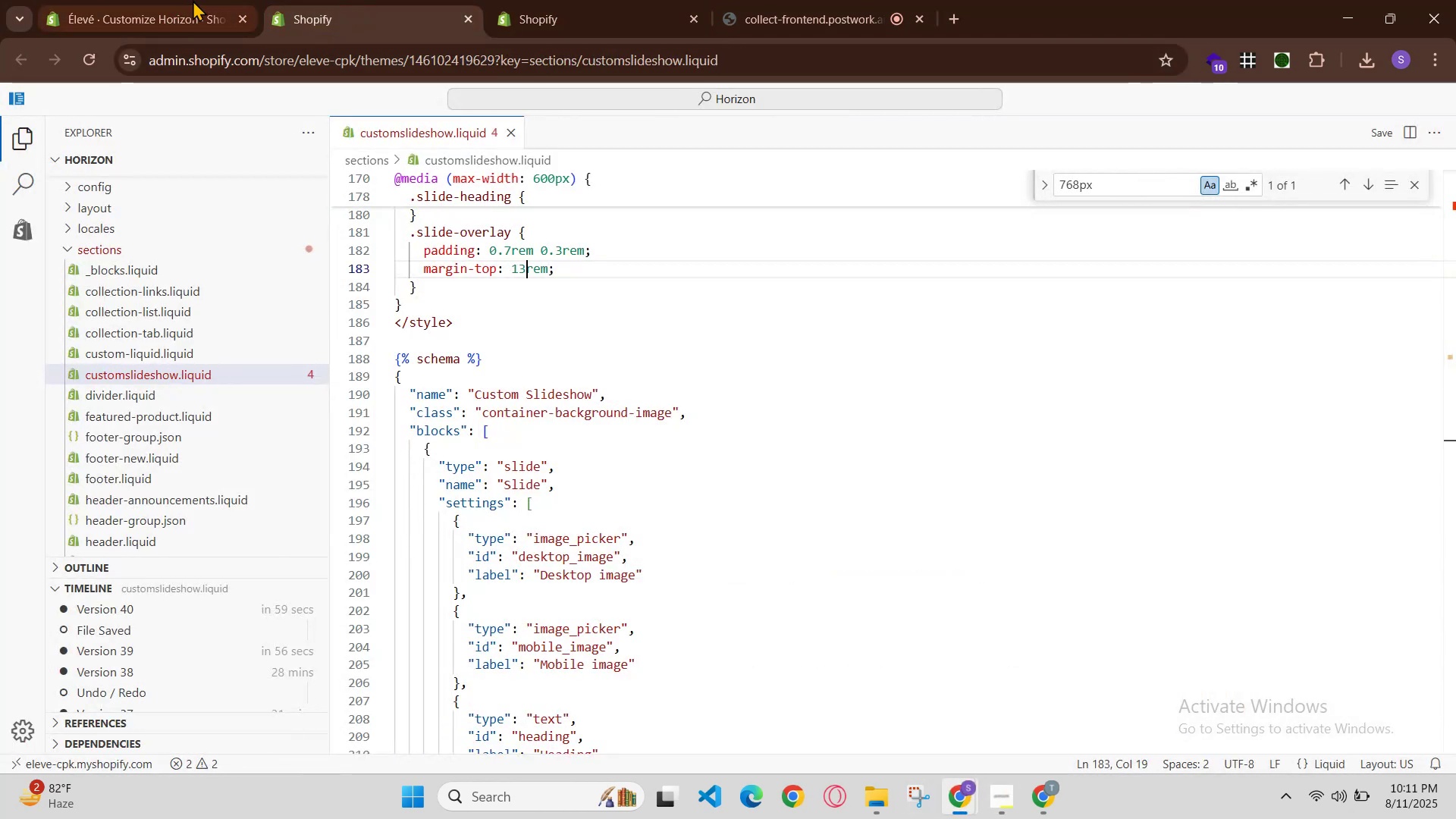 
left_click([162, 0])
 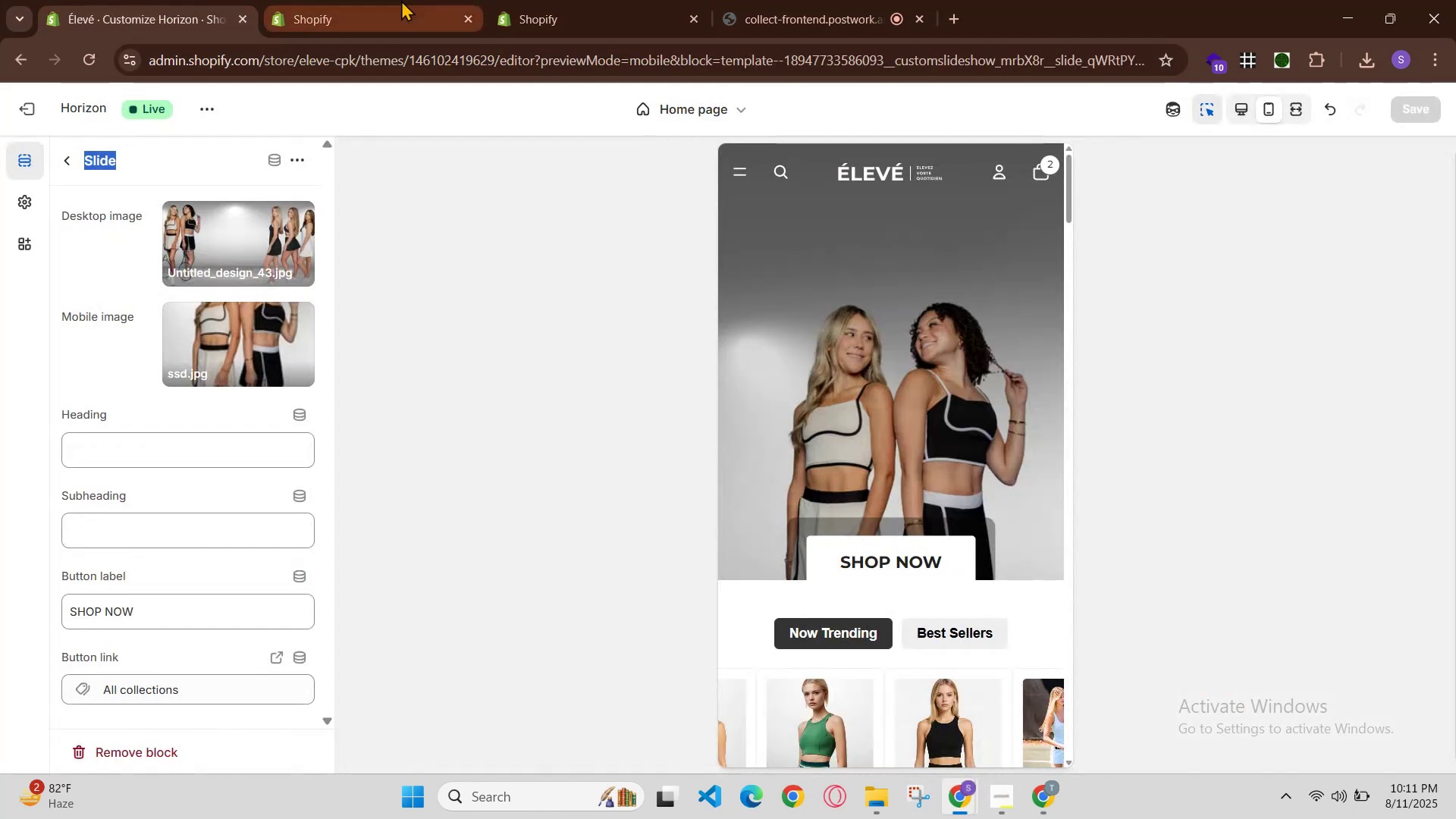 
left_click([401, 0])
 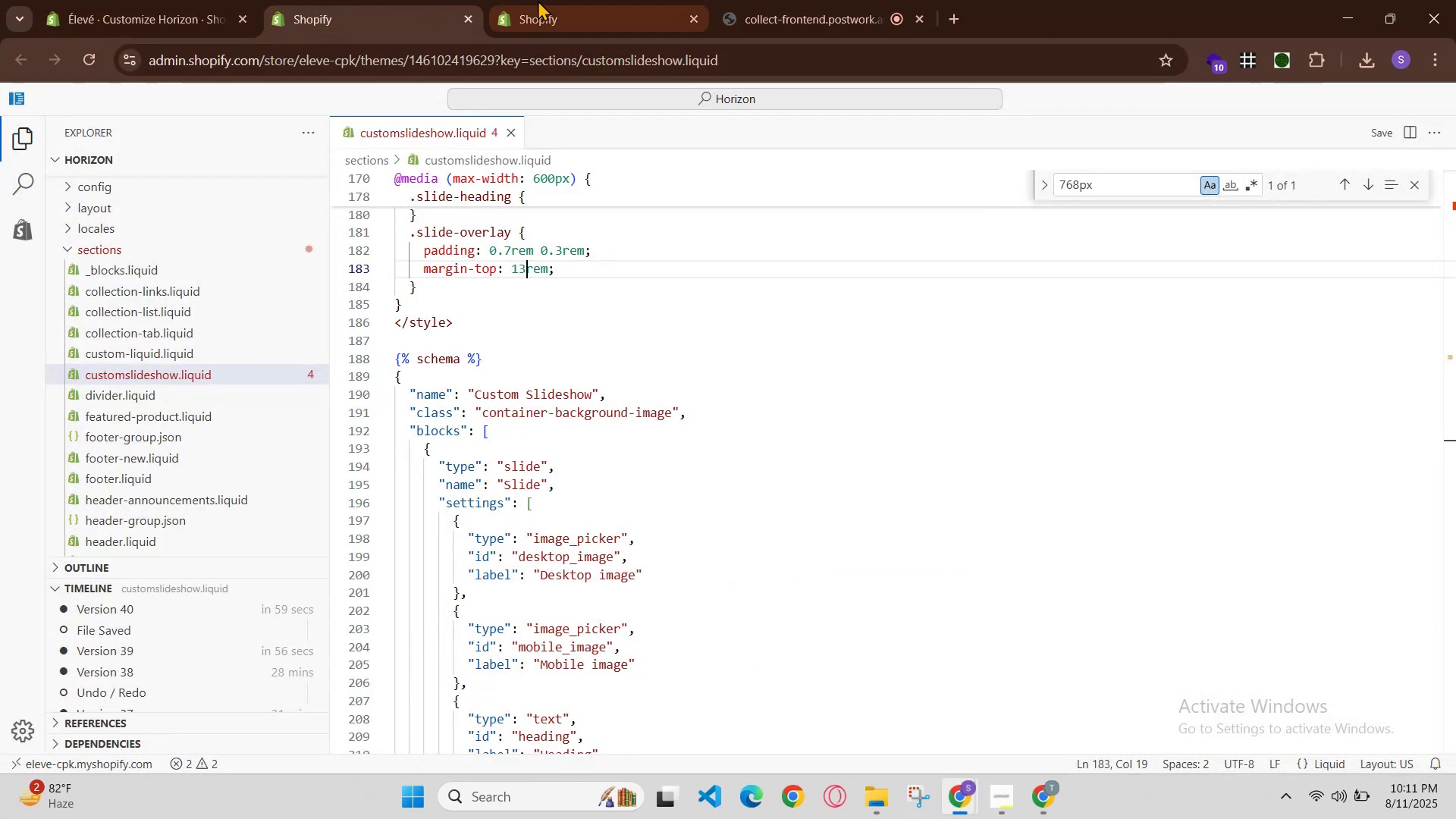 
left_click([541, 0])
 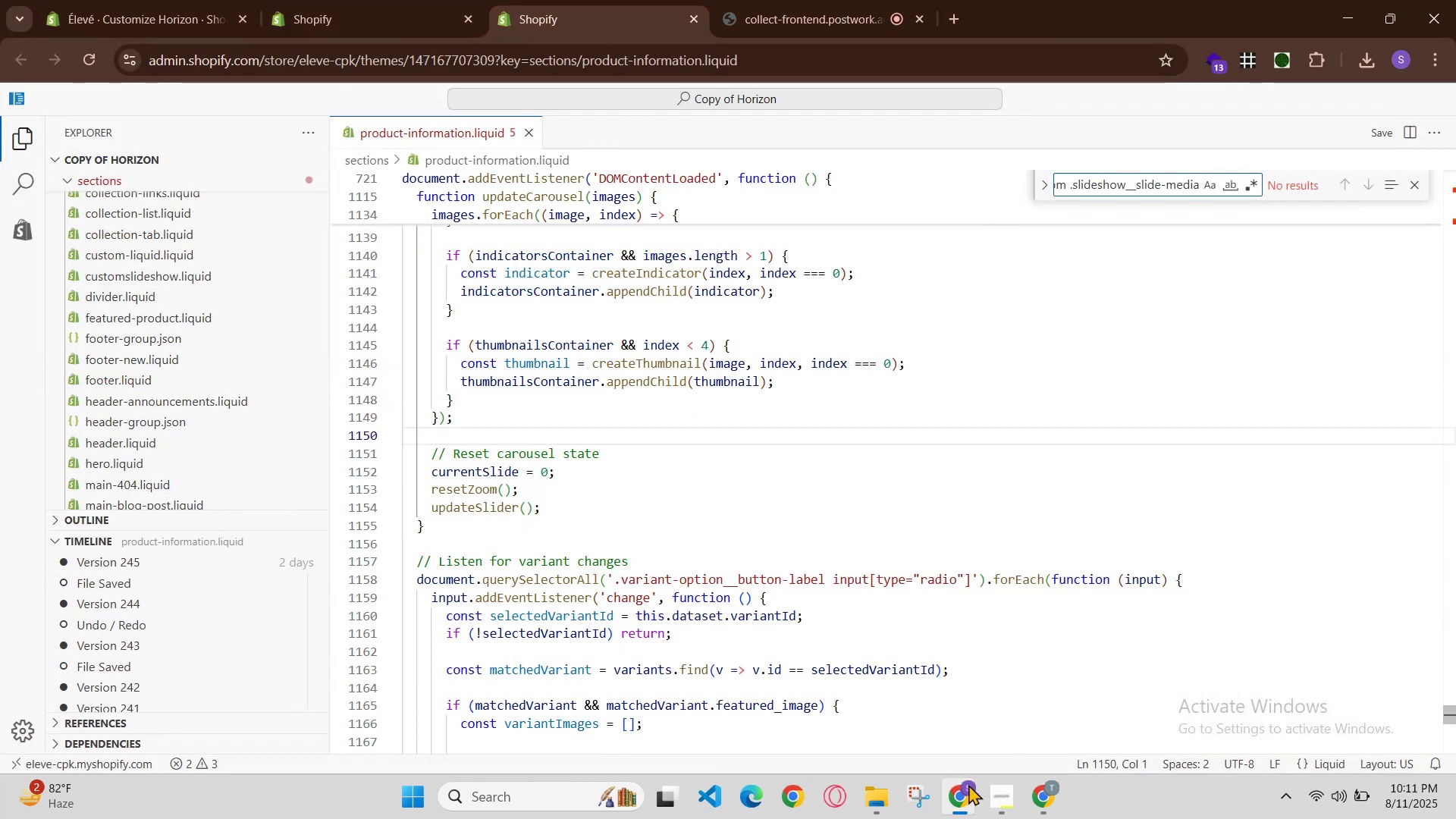 
left_click([954, 795])
 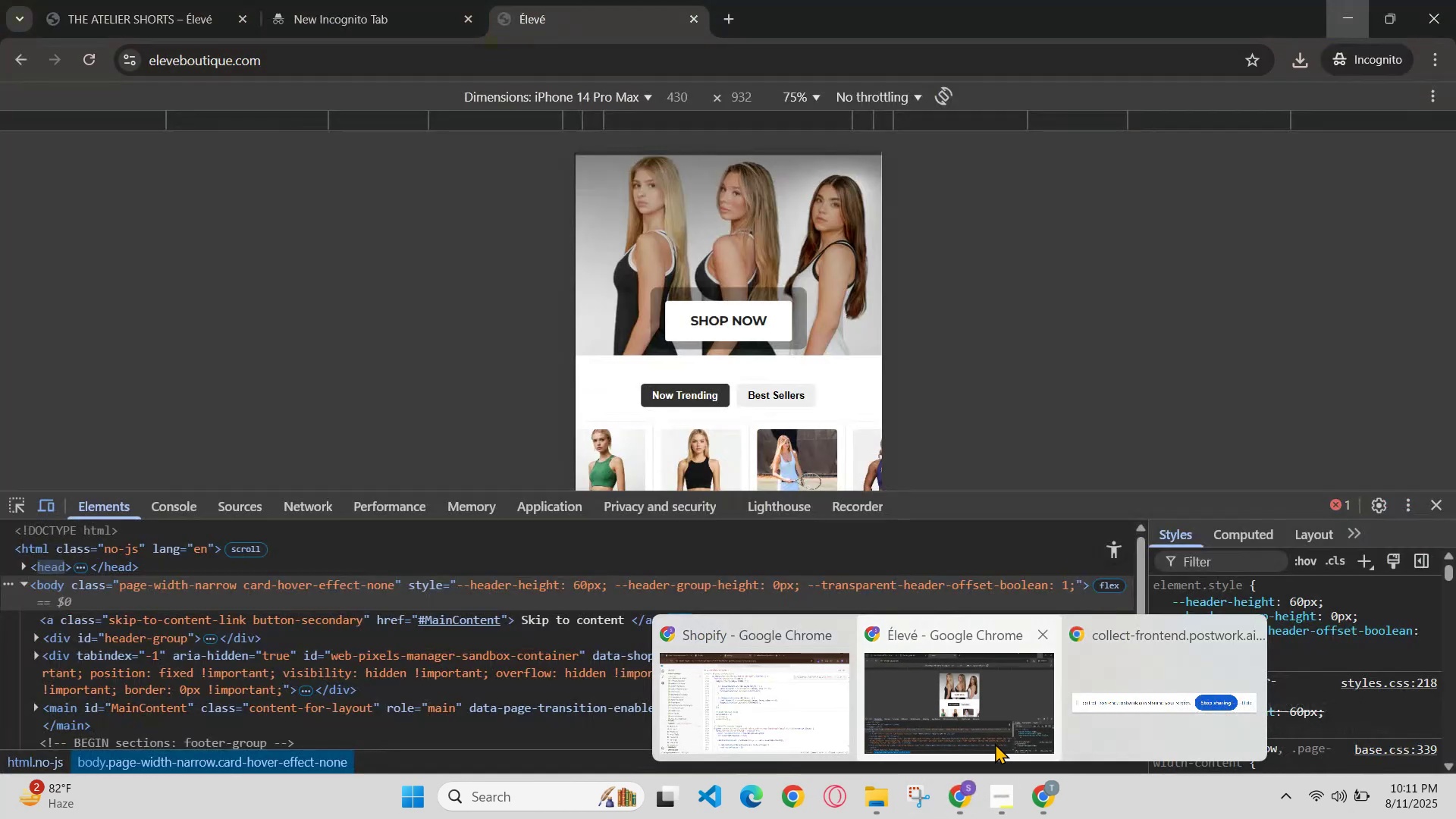 
left_click([949, 689])
 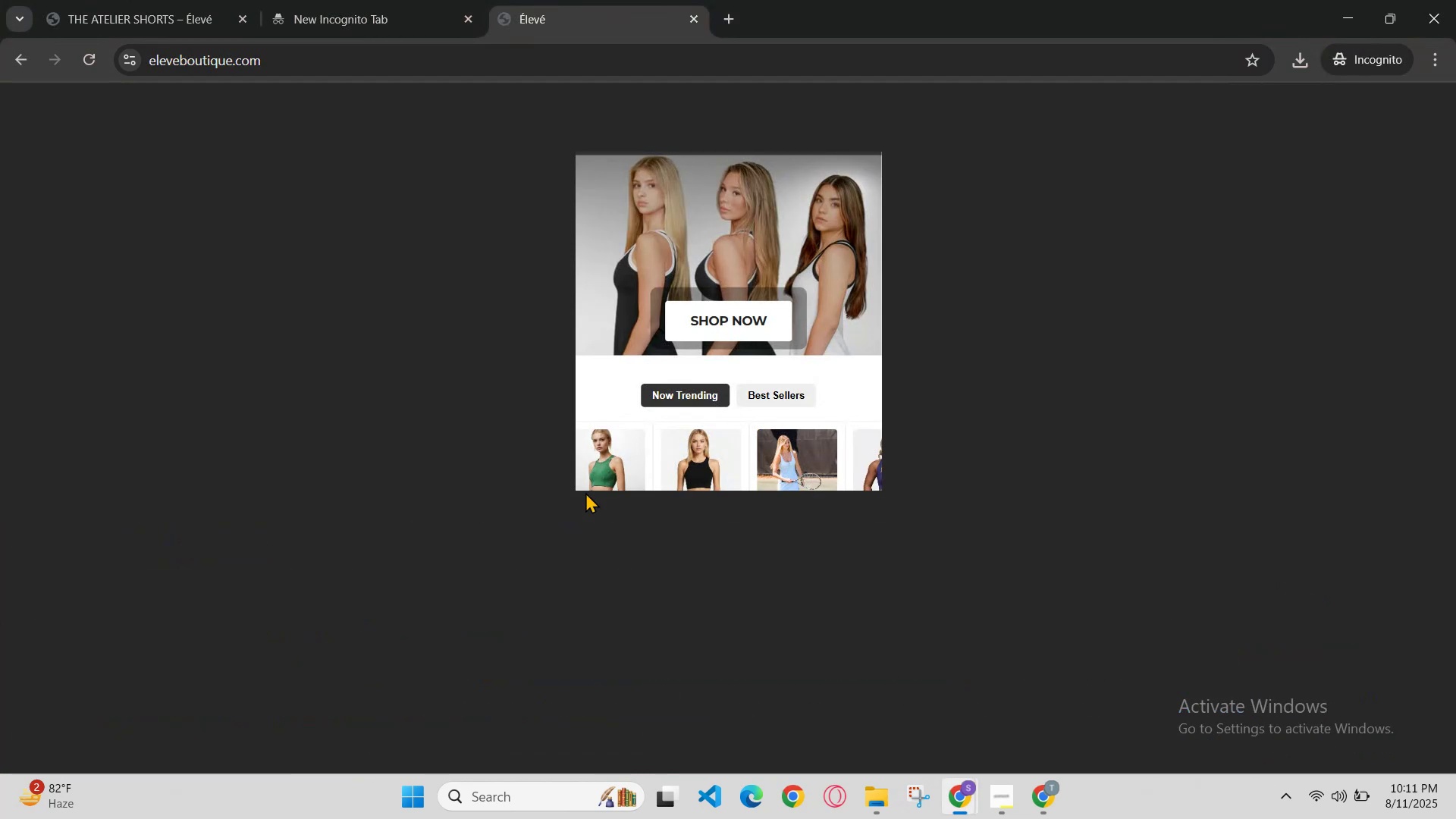 
hold_key(key=ControlLeft, duration=0.58)
 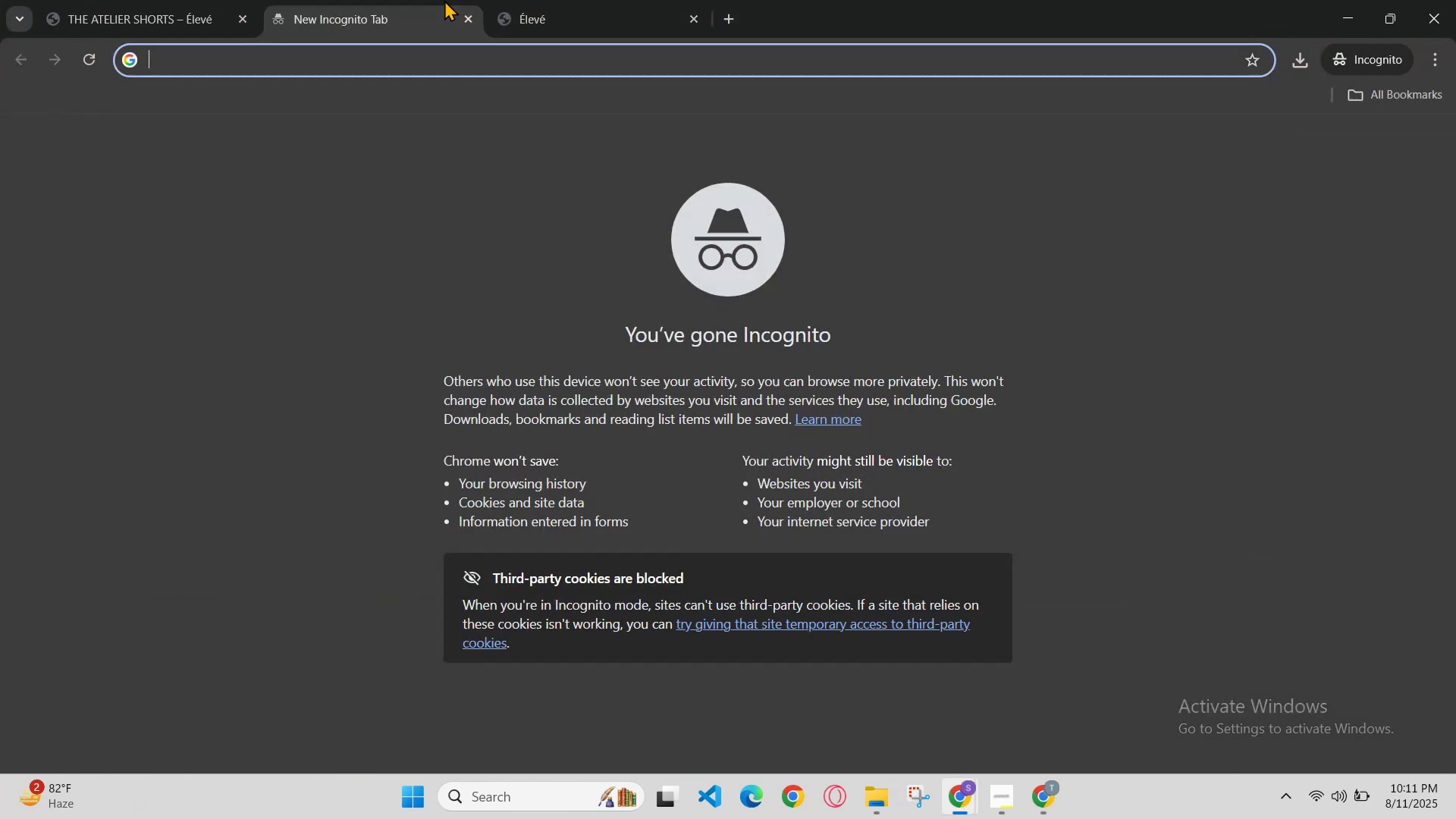 
left_click([626, 0])
 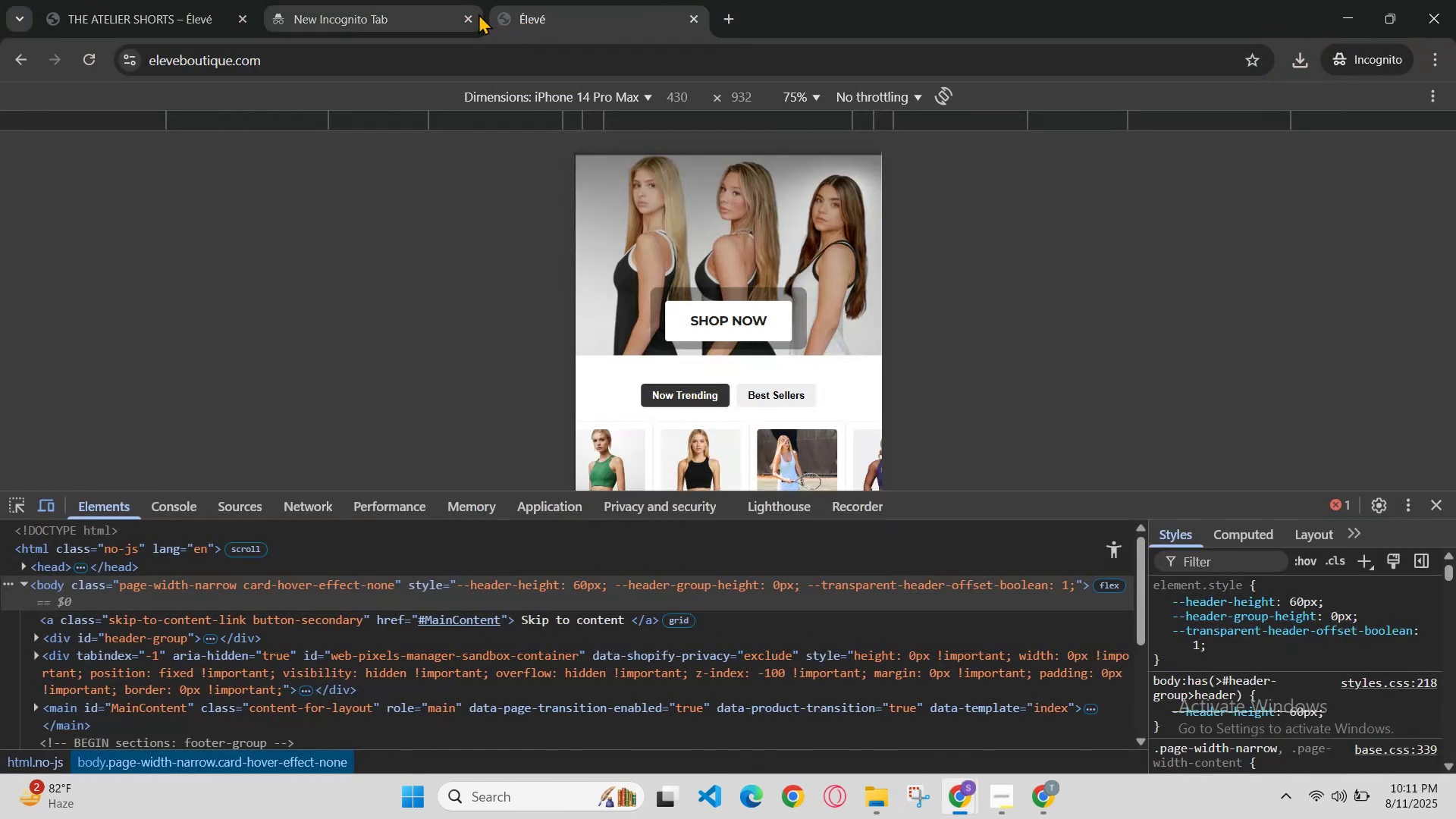 
left_click([468, 13])
 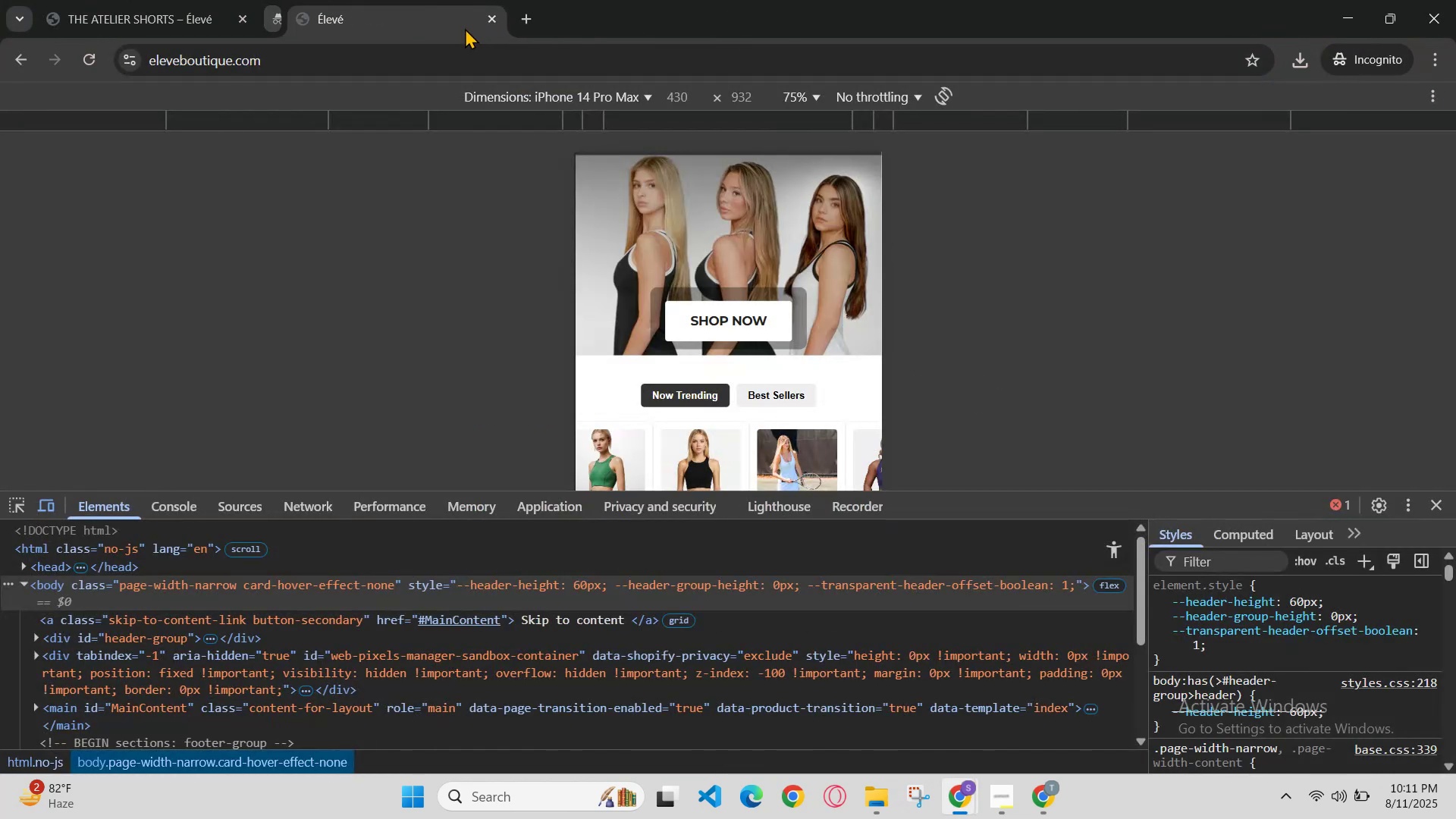 
key(Control+R)
 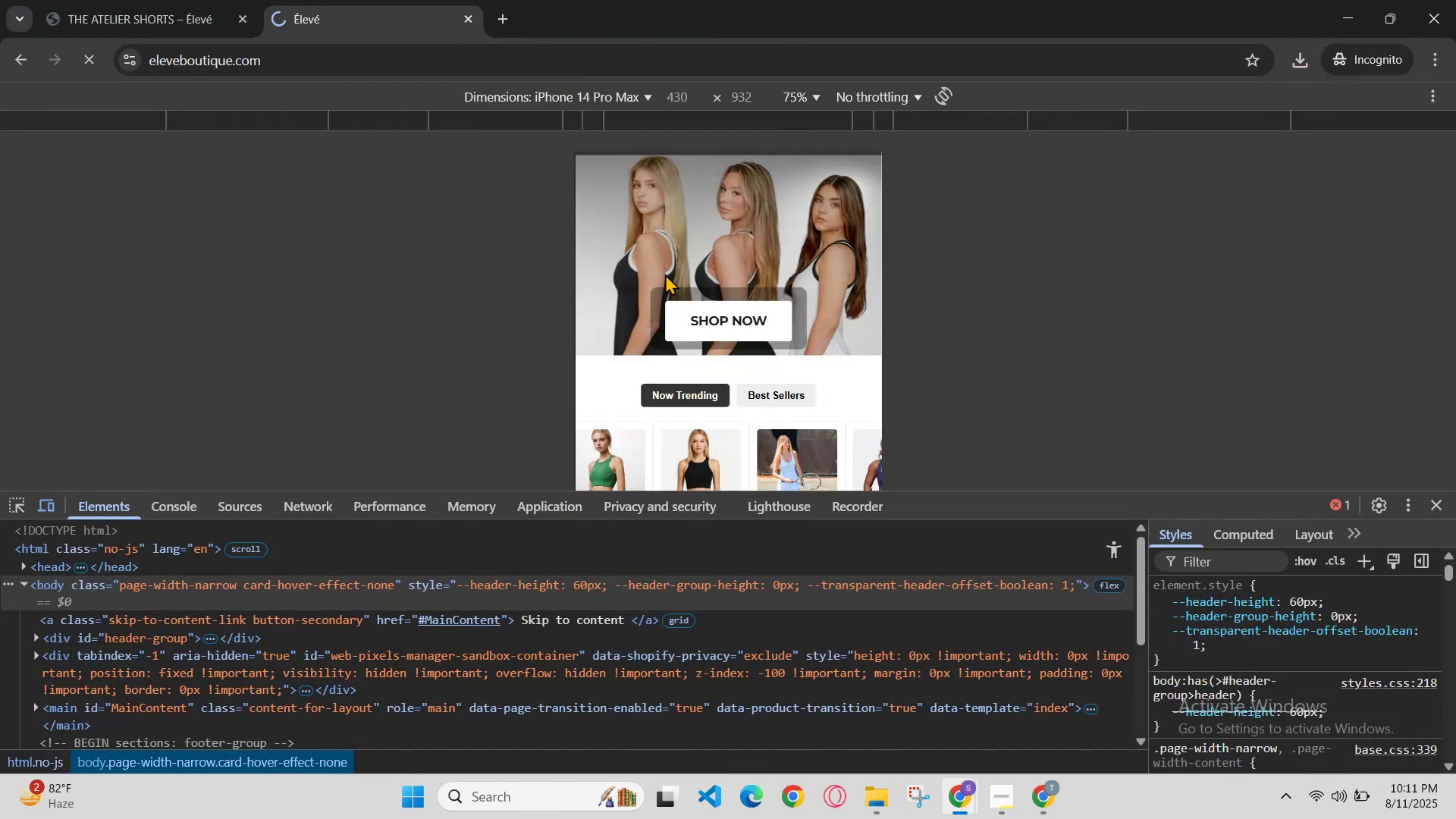 
scroll: coordinate [864, 323], scroll_direction: up, amount: 4.0
 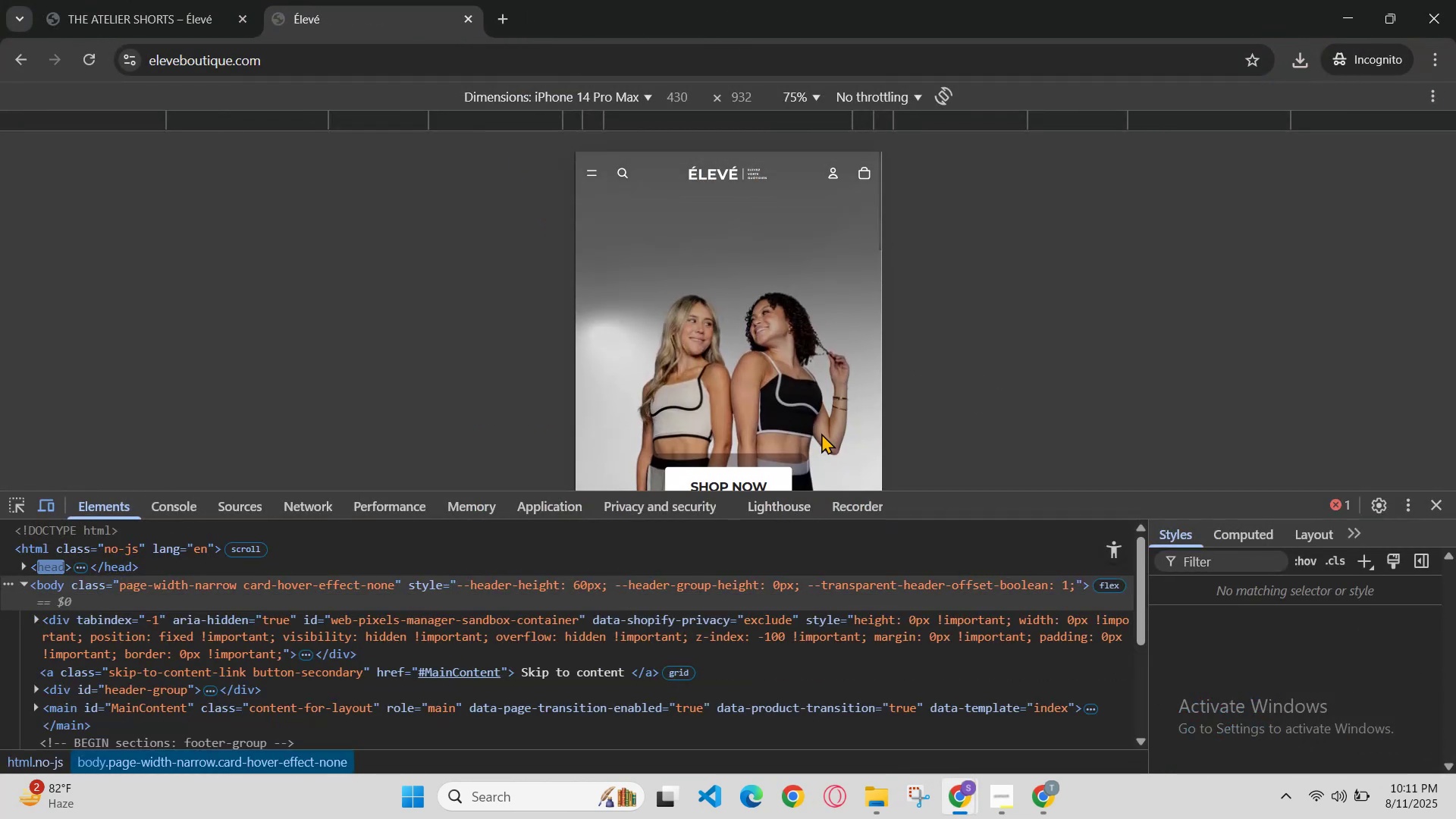 
scroll: coordinate [821, 444], scroll_direction: none, amount: 0.0
 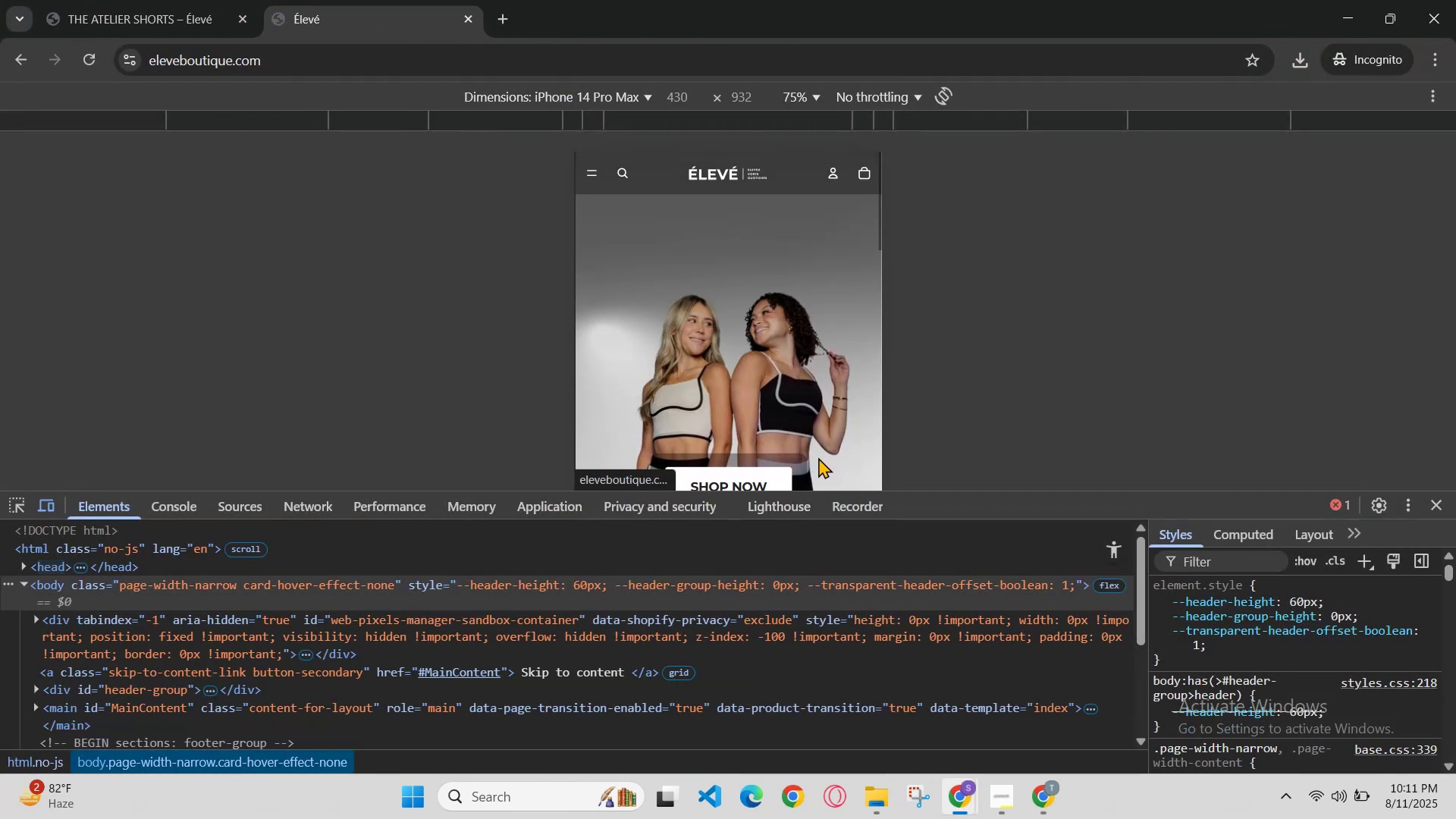 
scroll: coordinate [818, 477], scroll_direction: down, amount: 4.0
 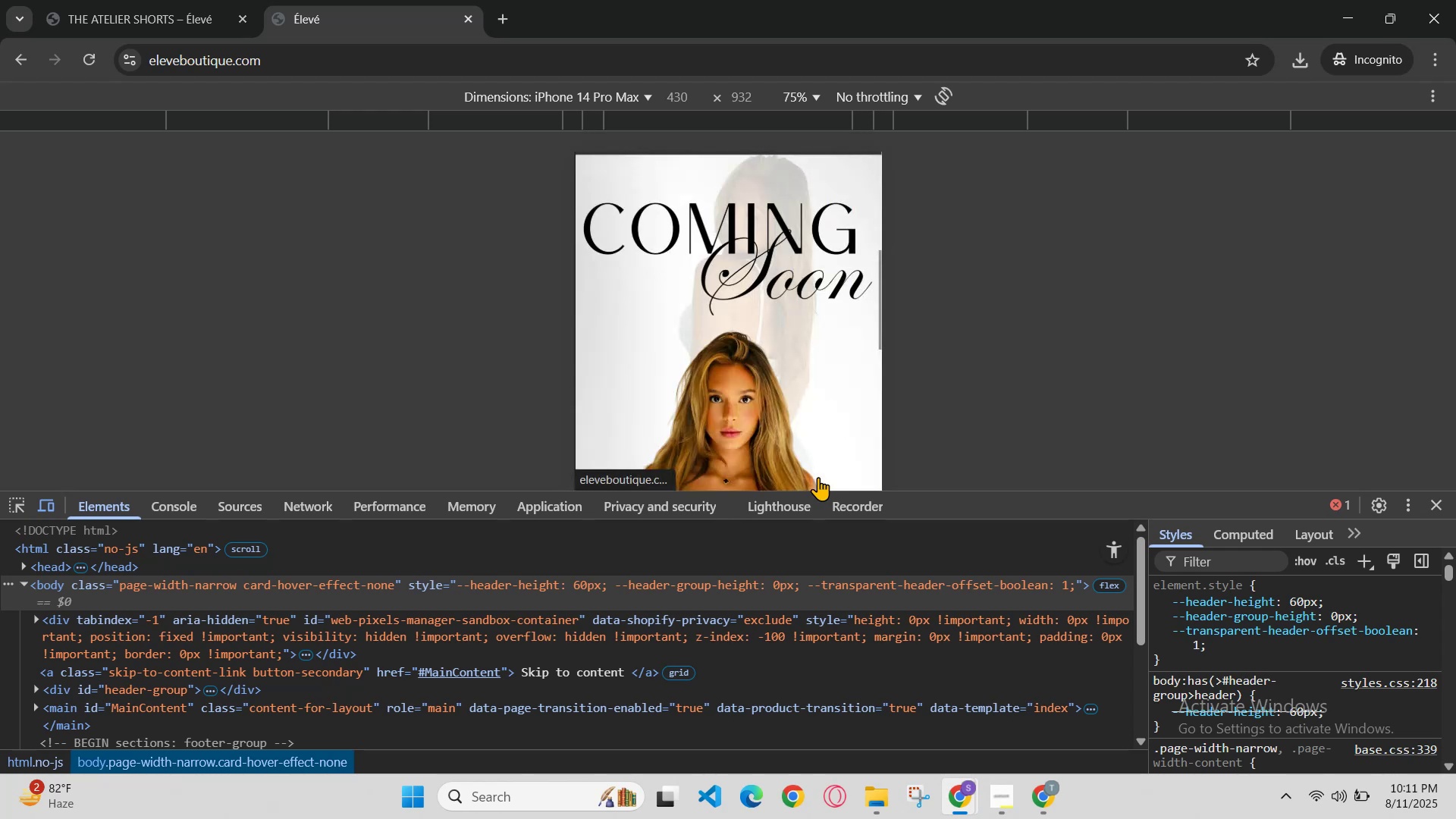 
scroll: coordinate [818, 477], scroll_direction: up, amount: 8.0
 